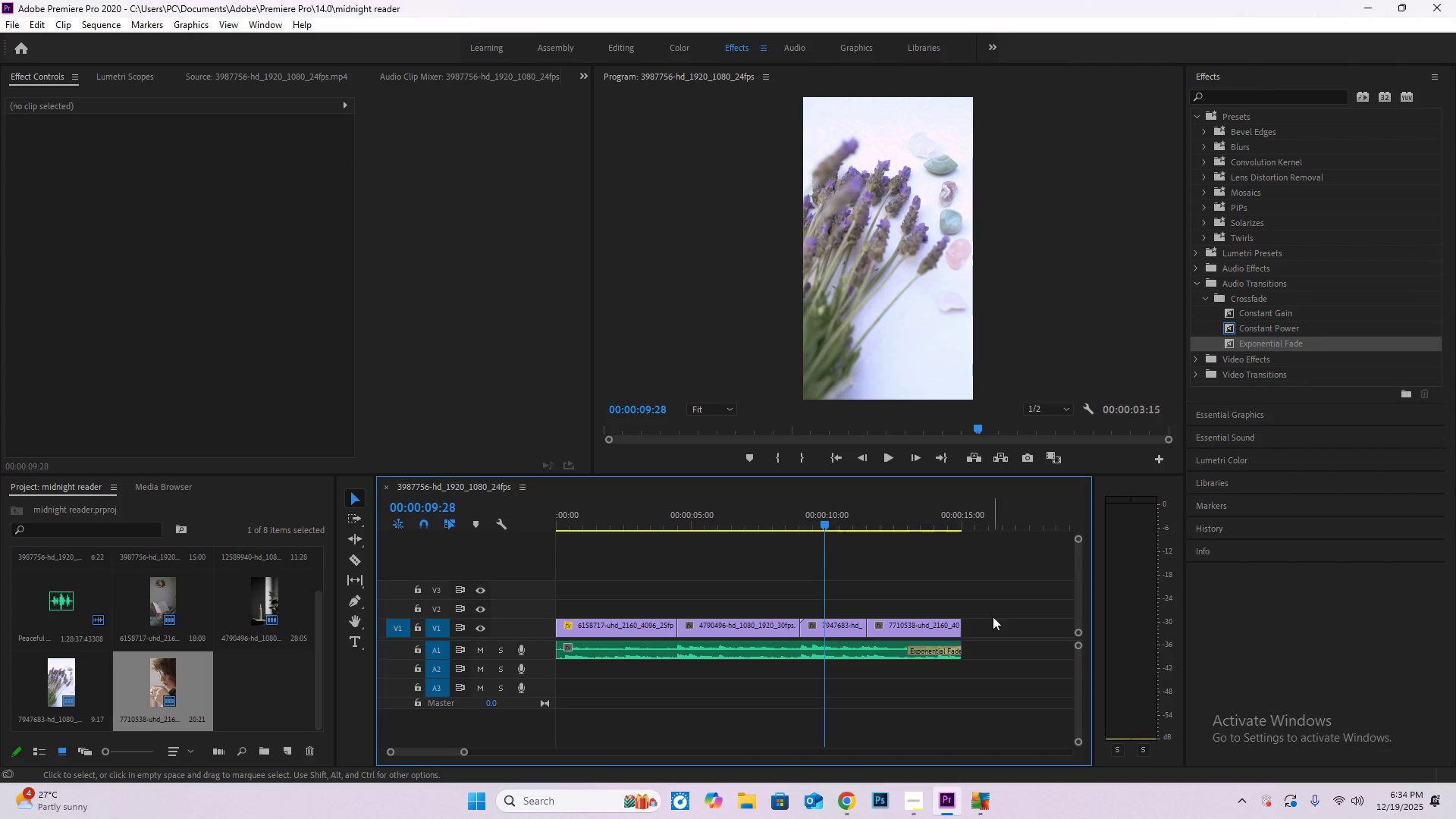 
left_click_drag(start_coordinate=[1001, 620], to_coordinate=[645, 629])
 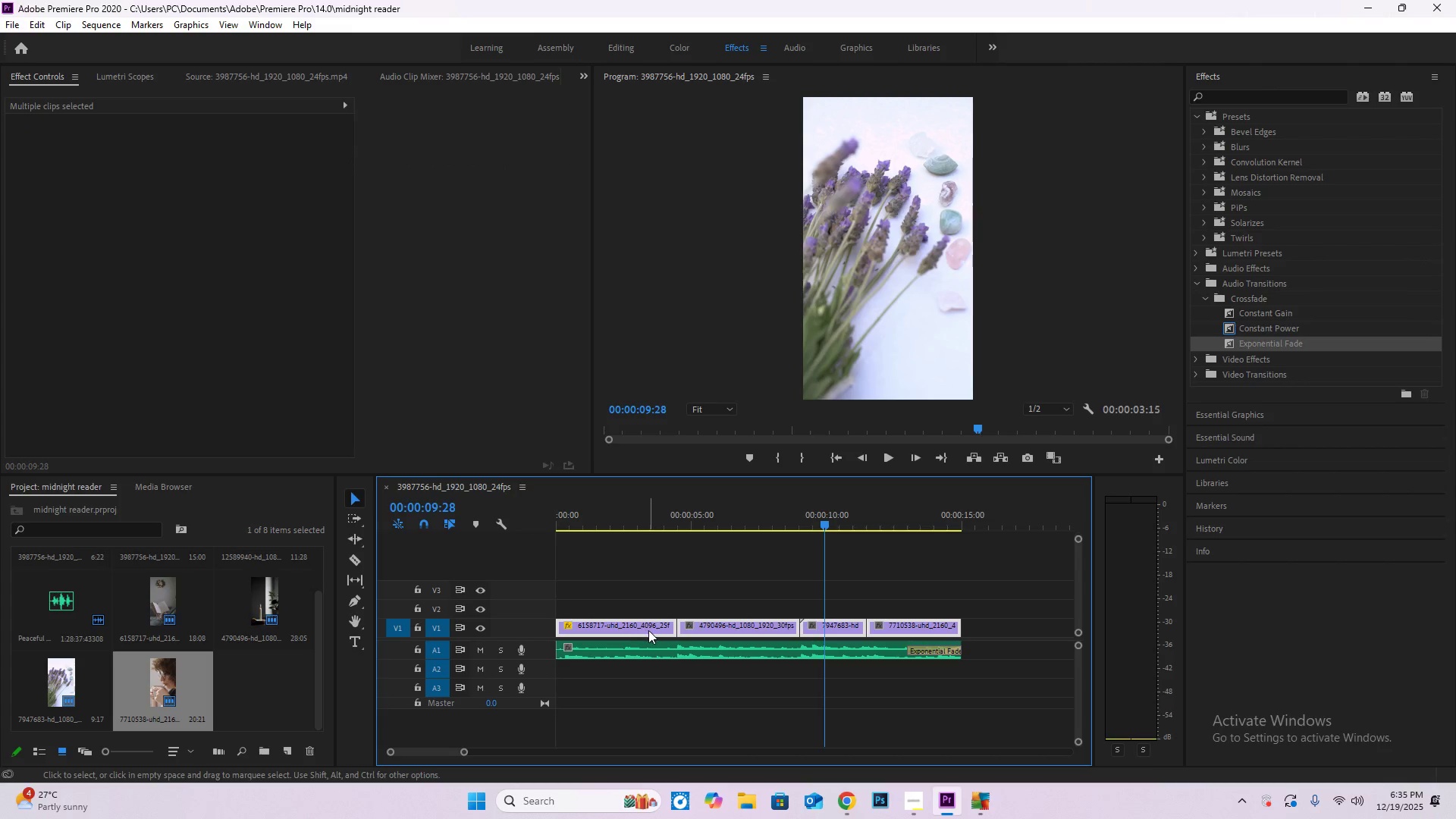 
right_click([648, 630])
 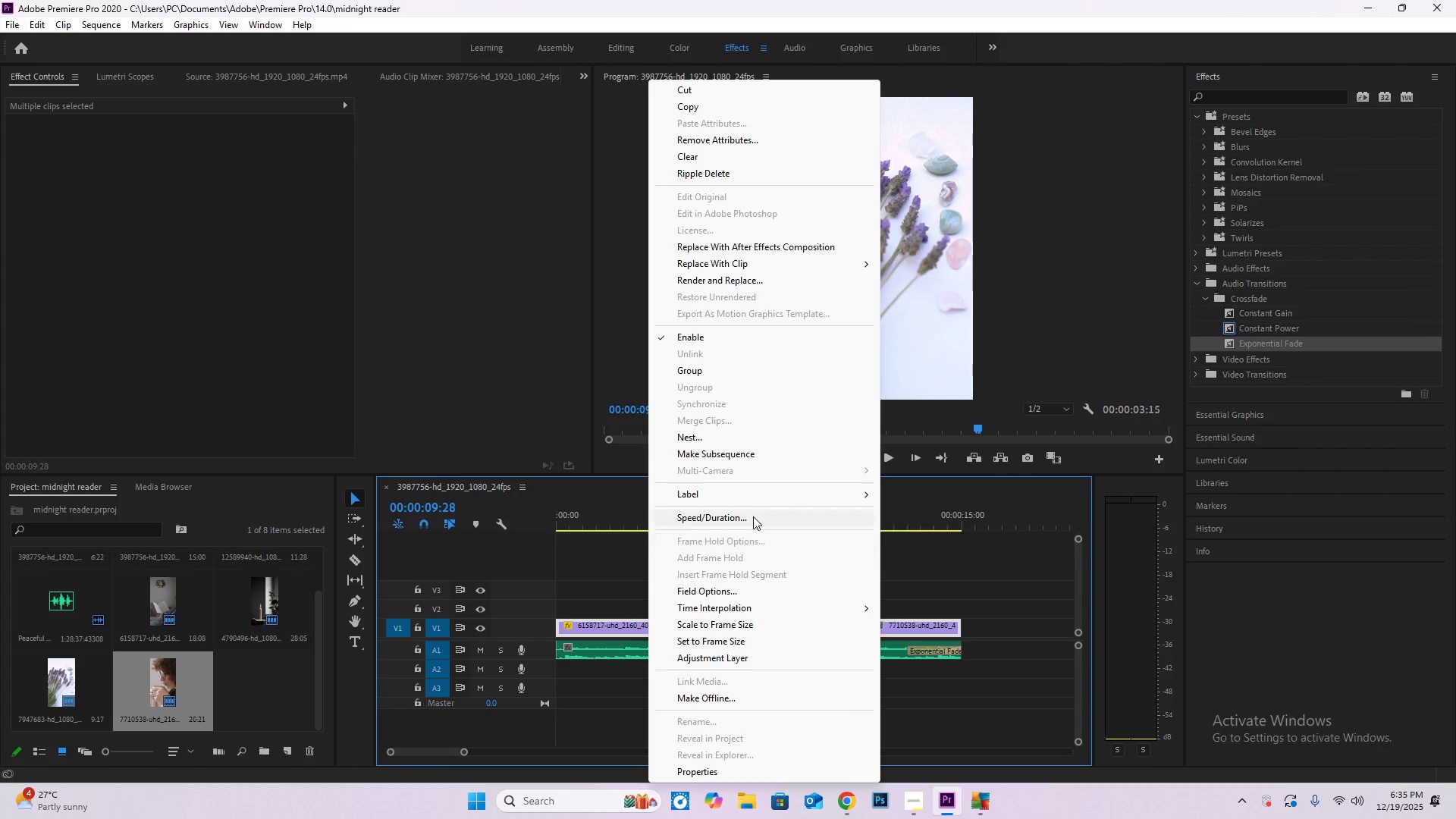 
left_click([761, 441])
 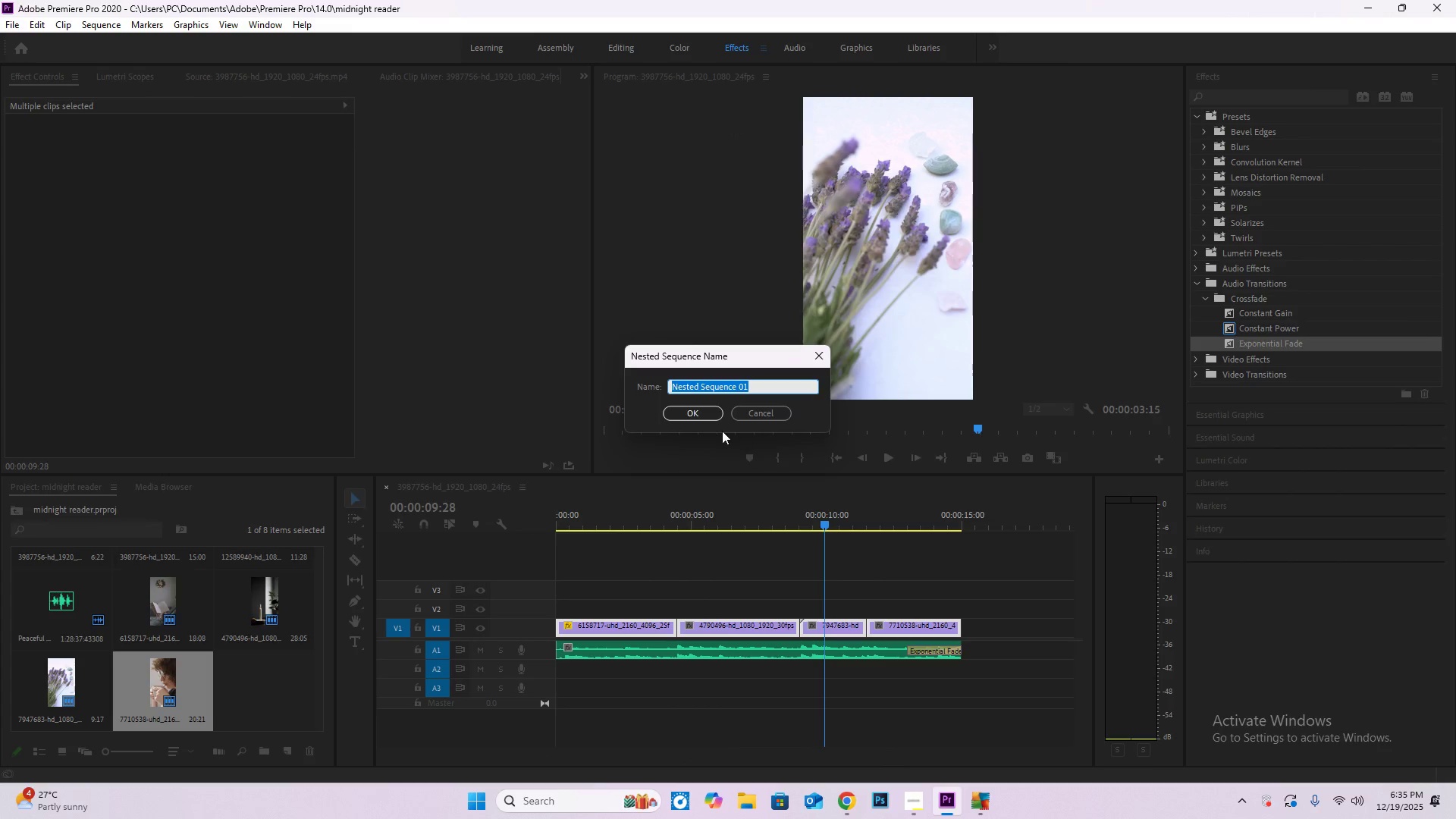 
left_click([703, 413])
 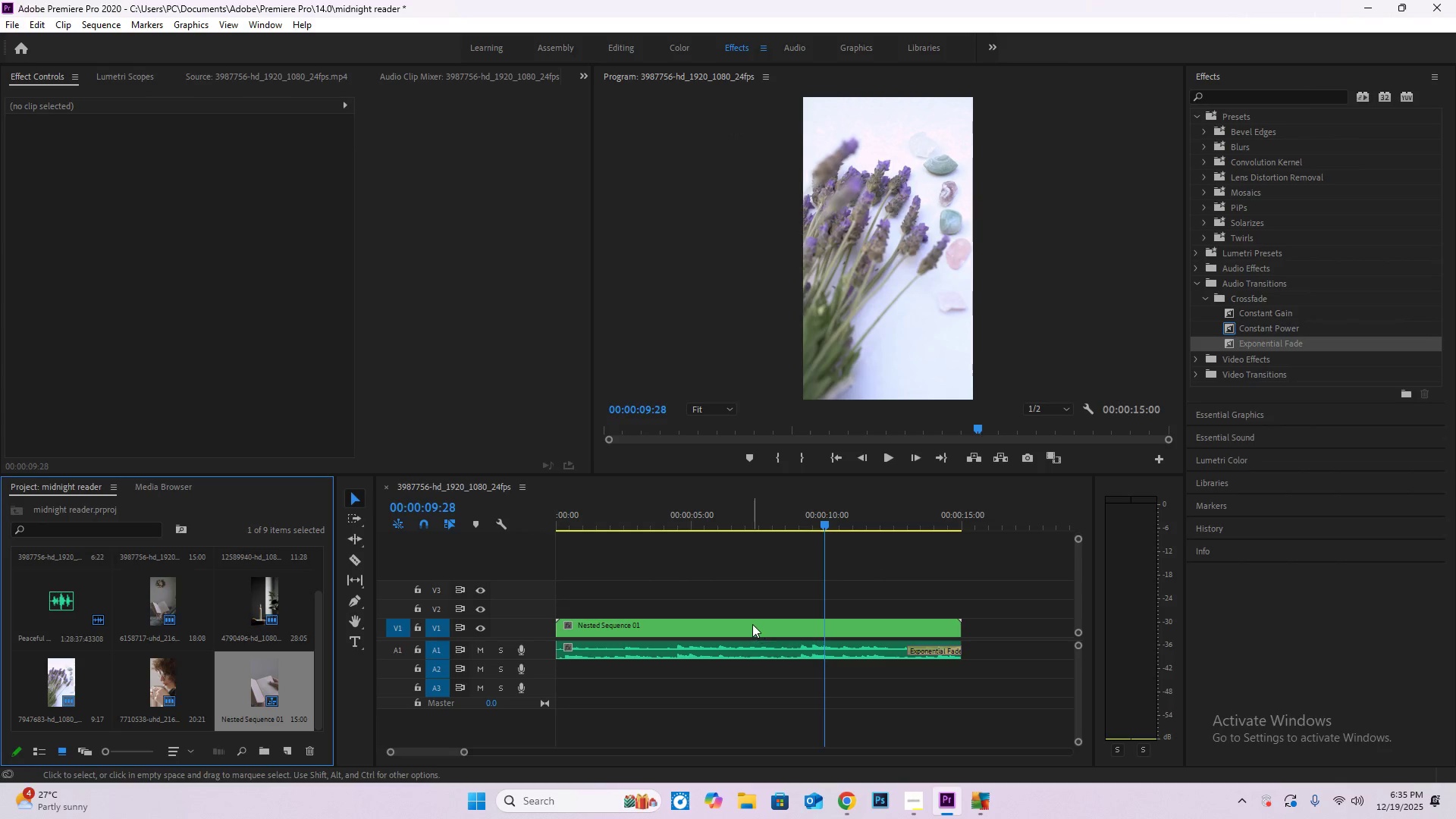 
left_click([752, 624])
 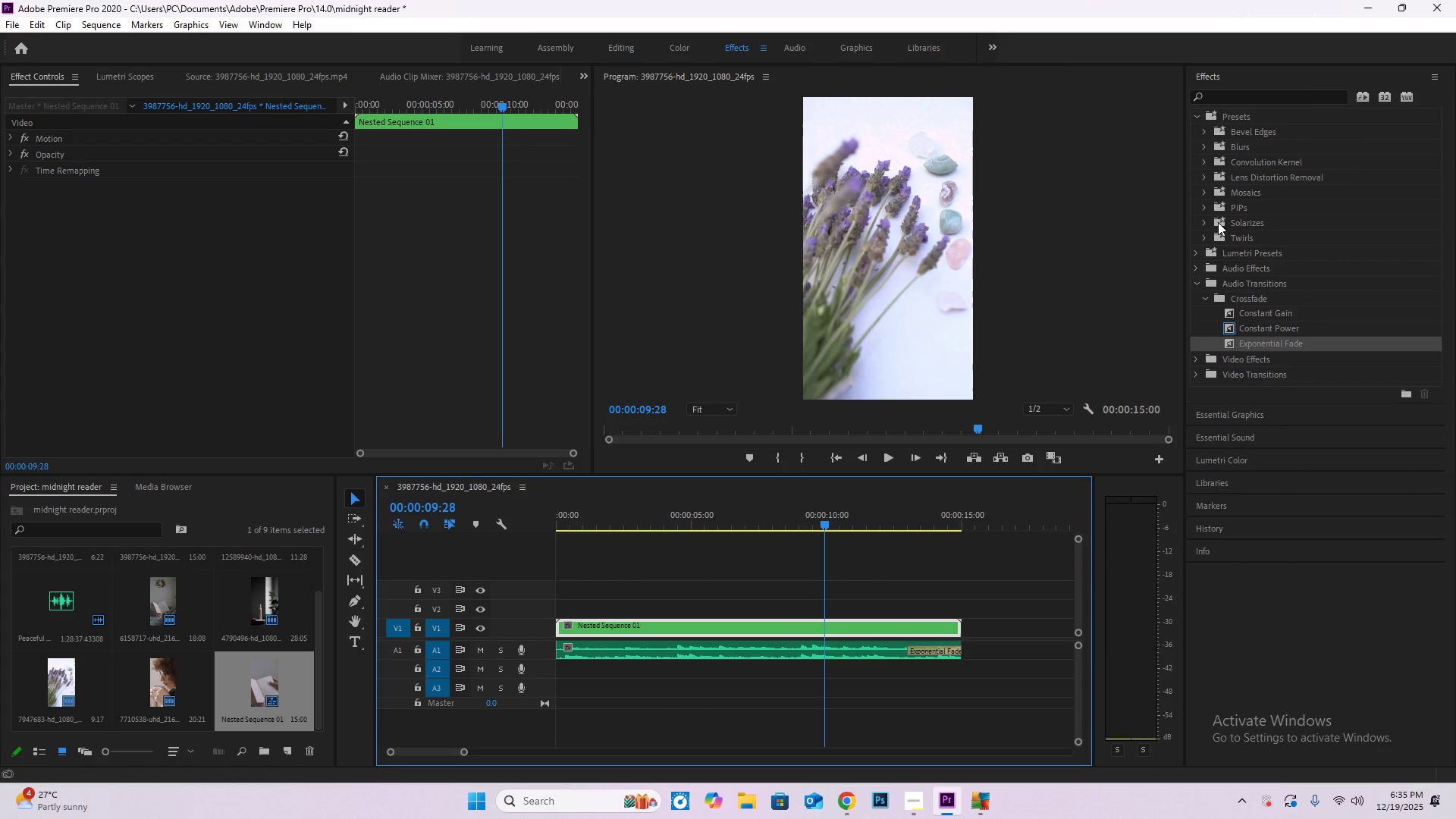 
left_click([1197, 119])
 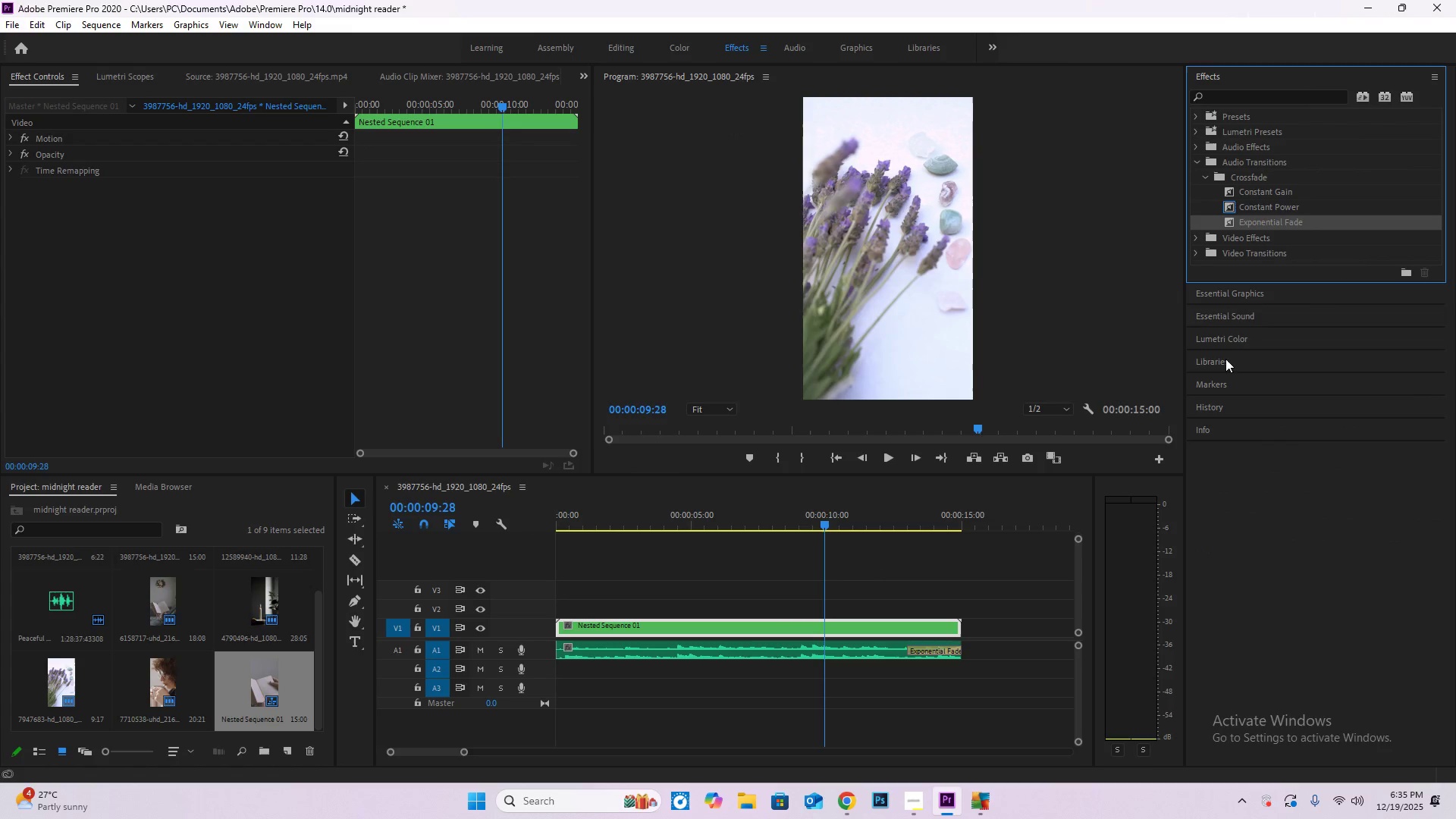 
left_click([1238, 334])
 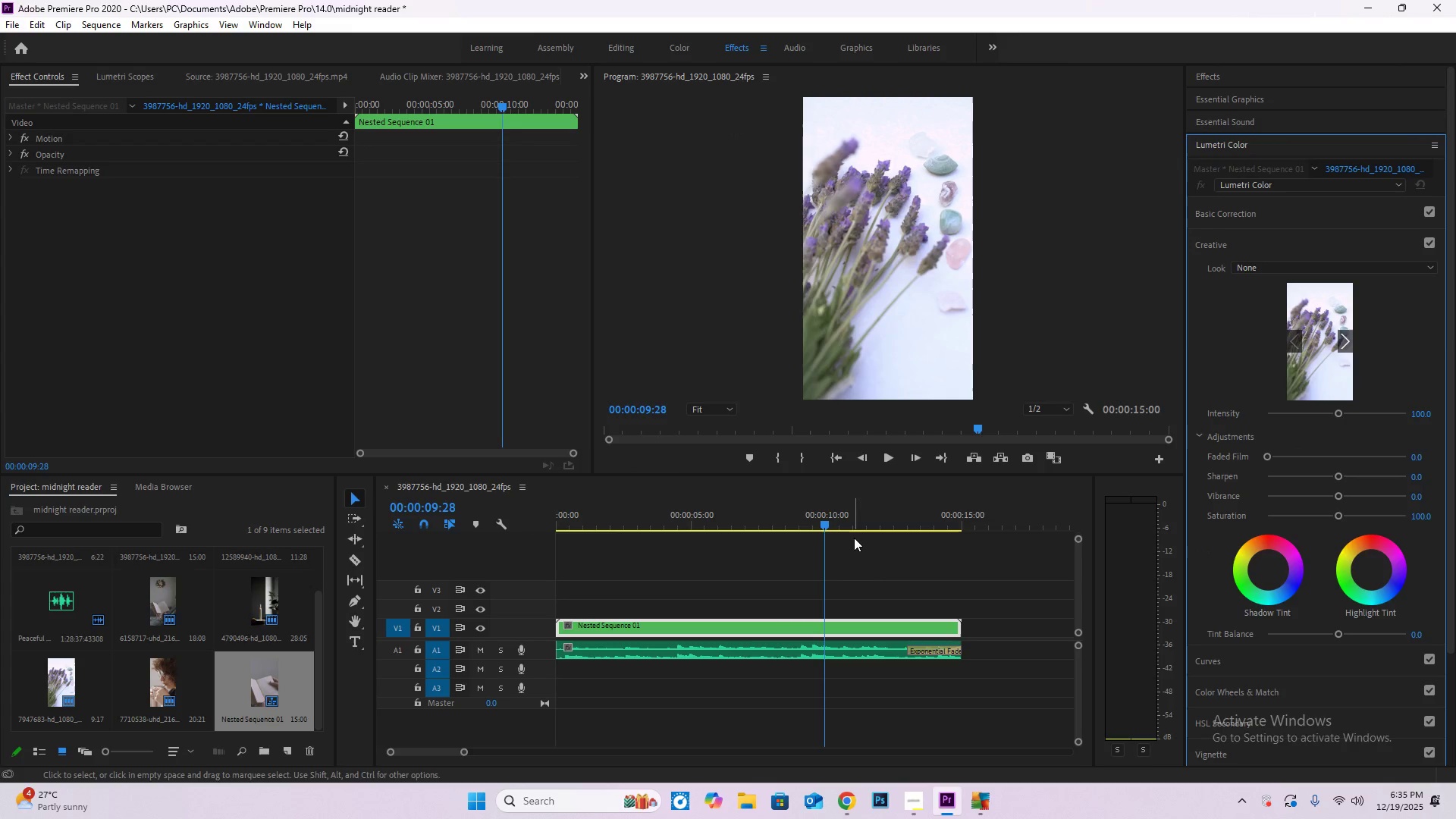 
left_click_drag(start_coordinate=[820, 522], to_coordinate=[644, 507])
 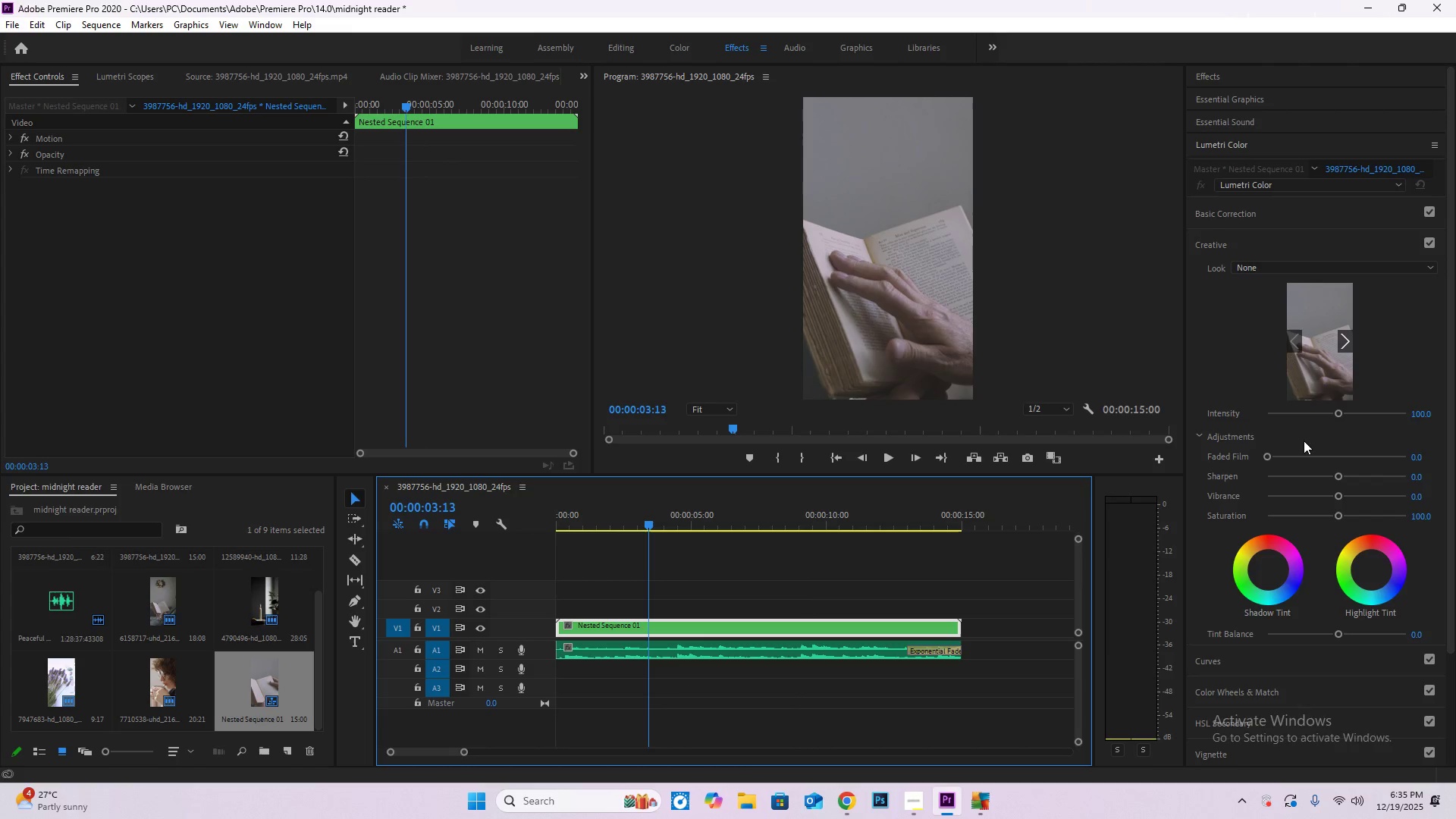 
scroll: coordinate [1290, 635], scroll_direction: down, amount: 9.0
 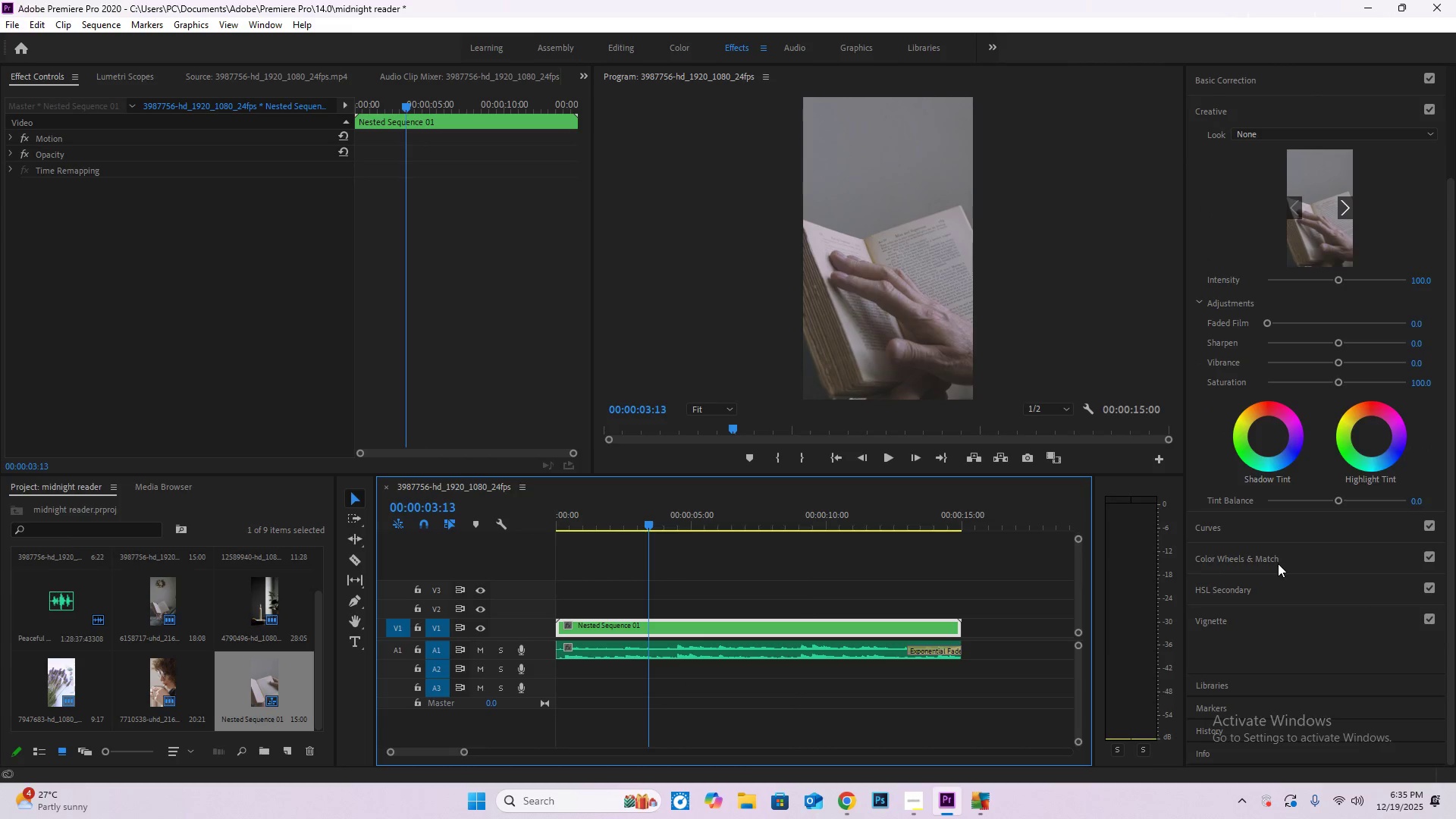 
scroll: coordinate [1278, 563], scroll_direction: up, amount: 5.0
 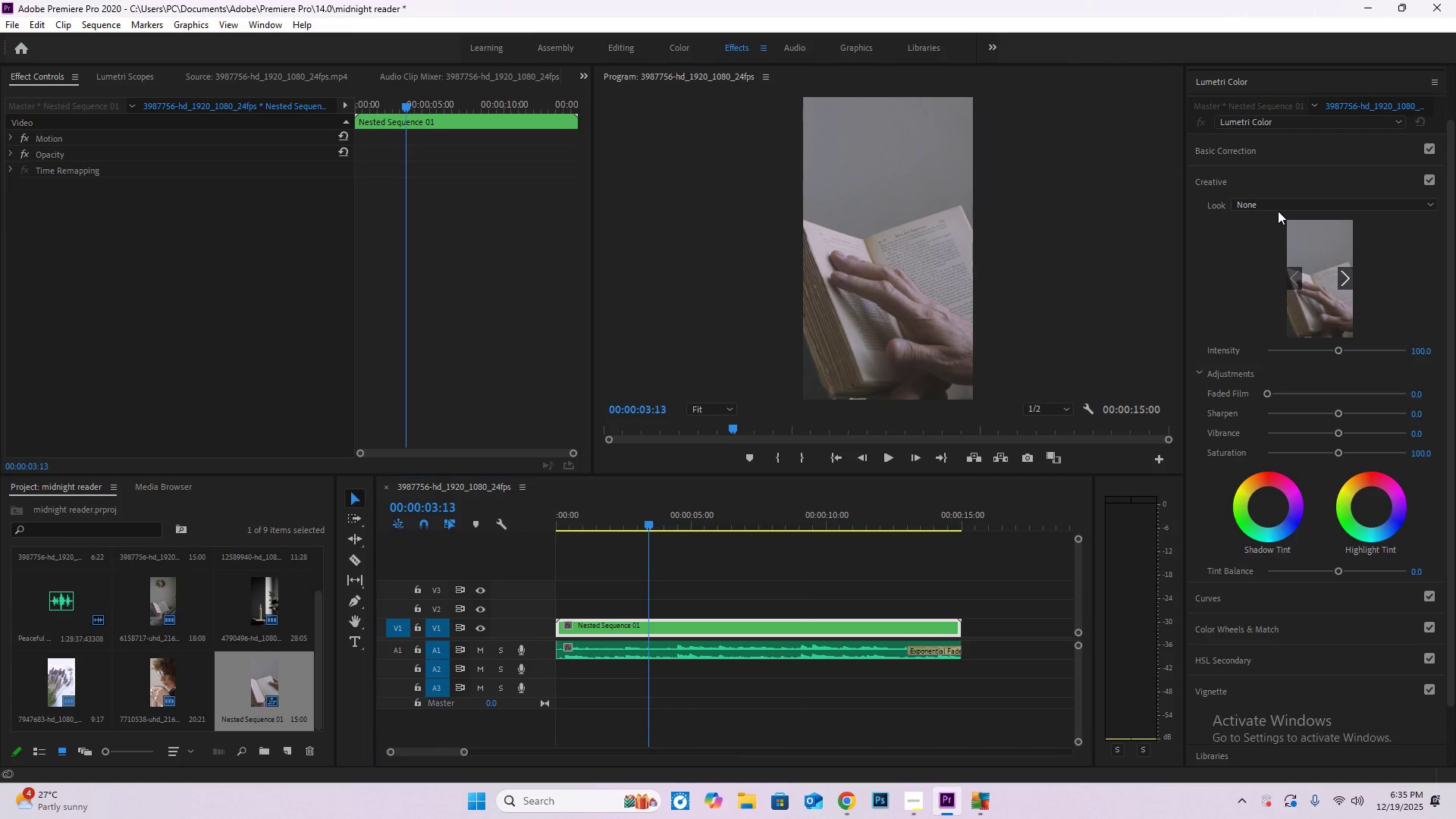 
double_click([1277, 208])
 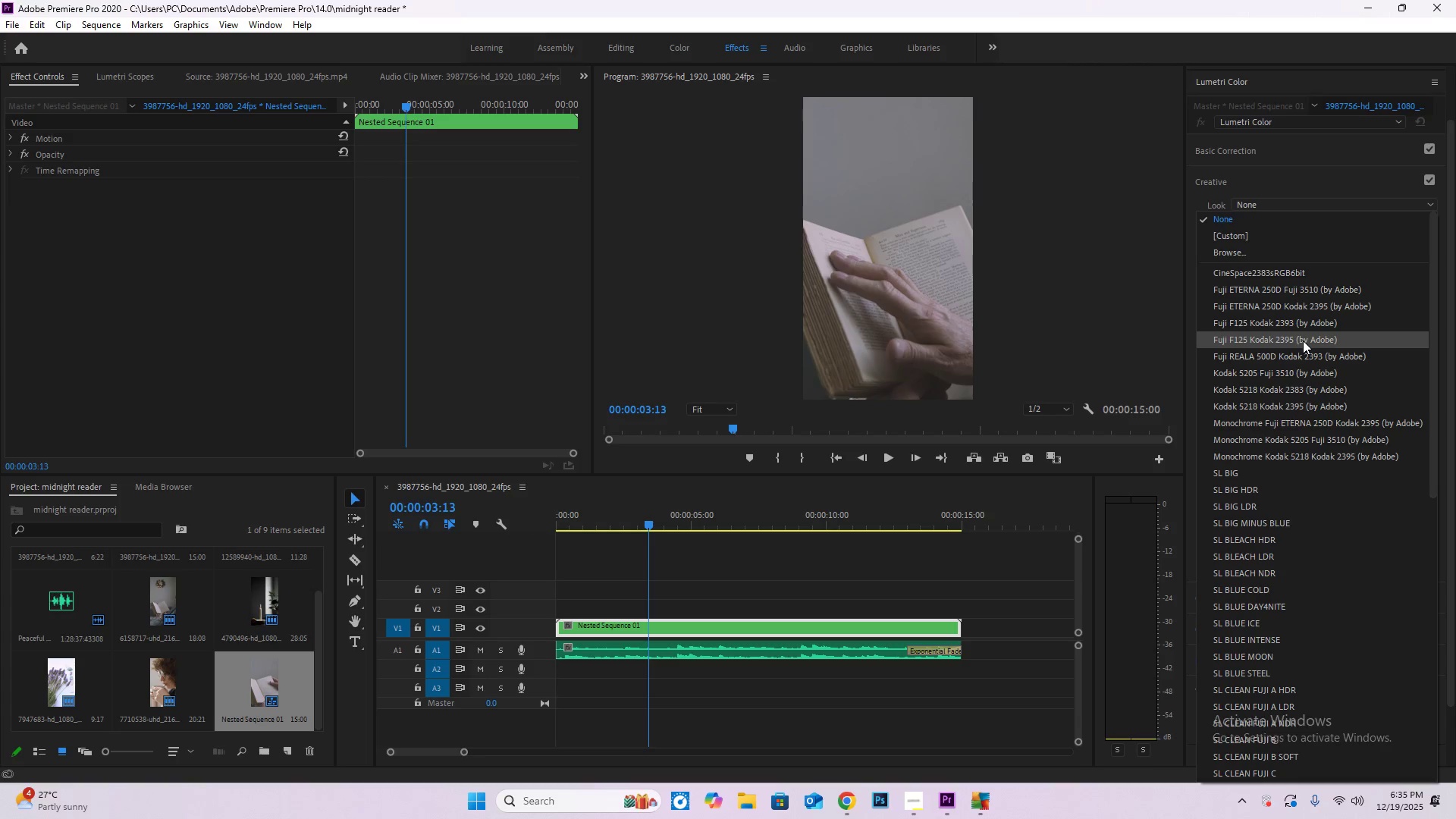 
left_click([1303, 340])
 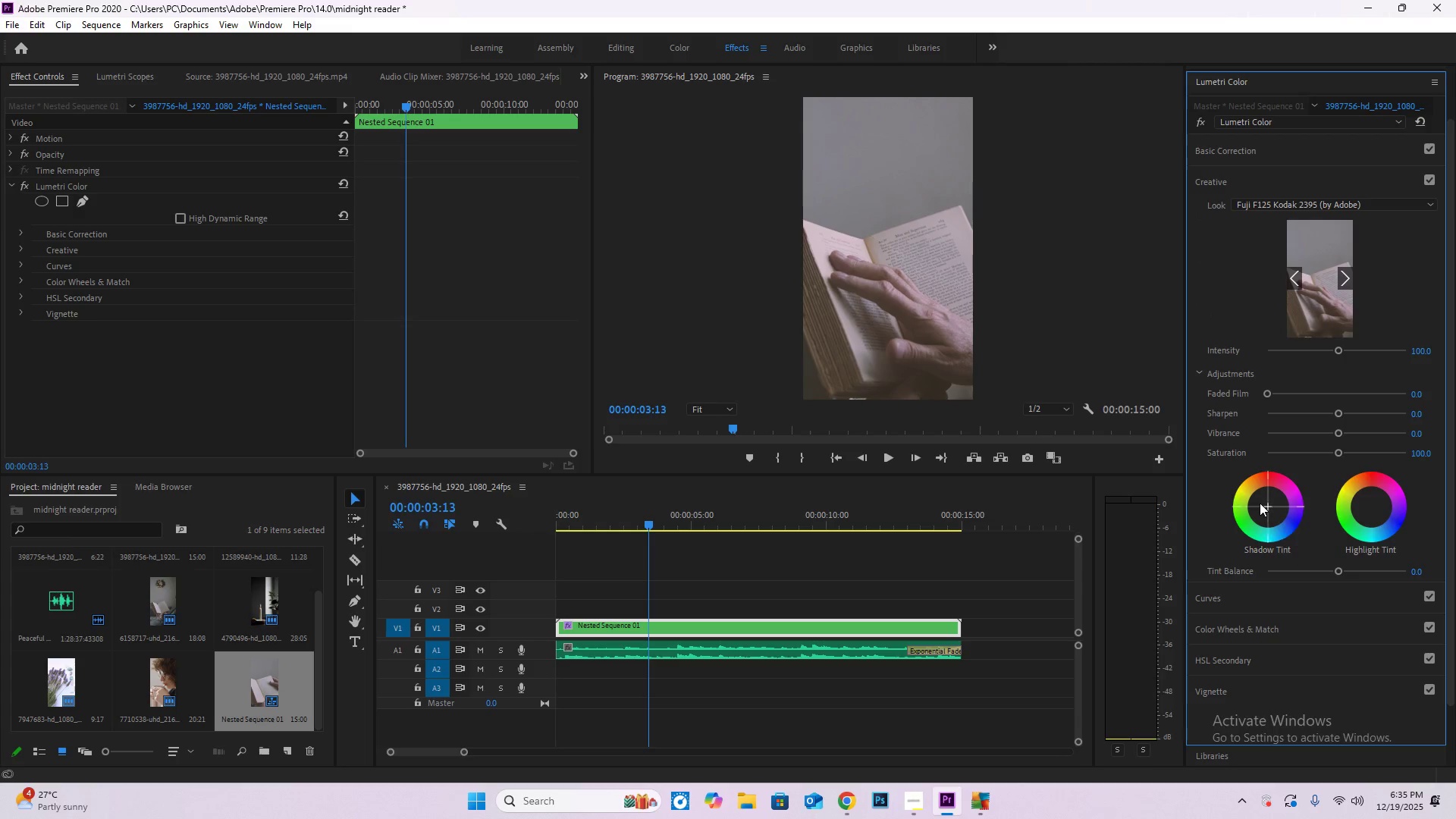 
scroll: coordinate [1272, 588], scroll_direction: down, amount: 4.0
 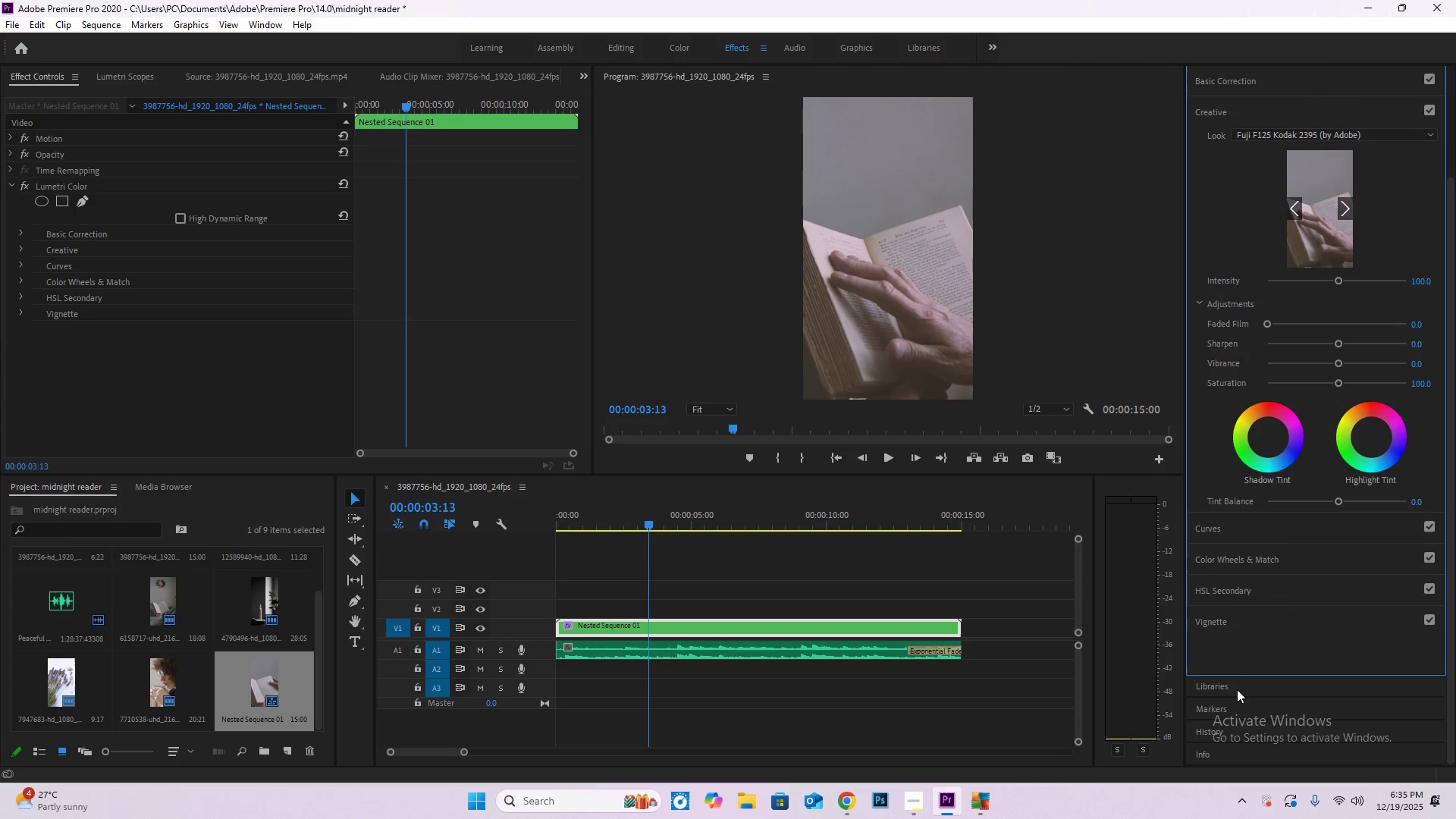 
scroll: coordinate [1260, 594], scroll_direction: up, amount: 4.0
 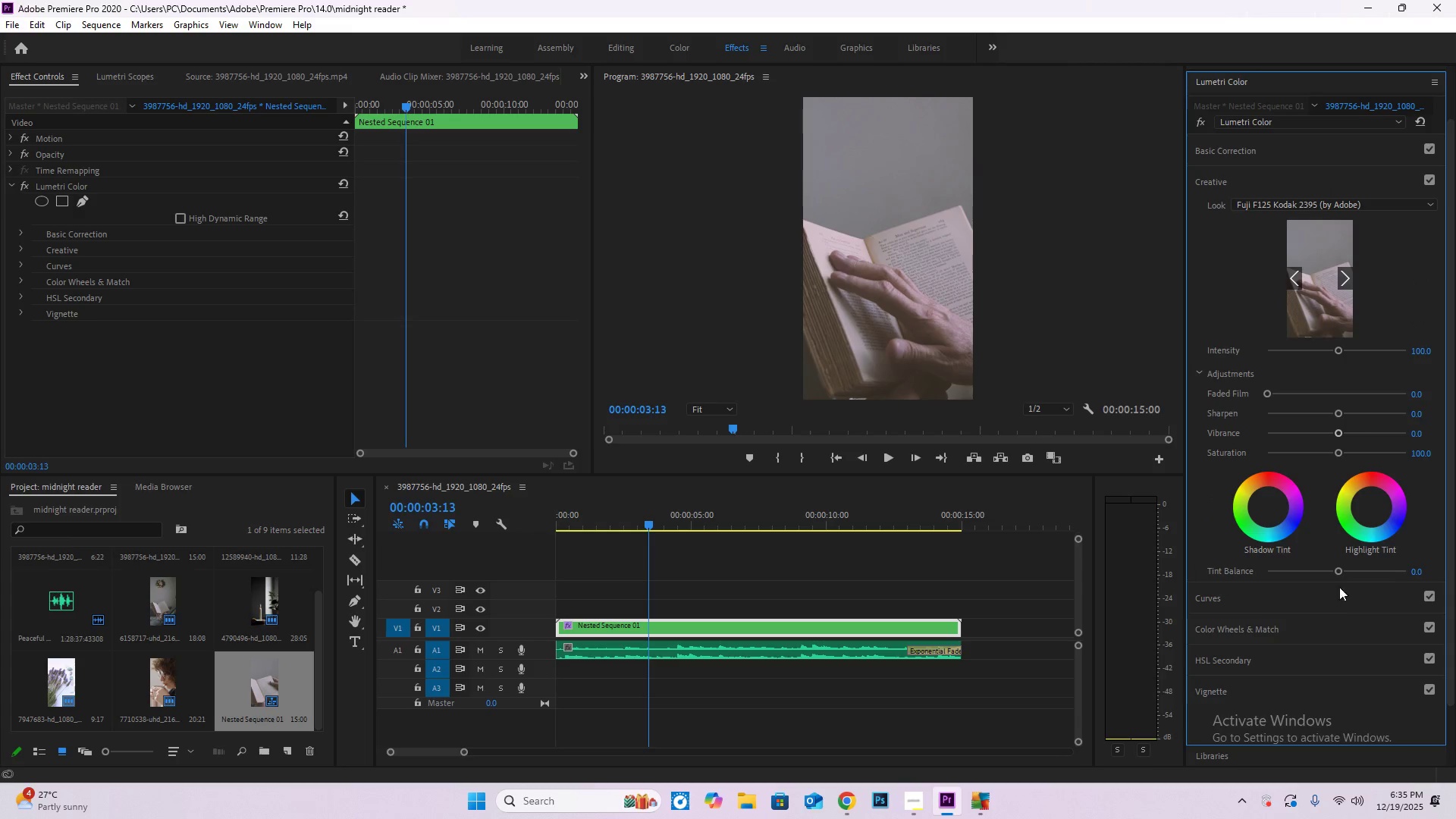 
wait(6.19)
 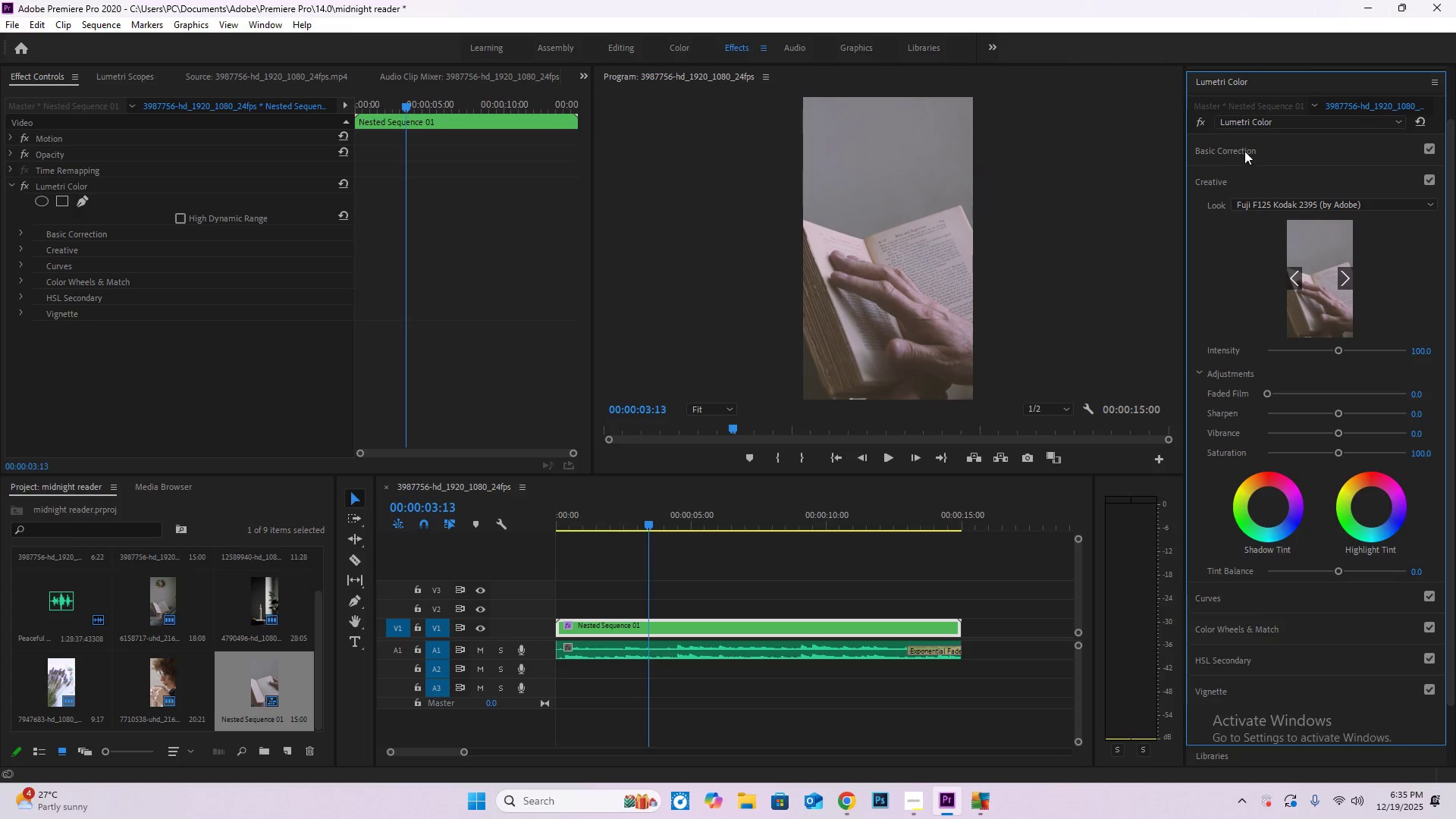 
left_click([1257, 595])
 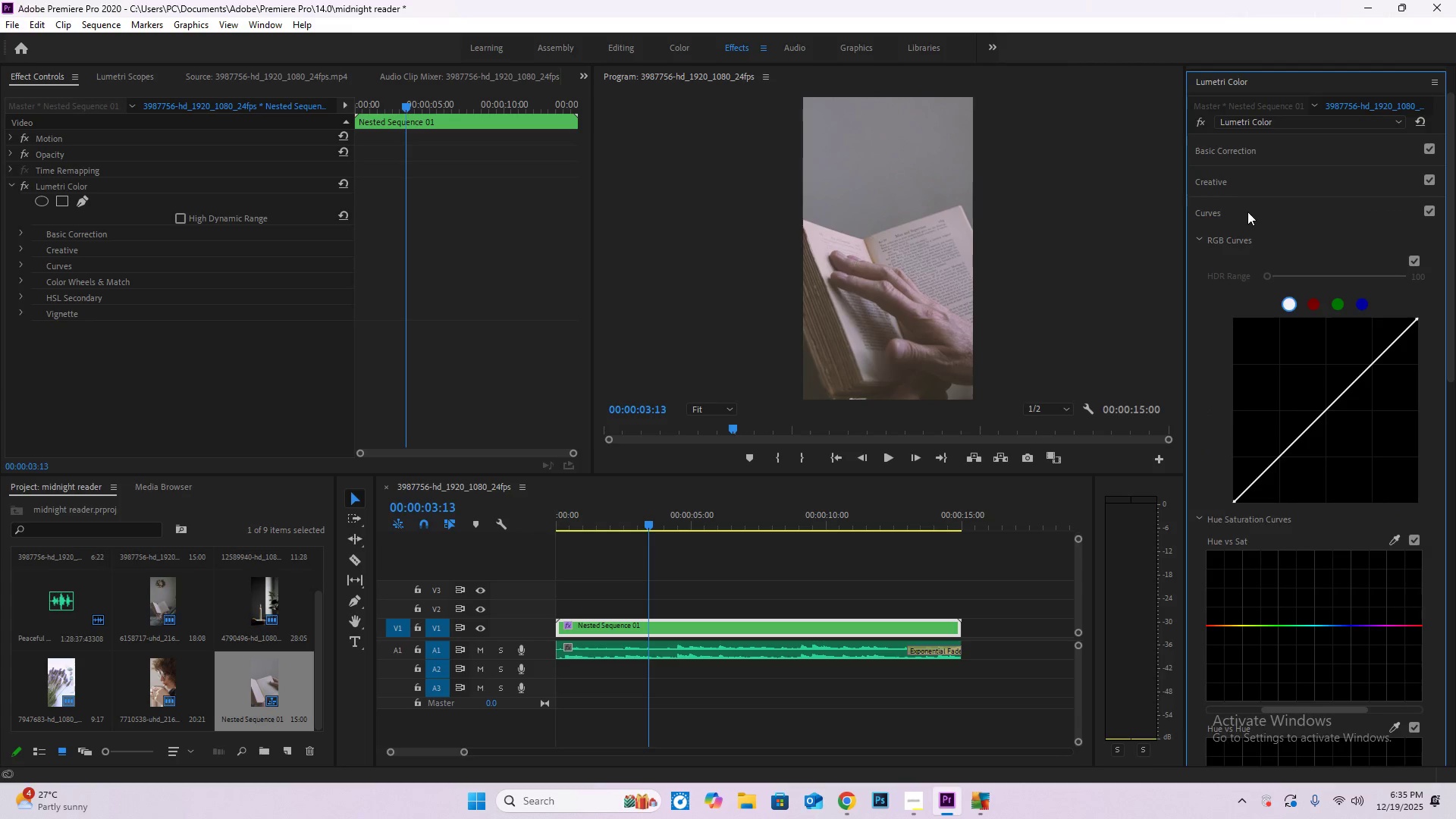 
left_click([1199, 243])
 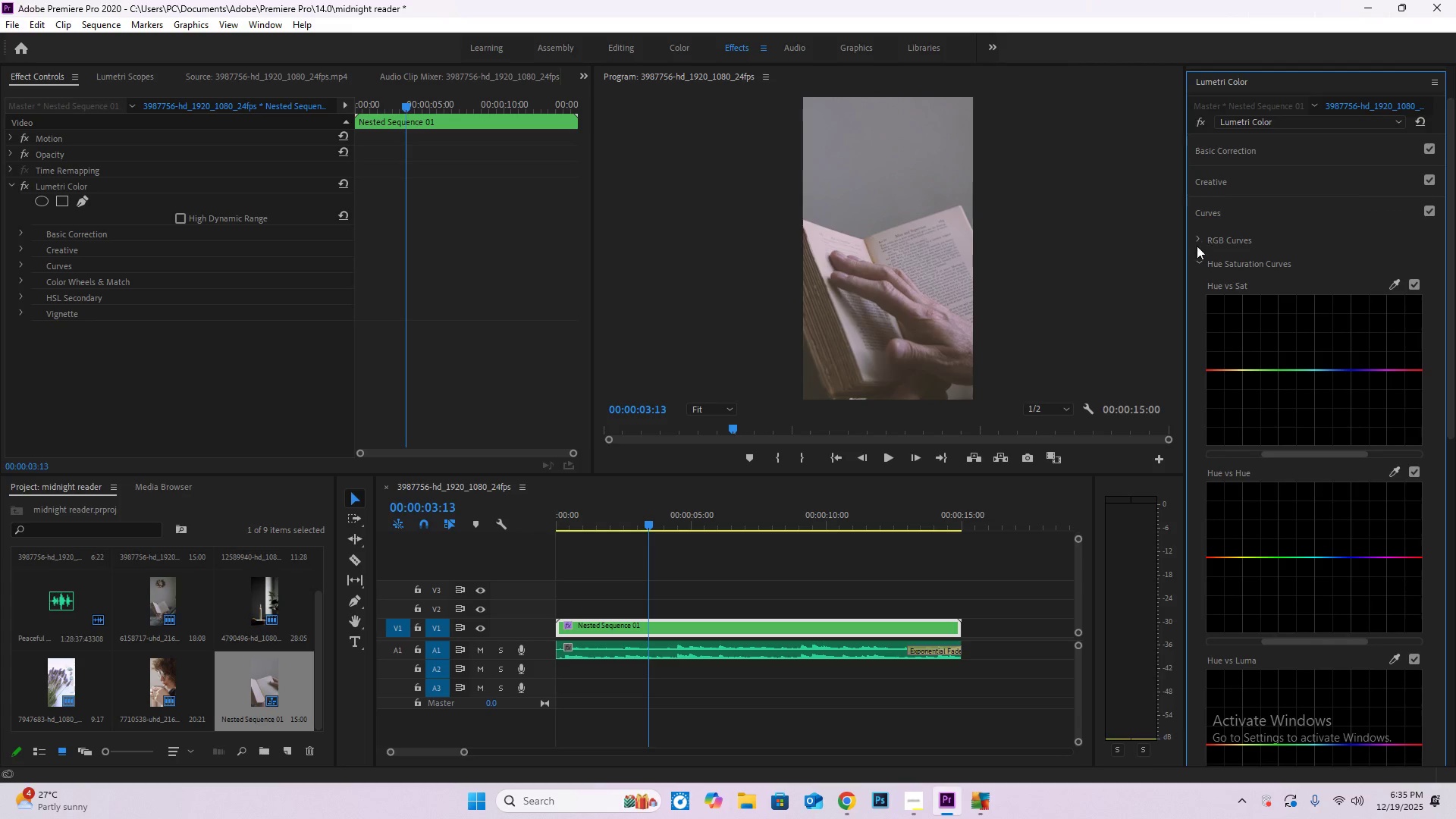 
left_click([1198, 265])
 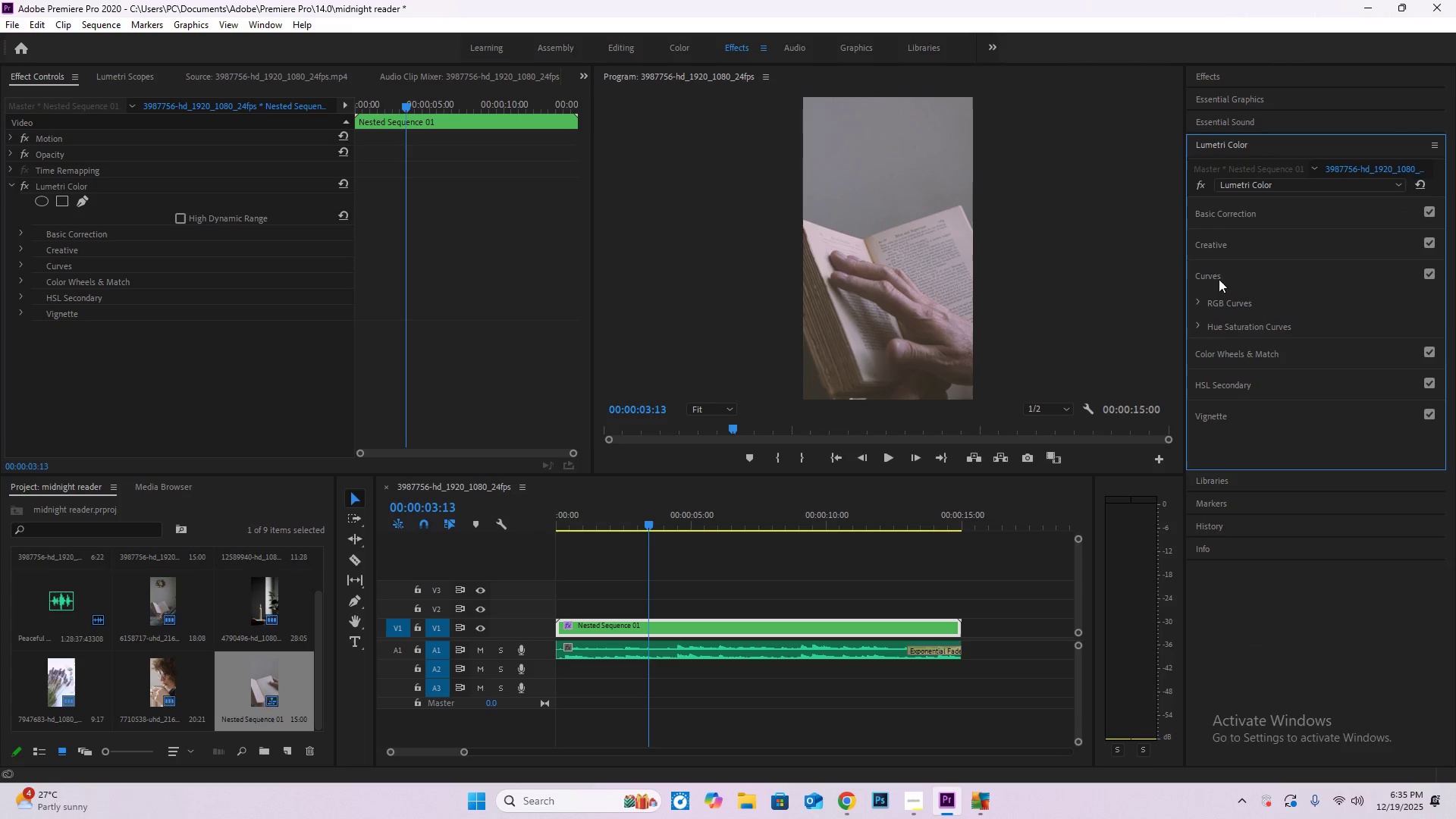 
left_click([1207, 273])
 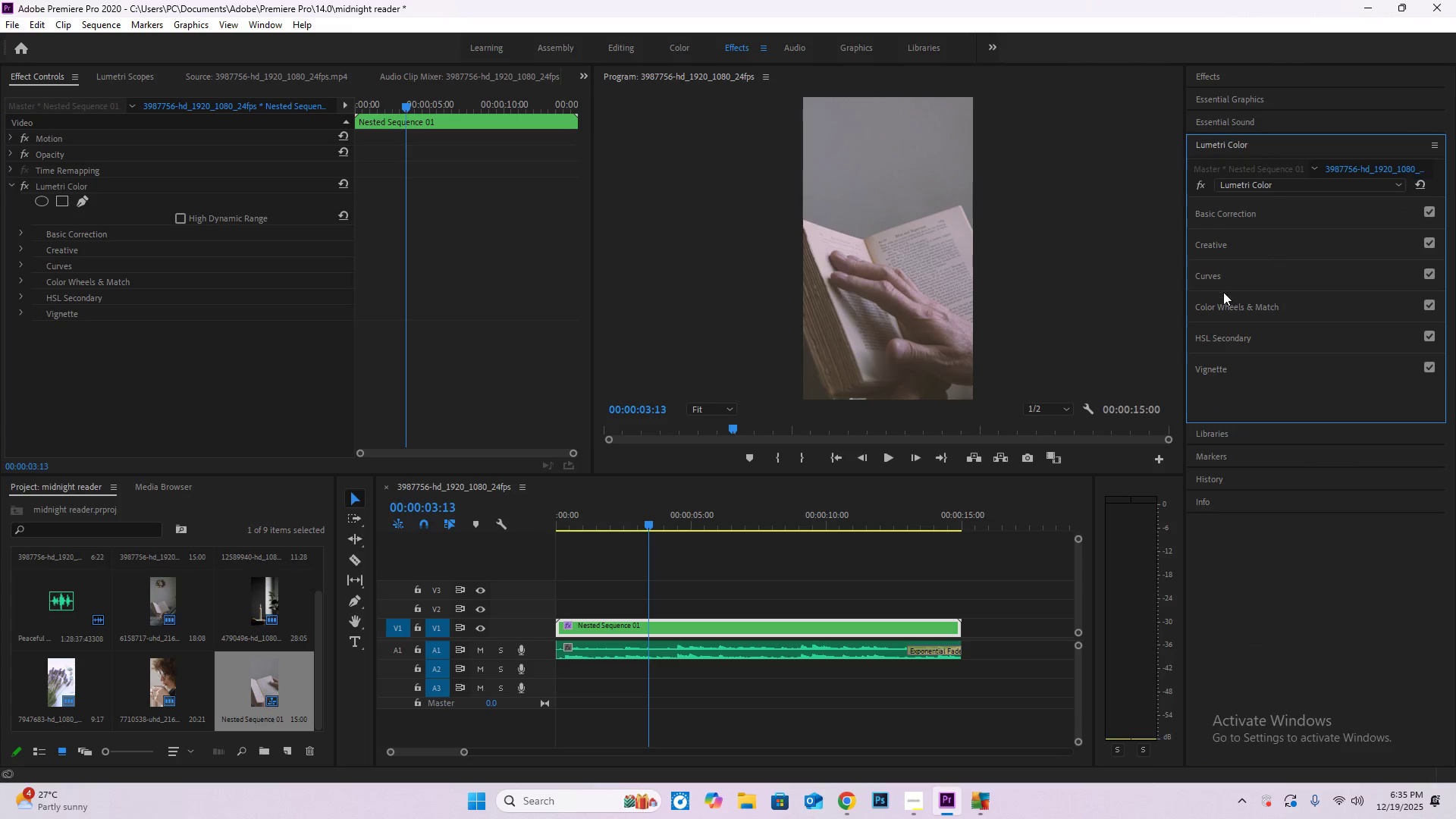 
left_click([1228, 303])
 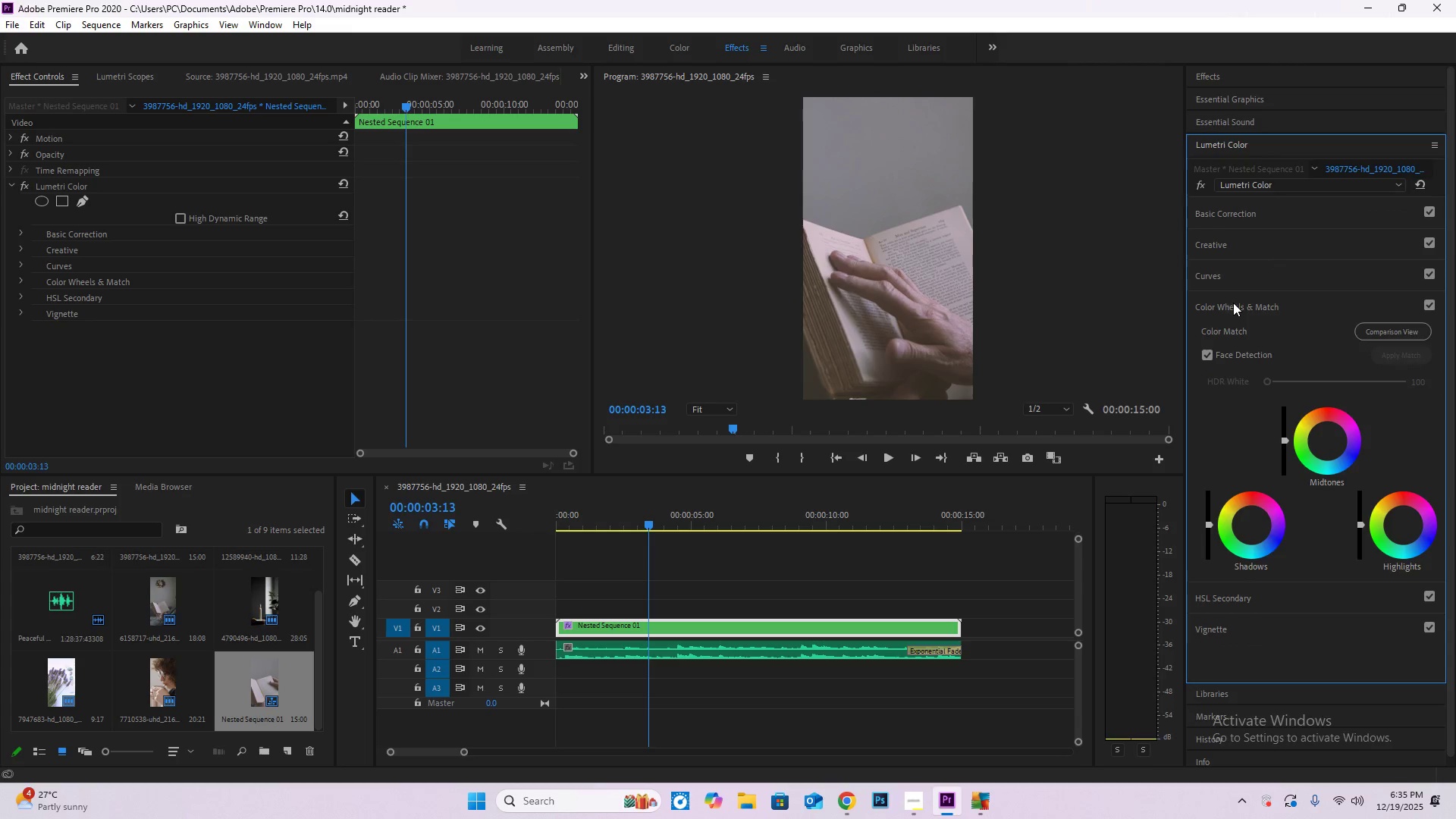 
left_click([1233, 303])
 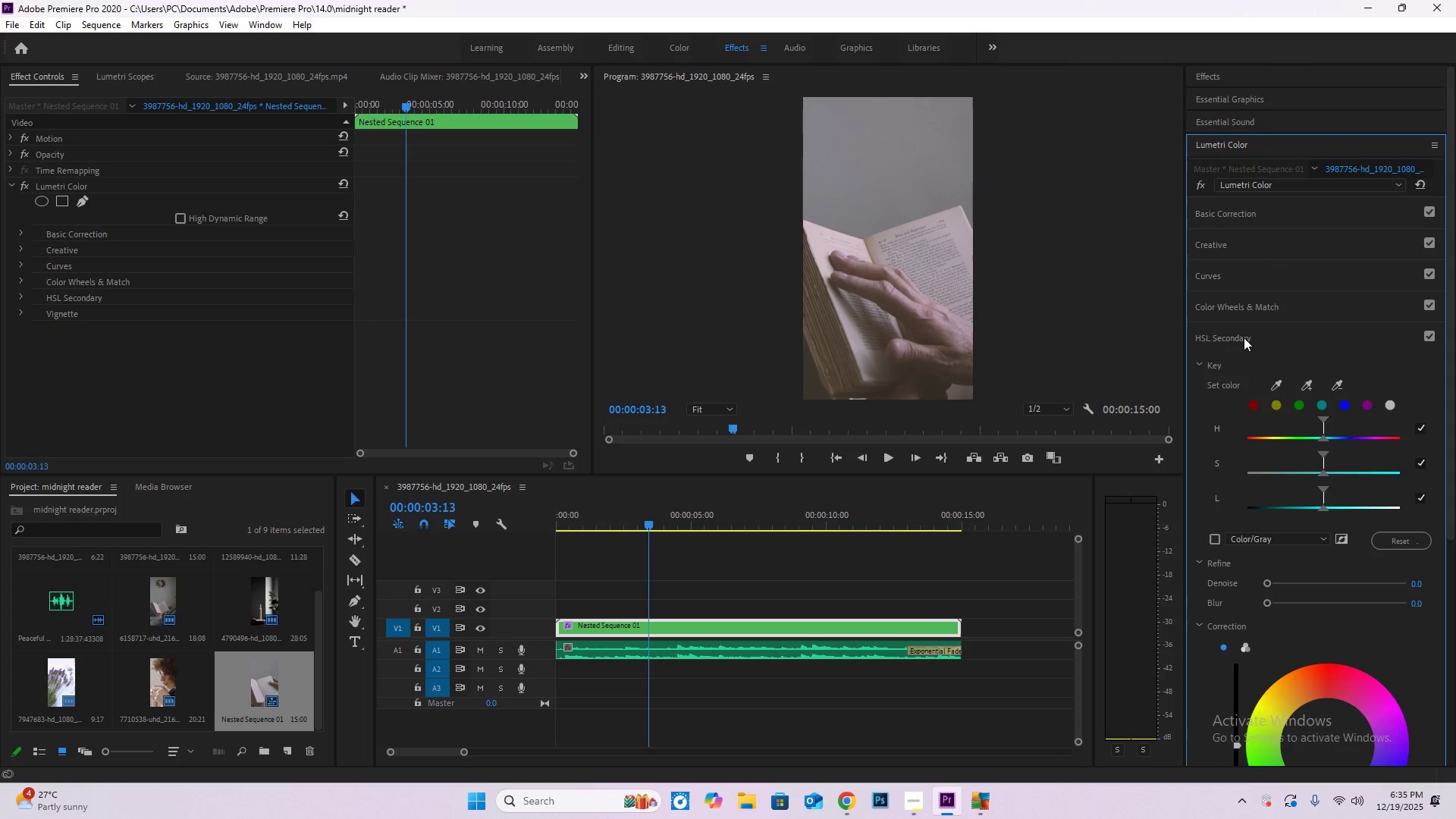 
left_click([1244, 337])
 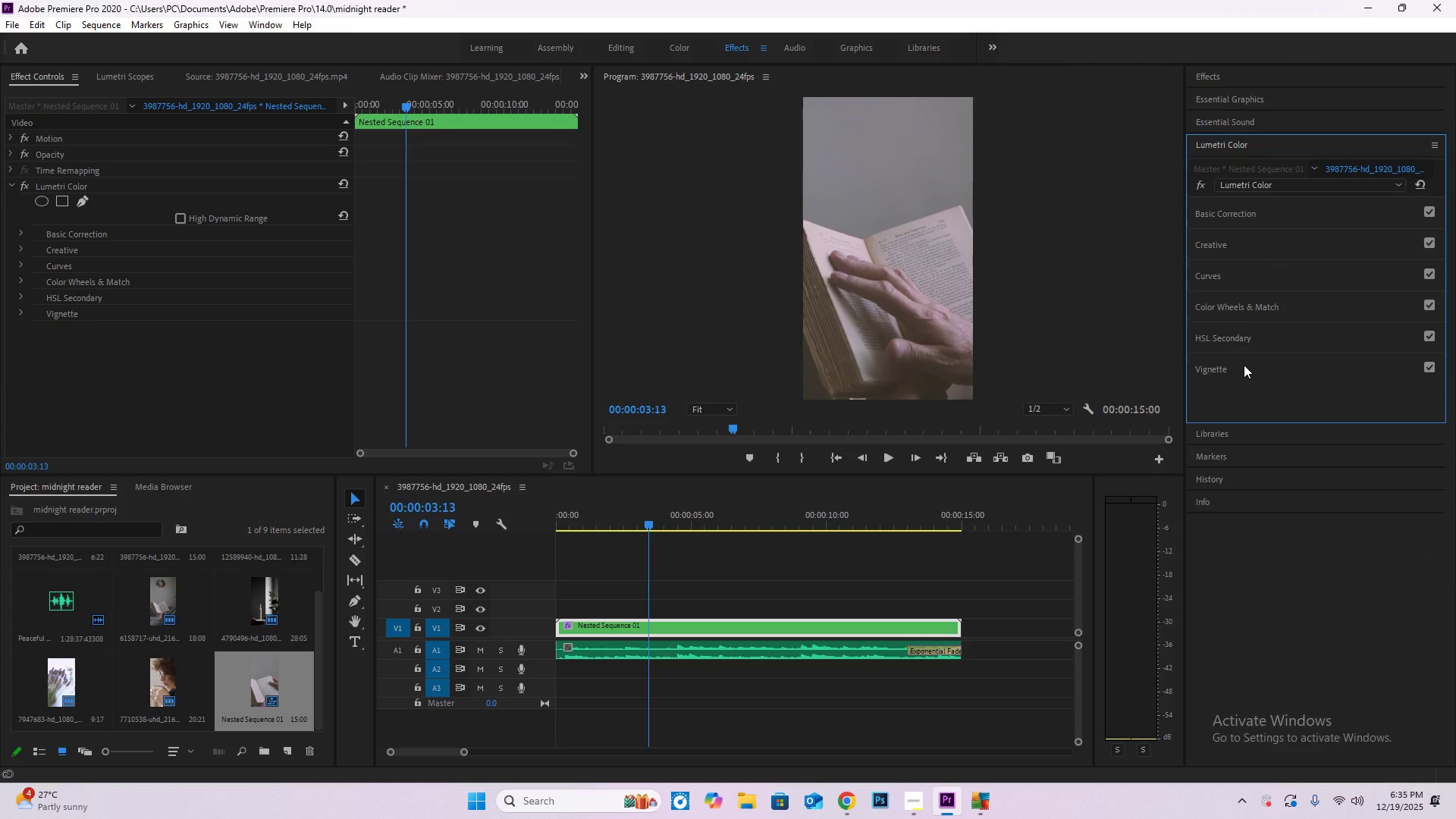 
left_click([1244, 365])
 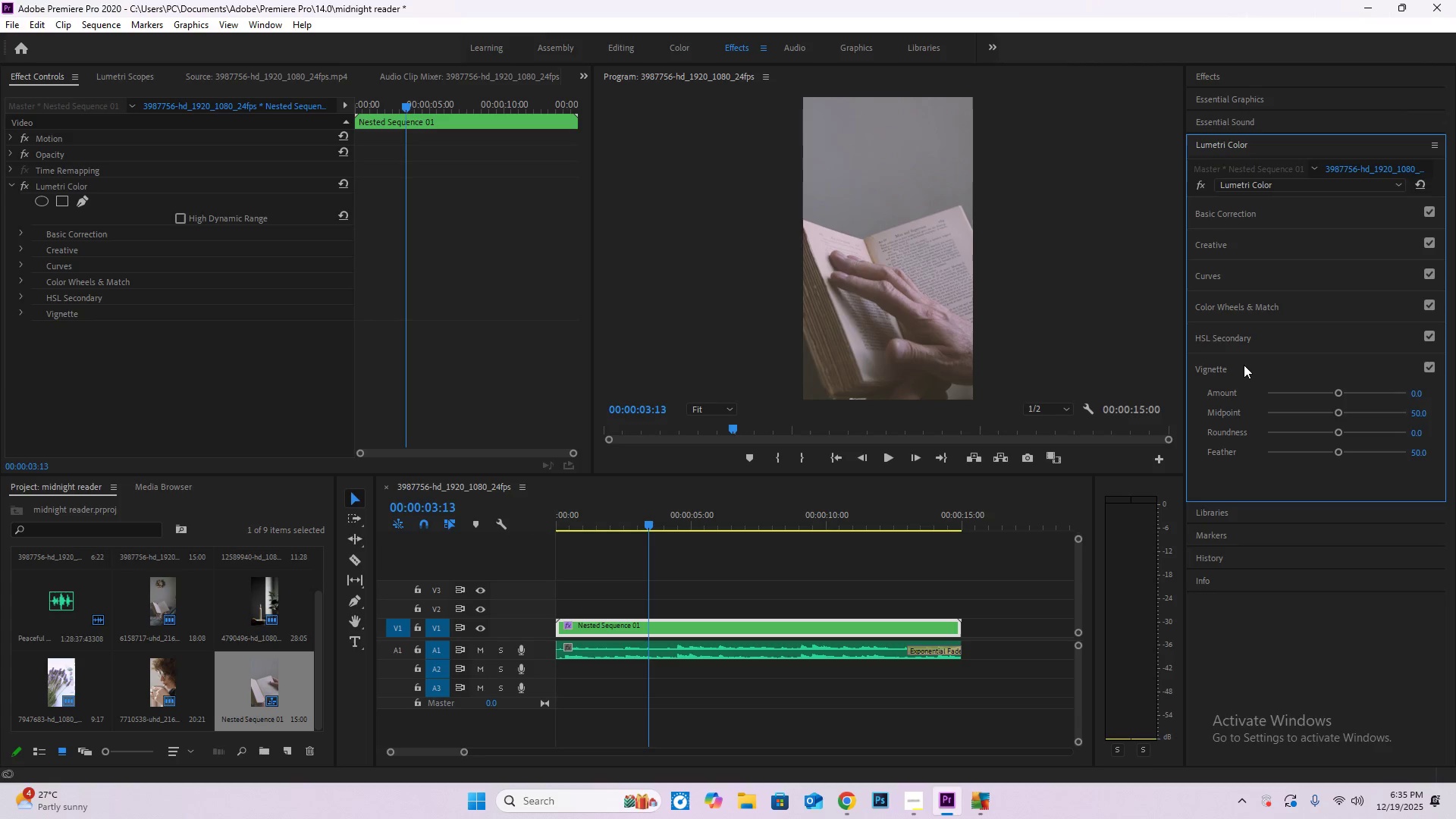 
left_click([1244, 365])
 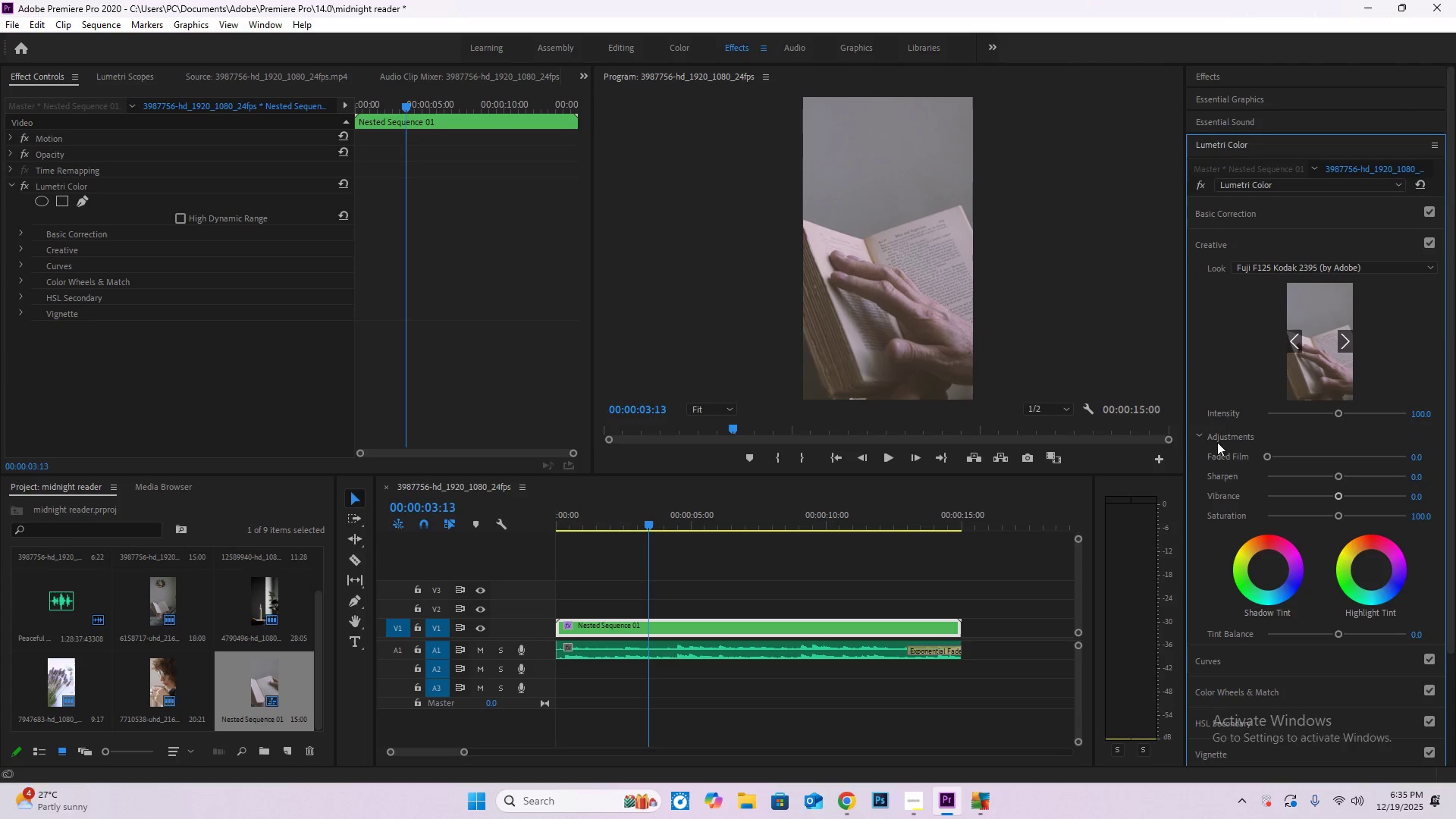 
scroll: coordinate [1236, 475], scroll_direction: down, amount: 5.0
 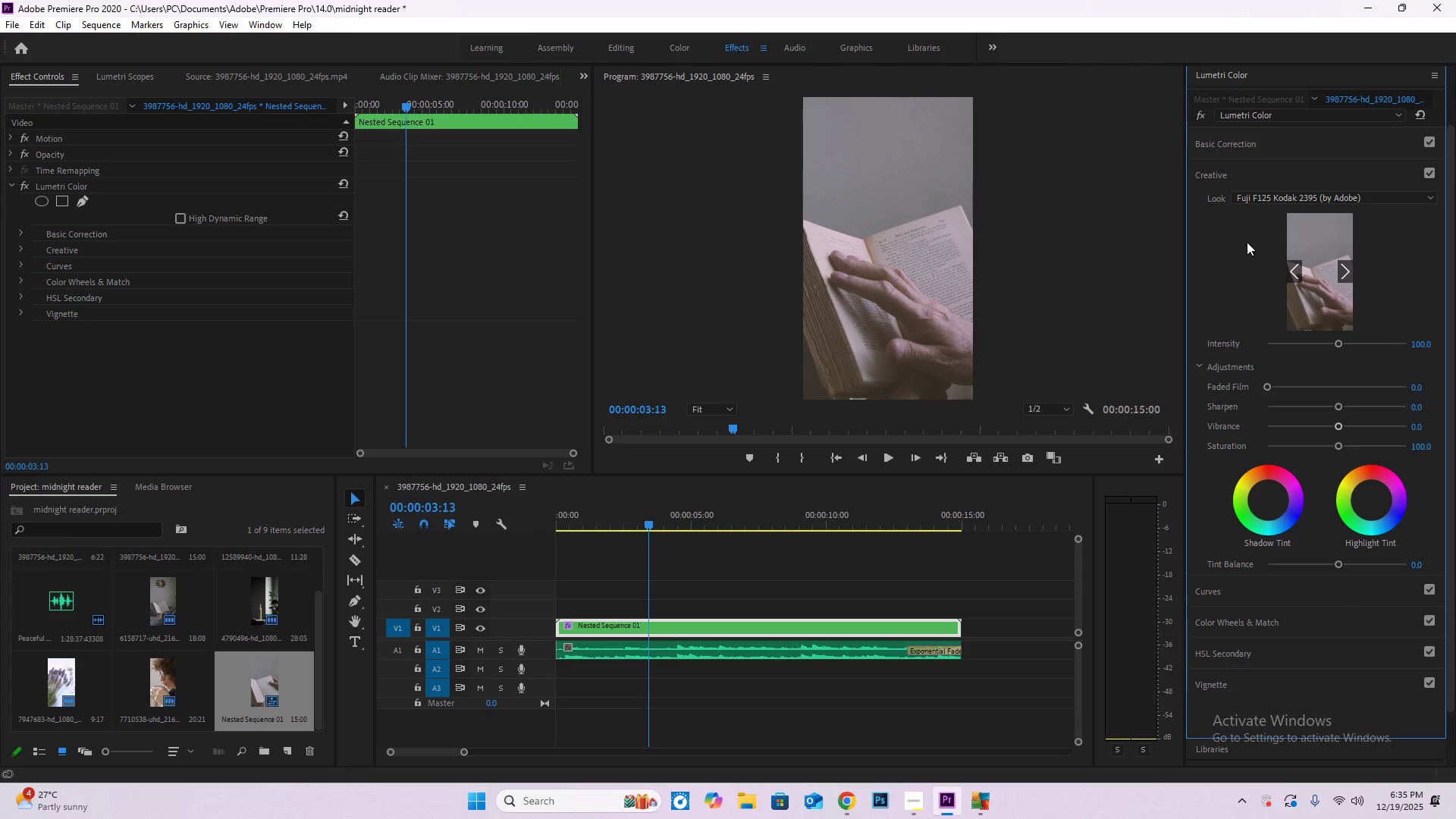 
left_click([1229, 177])
 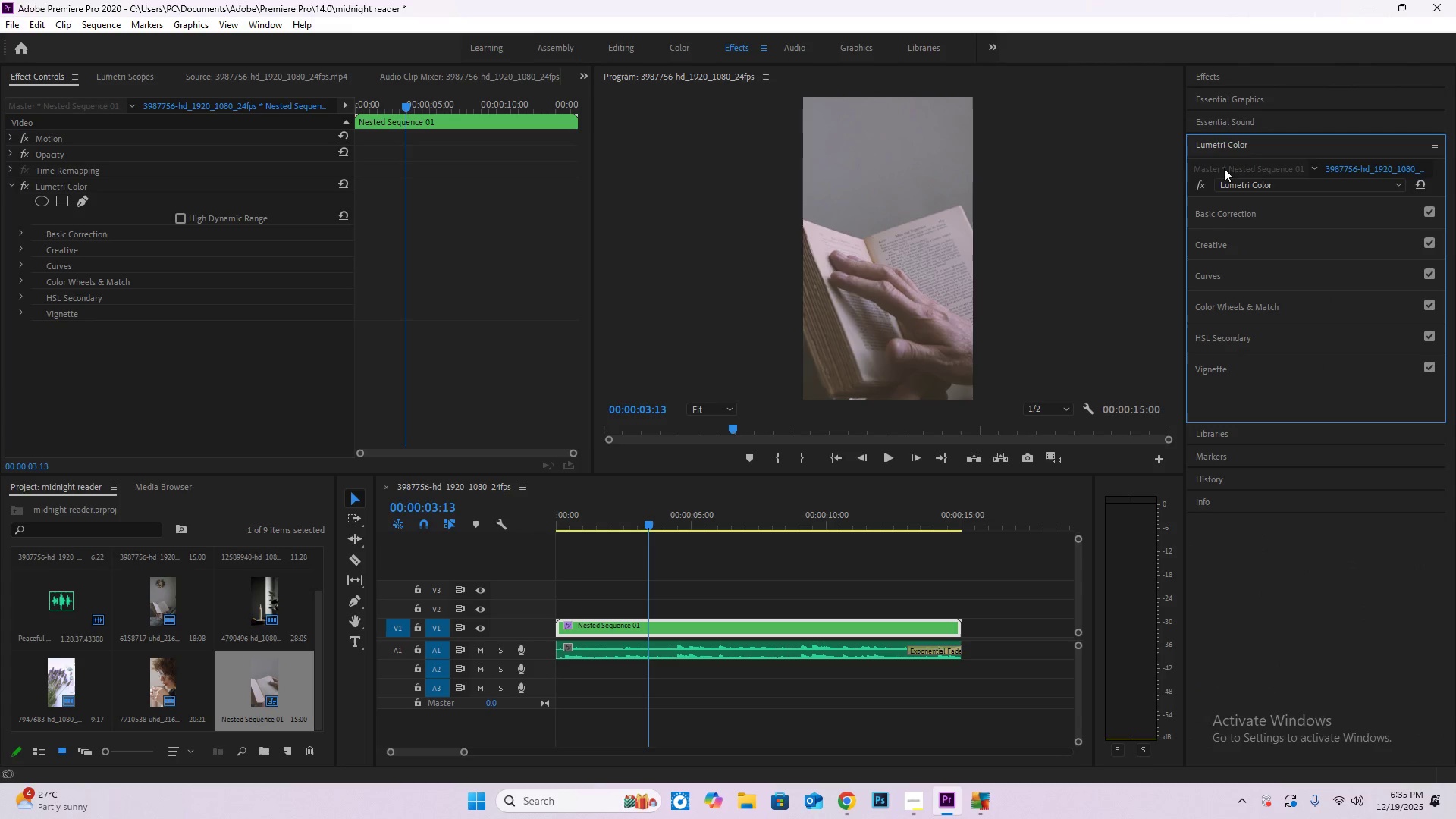 
scroll: coordinate [1255, 251], scroll_direction: up, amount: 3.0
 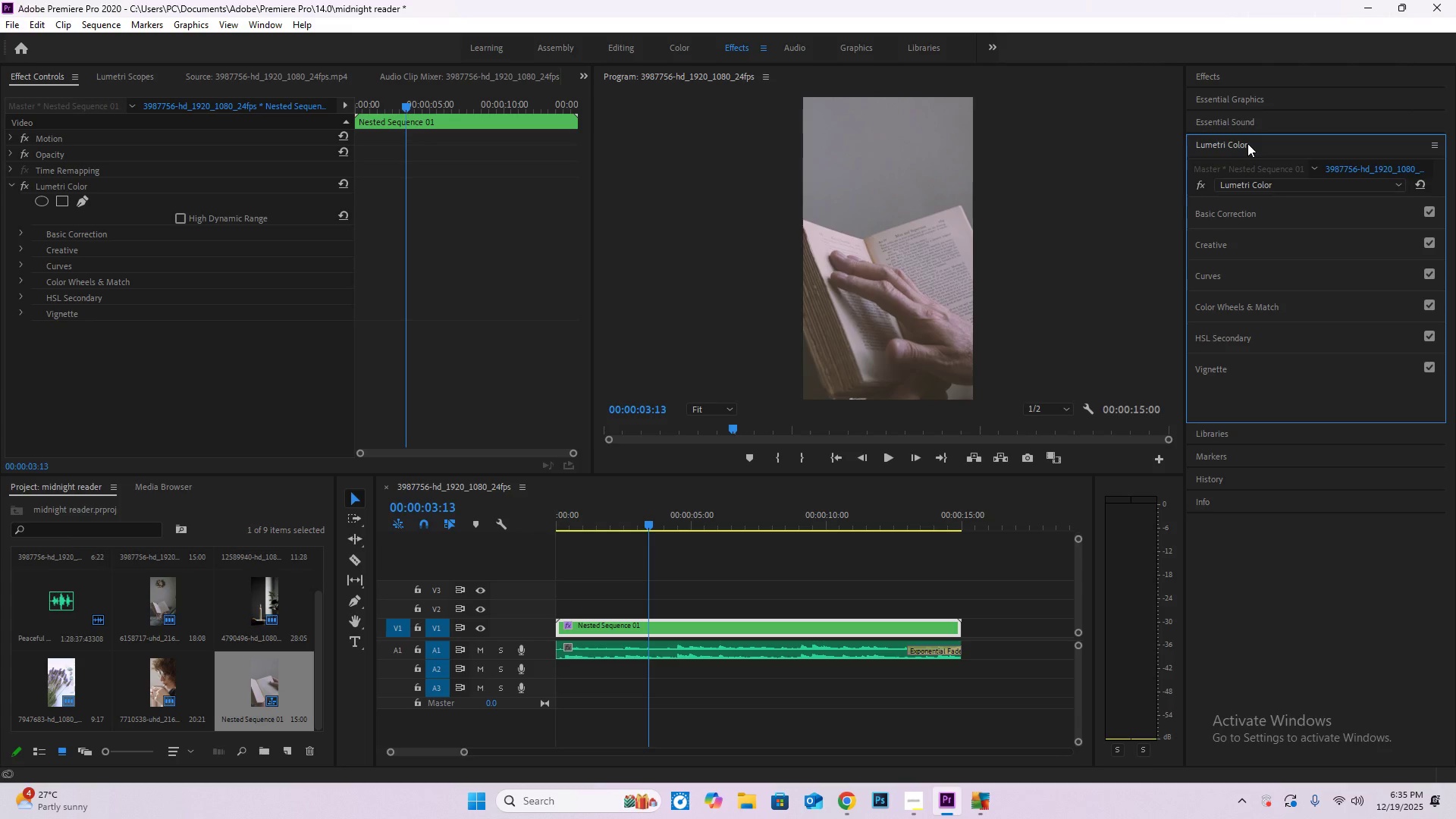 
wait(9.31)
 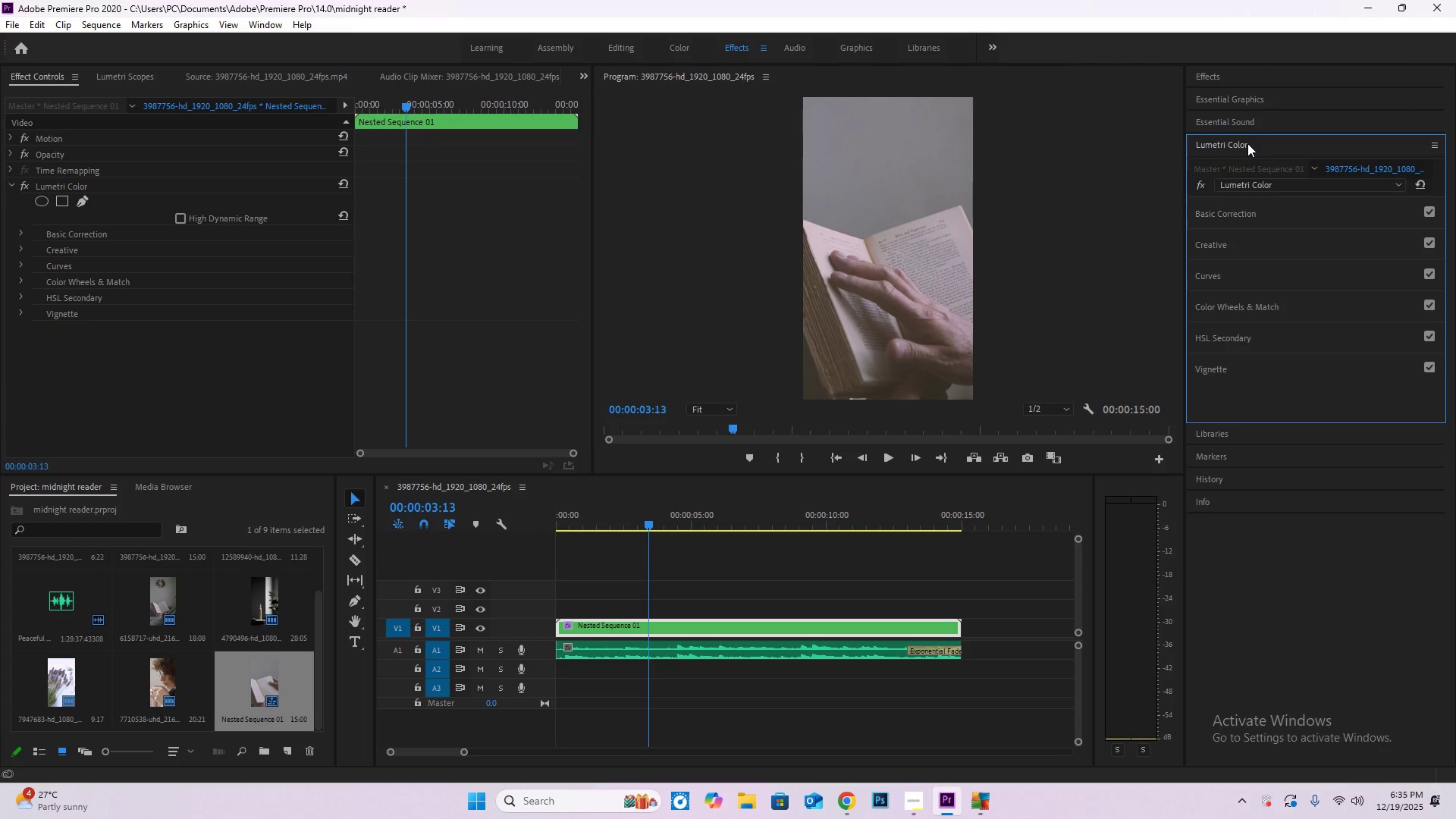 
scroll: coordinate [915, 315], scroll_direction: down, amount: 3.0
 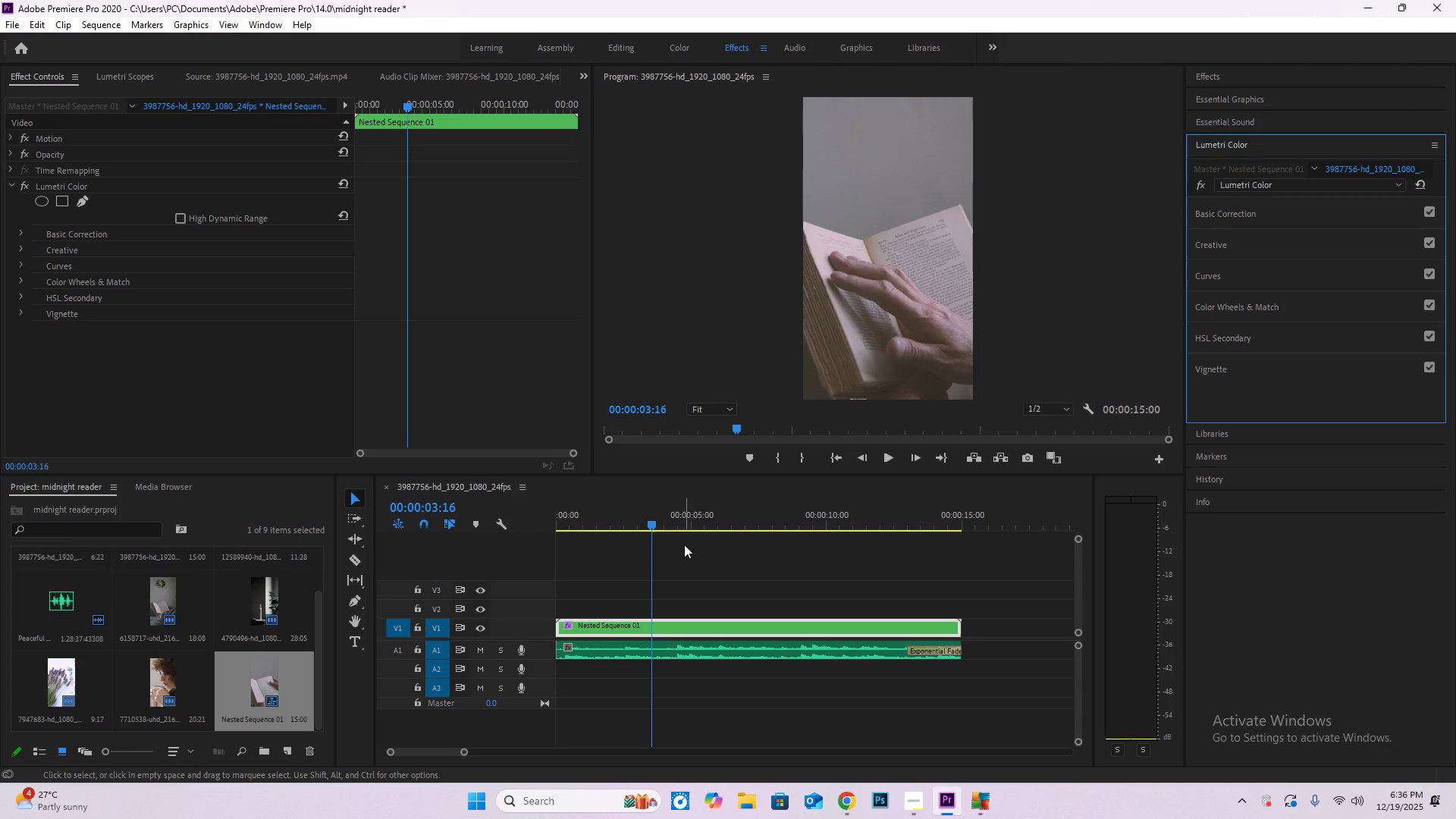 
left_click([265, 29])
 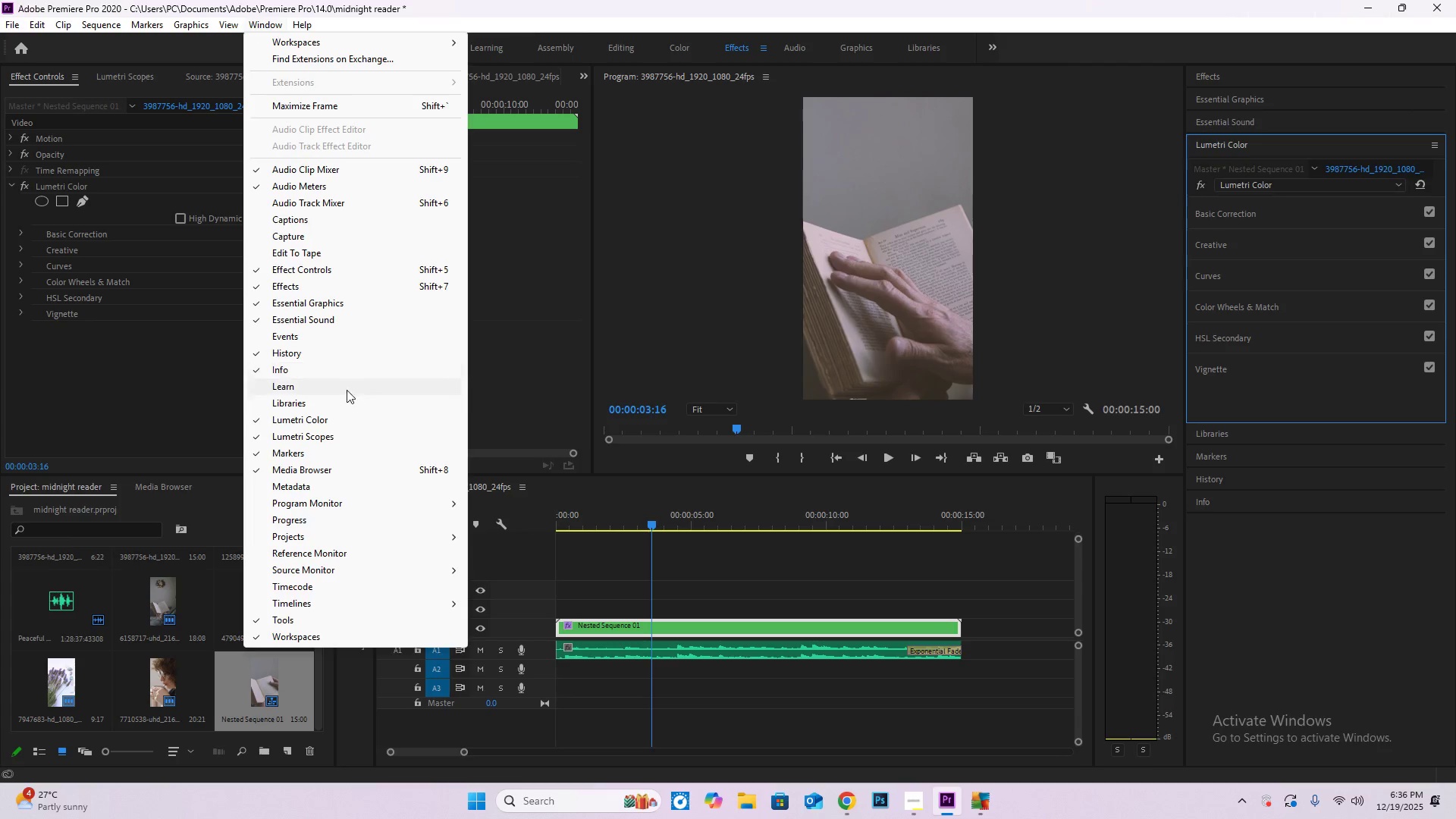 
left_click([344, 417])
 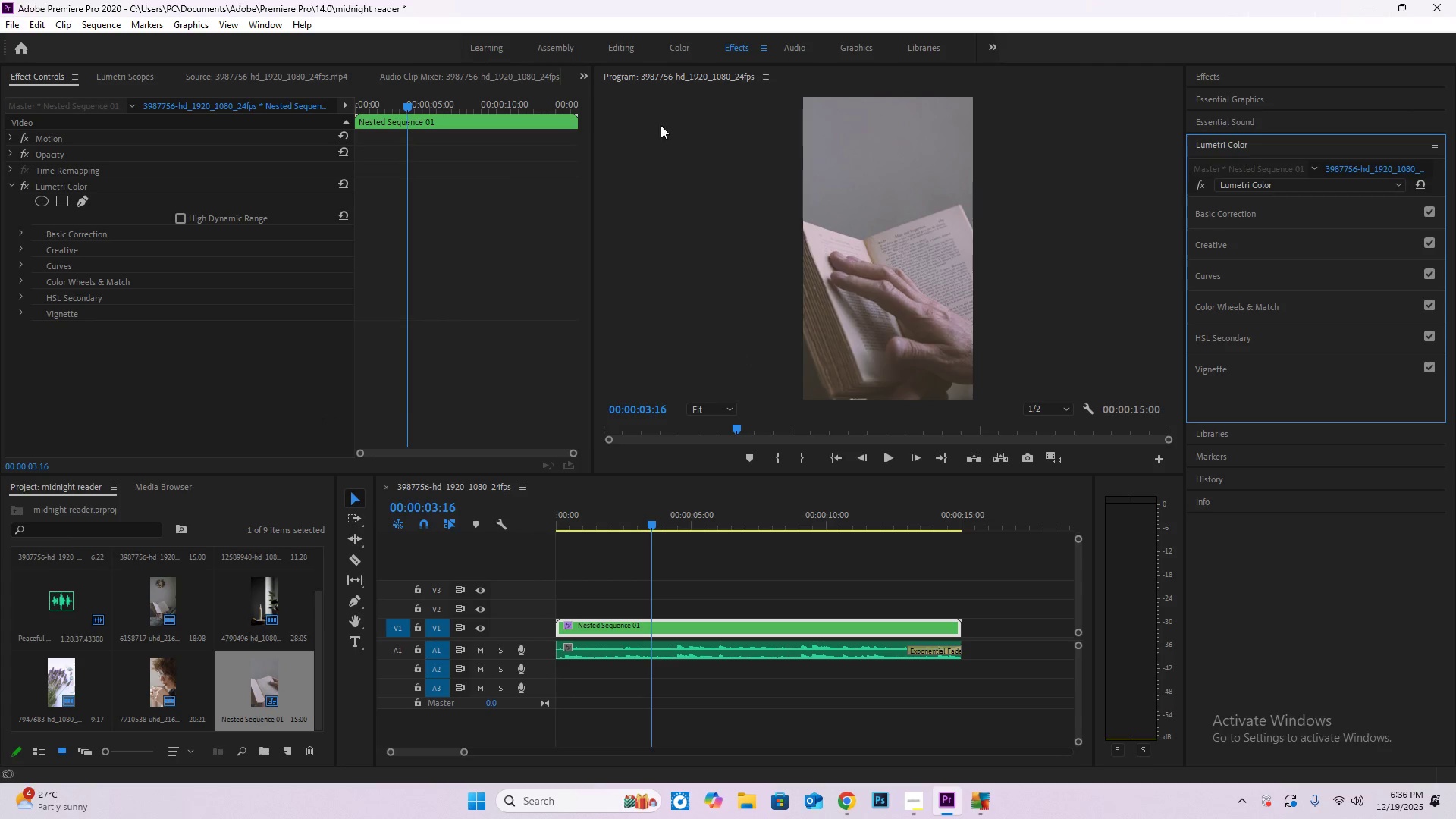 
wait(6.89)
 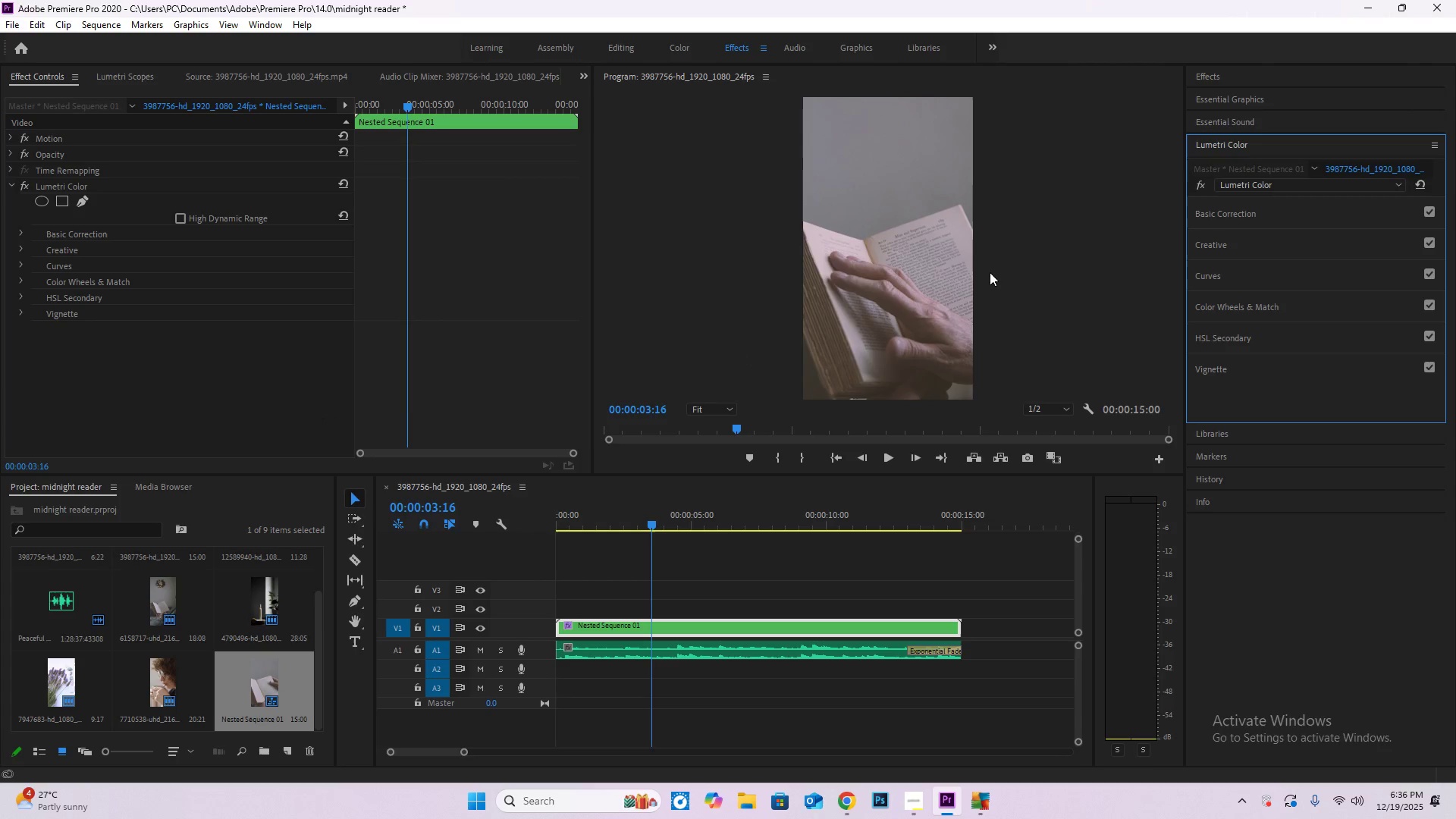 
left_click([255, 25])
 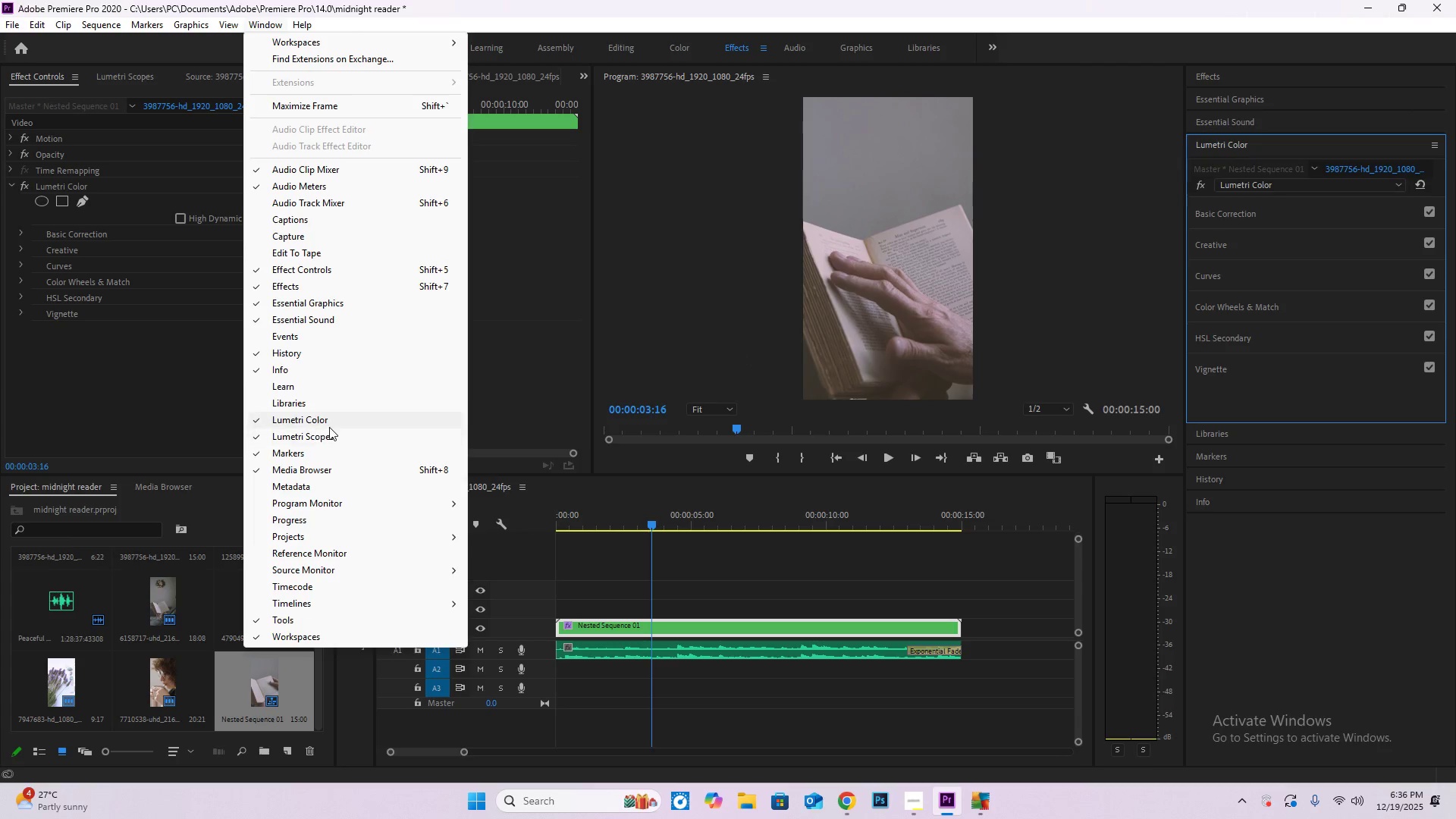 
left_click([334, 435])
 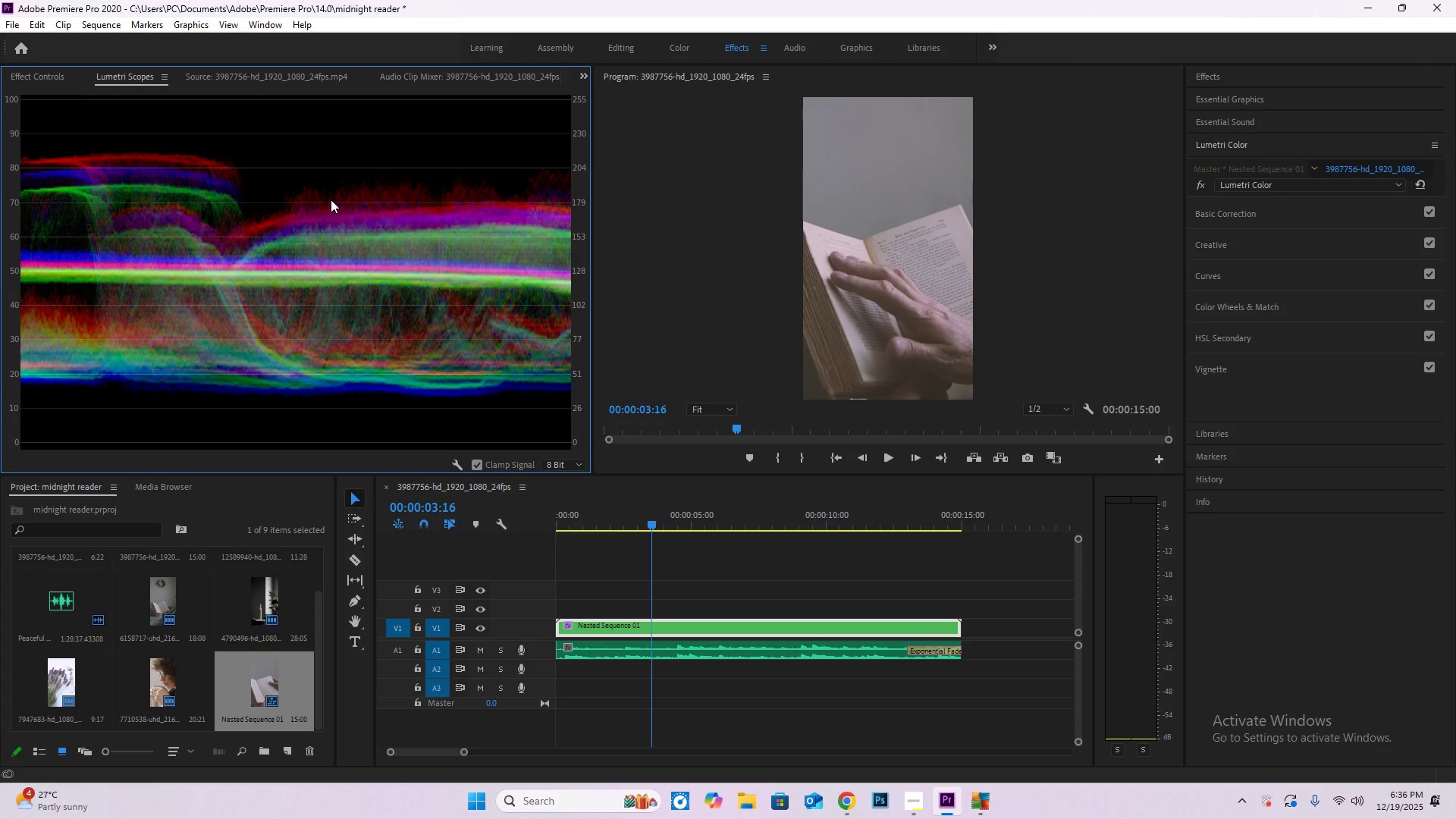 
wait(5.03)
 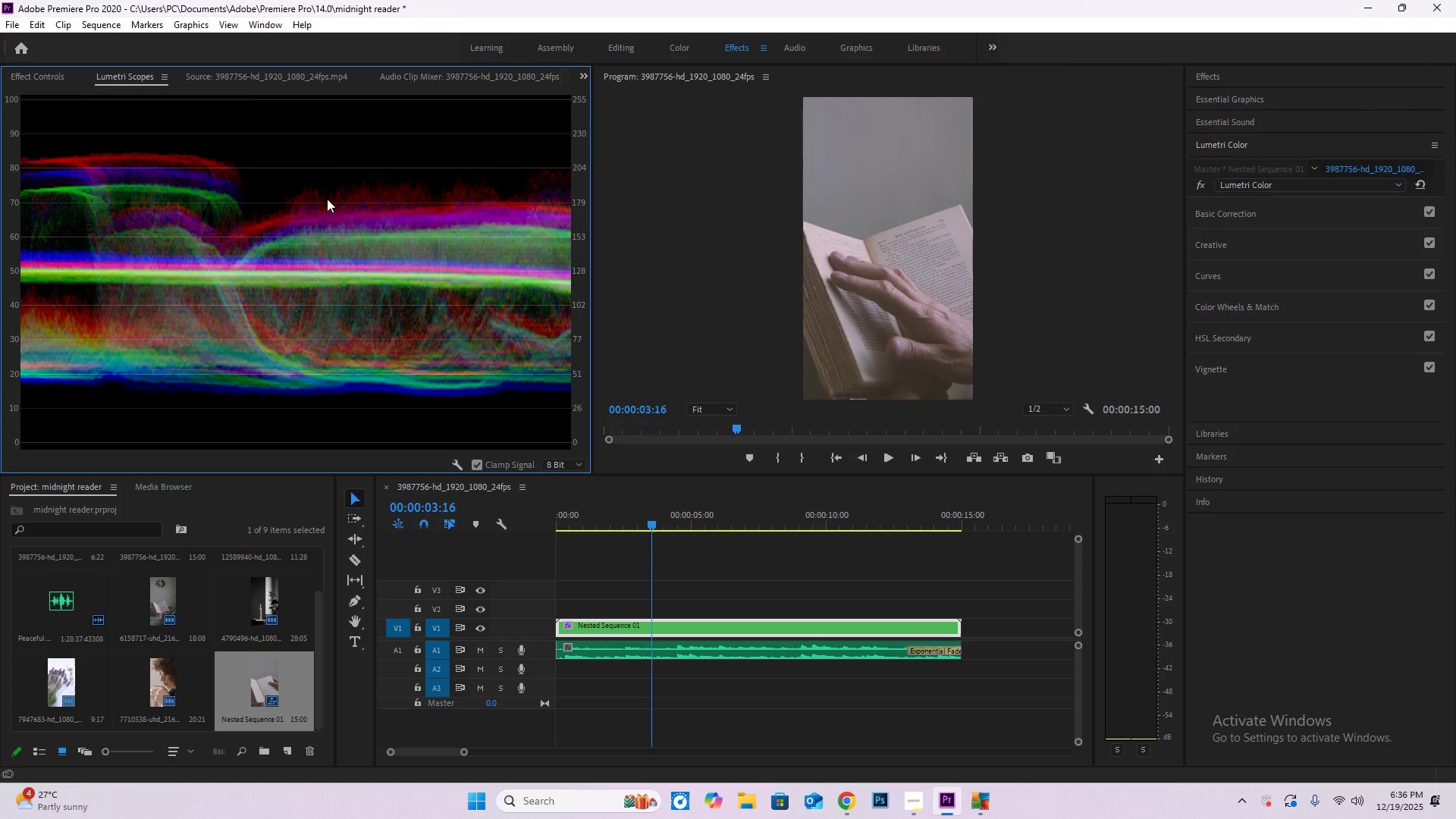 
hold_key(key=ControlLeft, duration=1.5)
right_click([332, 263])
 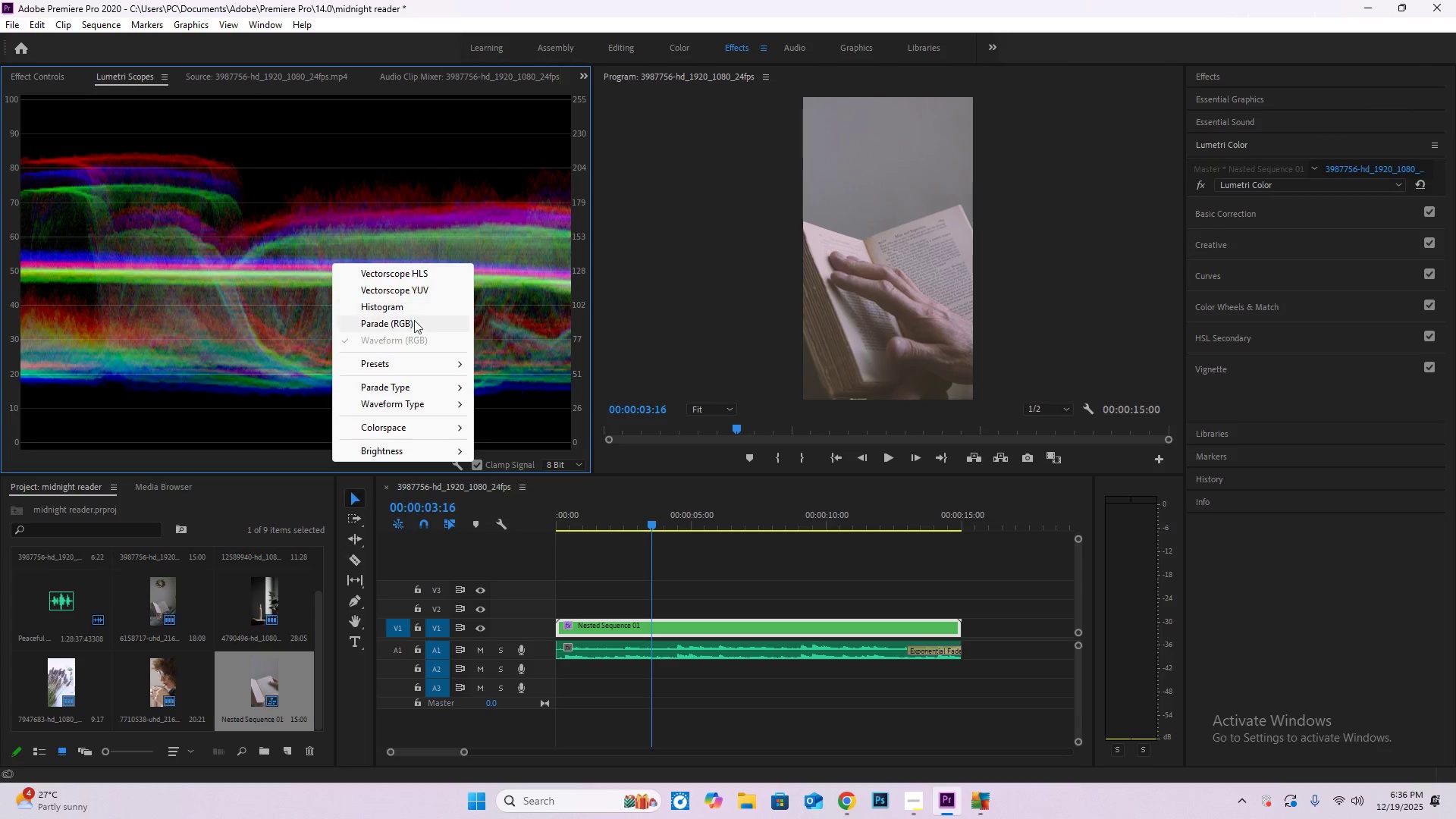 
hold_key(key=ControlLeft, duration=1.52)
left_click([408, 326])
 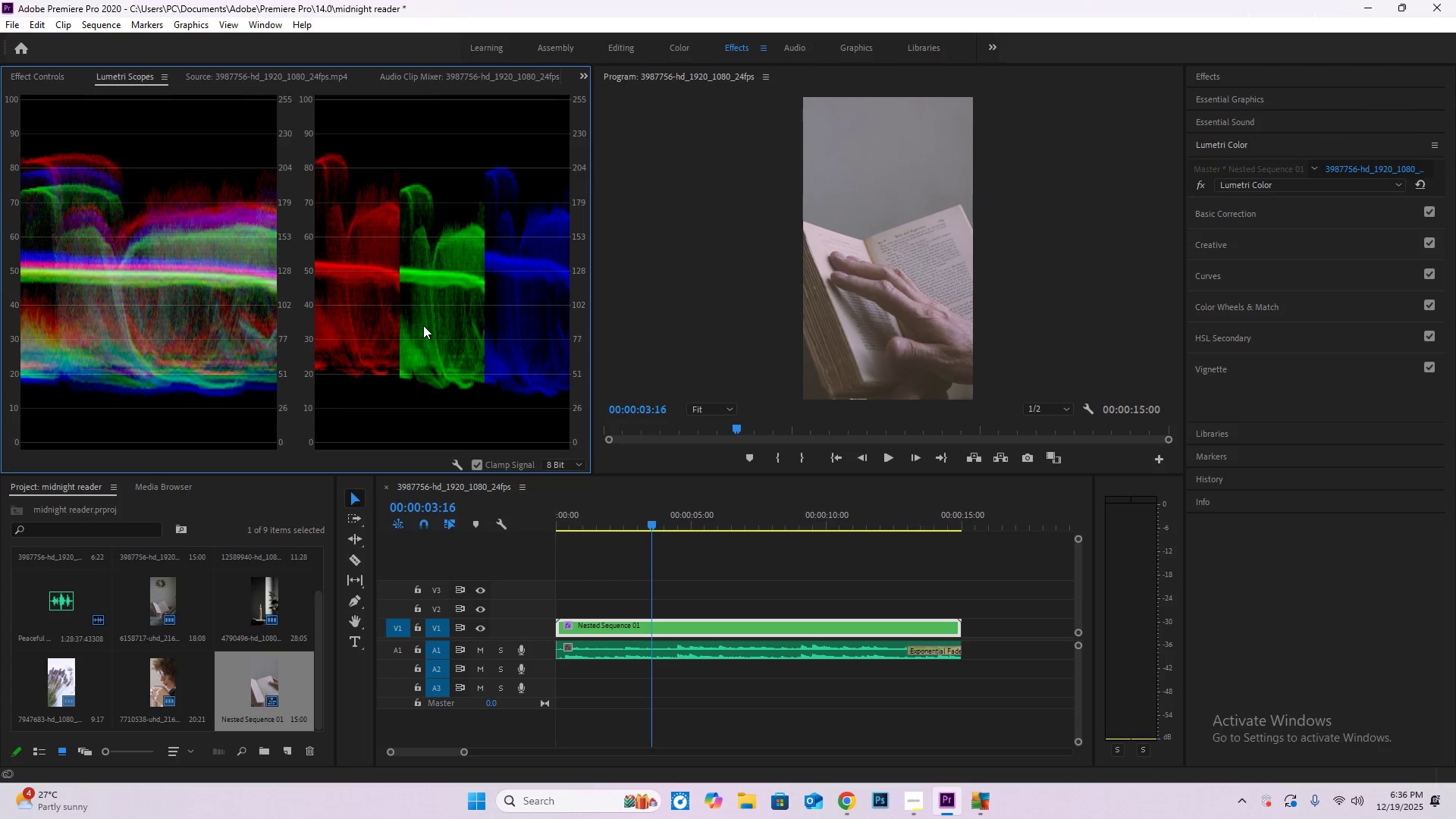 
hold_key(key=ControlLeft, duration=0.31)
 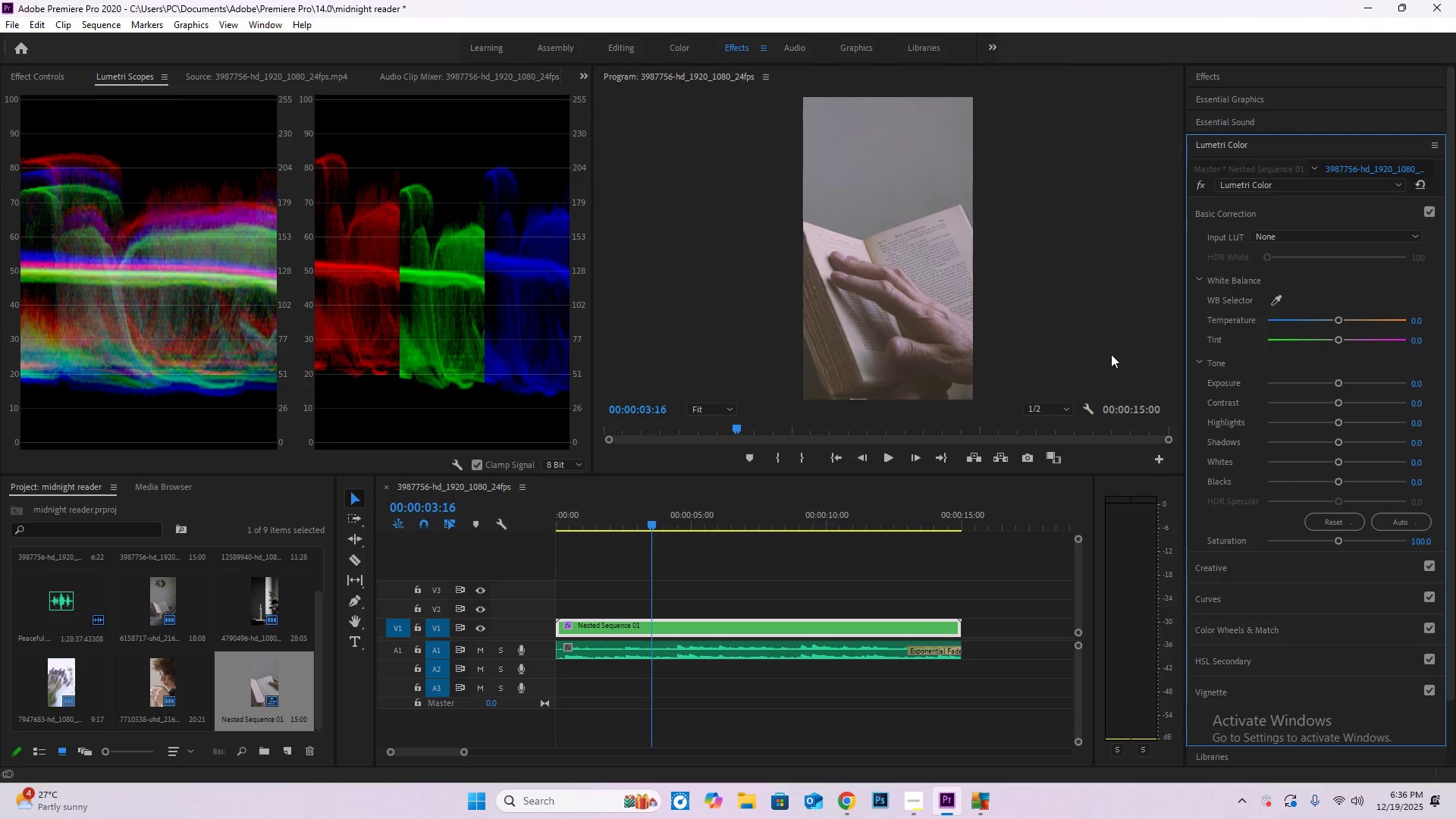 
wait(14.0)
 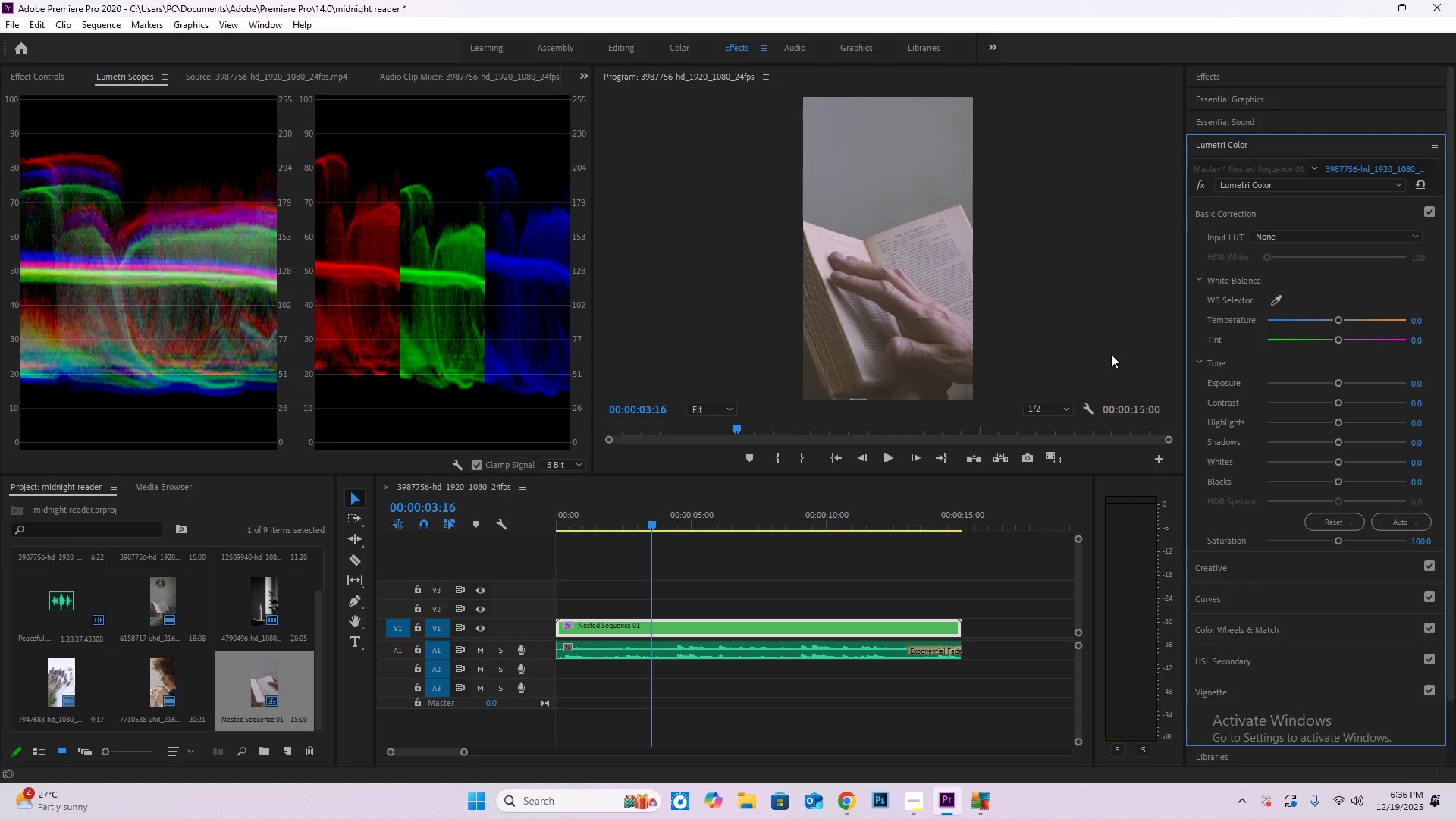 
left_click_drag(start_coordinate=[651, 518], to_coordinate=[498, 548])
 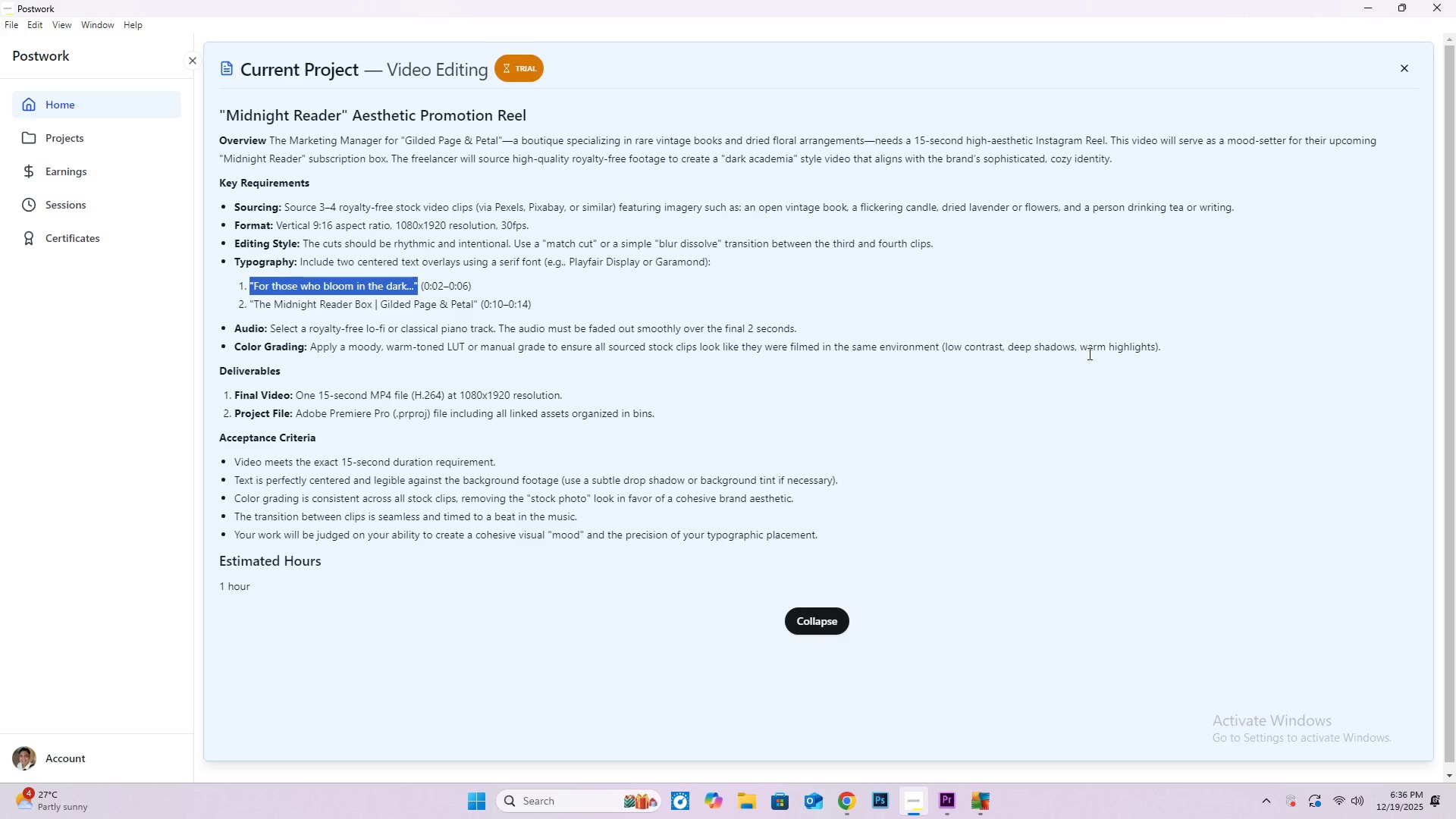 
wait(6.91)
 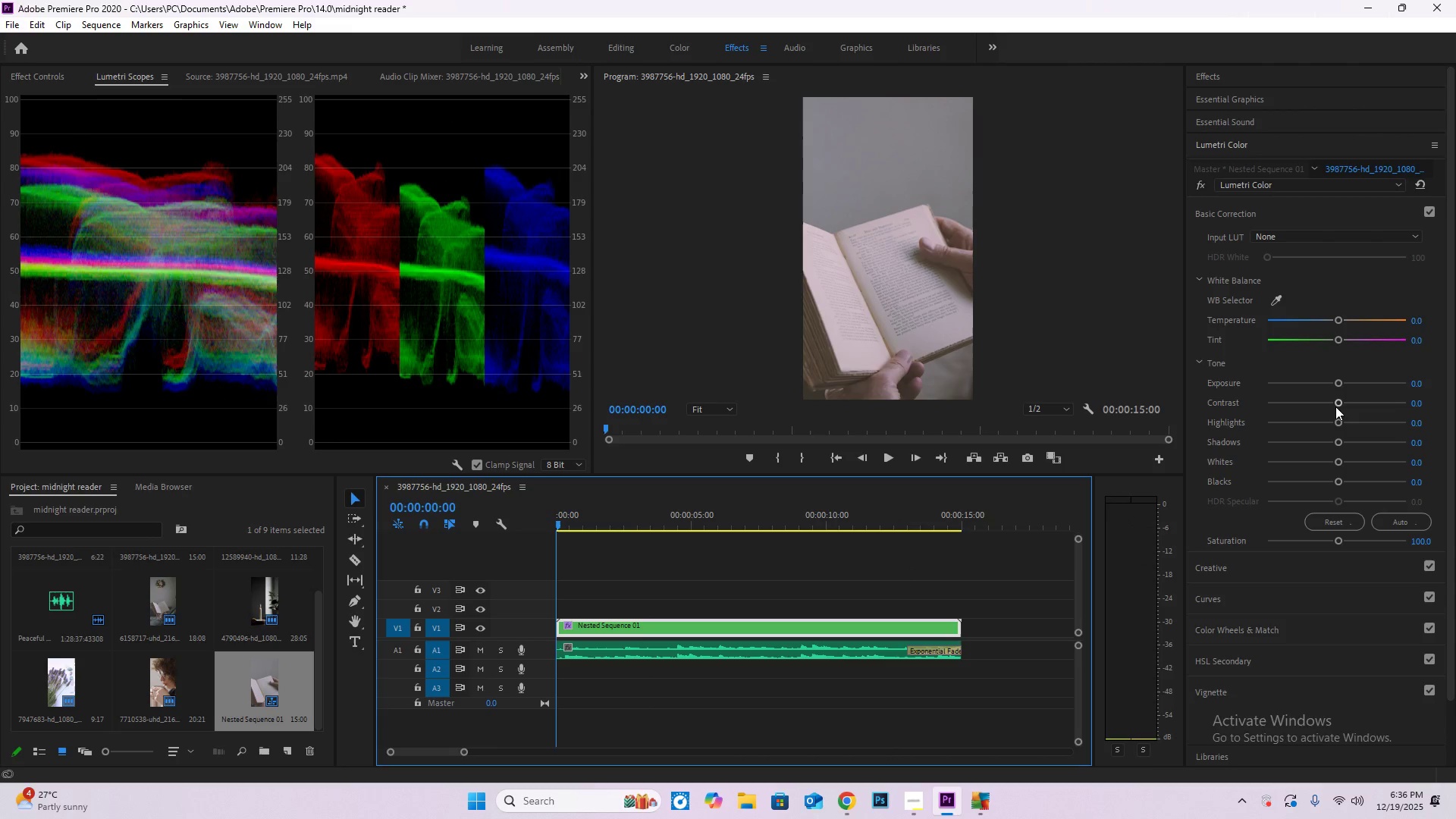 
left_click([947, 807])
 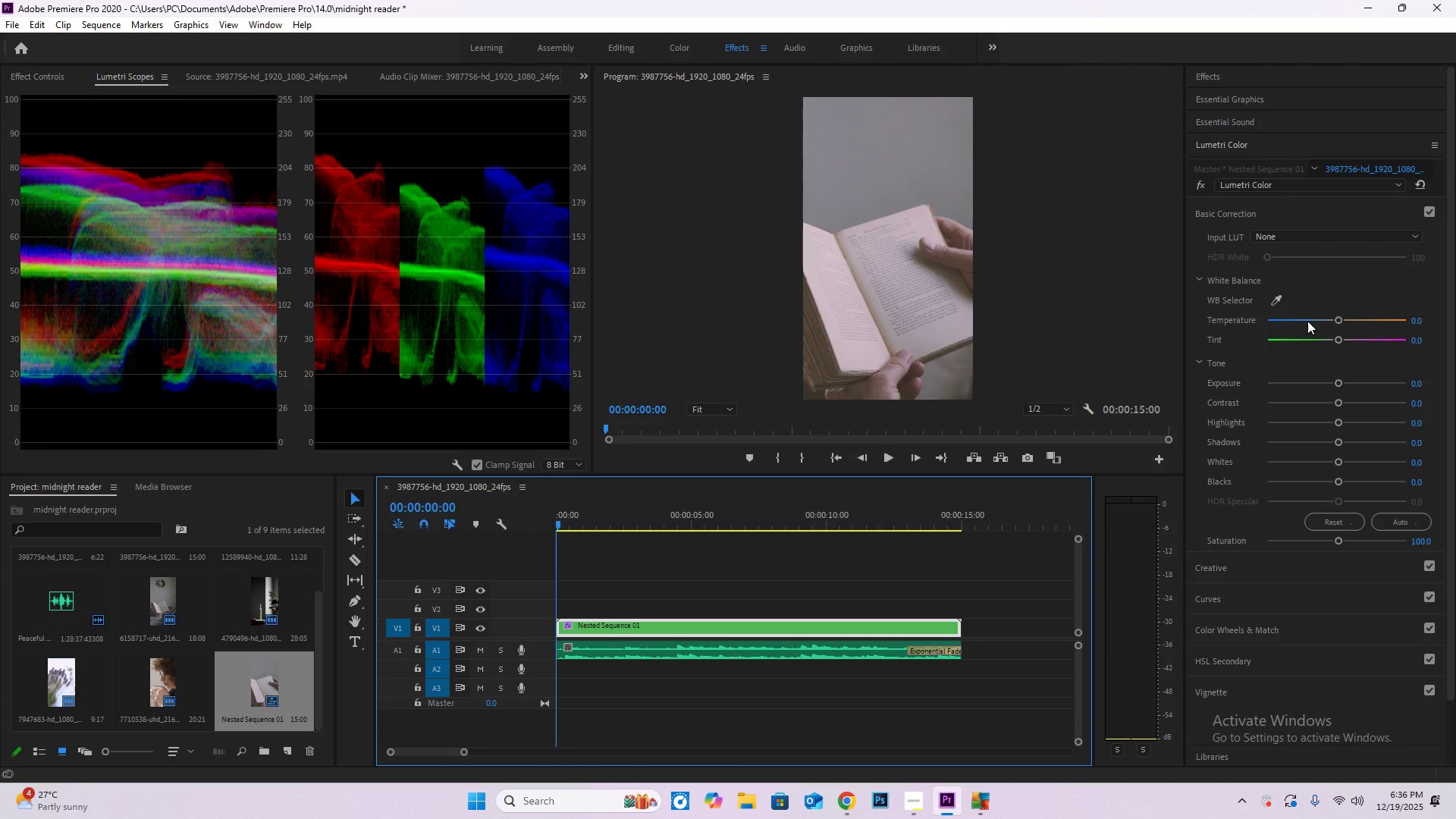 
left_click_drag(start_coordinate=[1335, 403], to_coordinate=[1283, 402])
 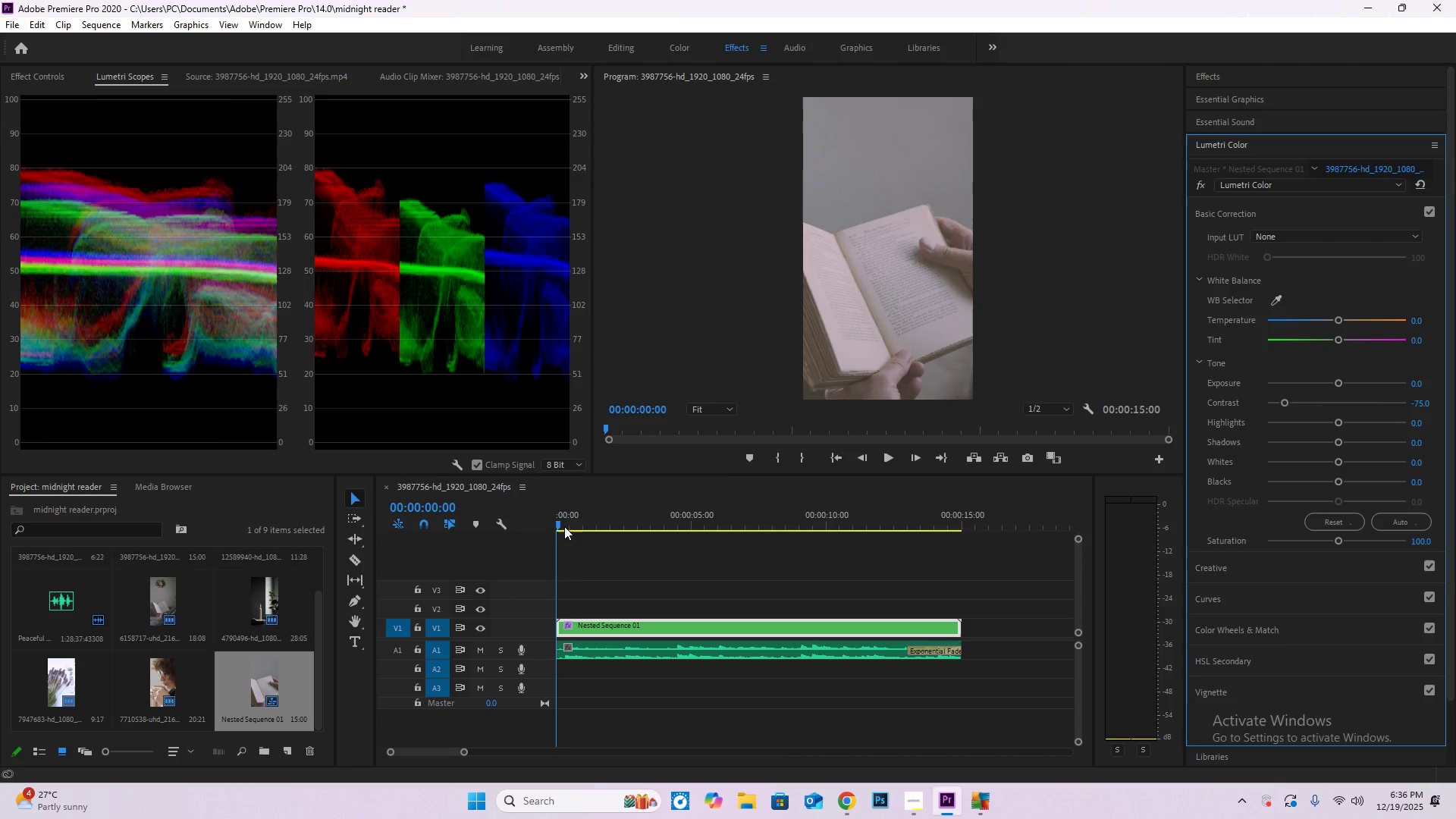 
left_click_drag(start_coordinate=[566, 527], to_coordinate=[700, 544])
 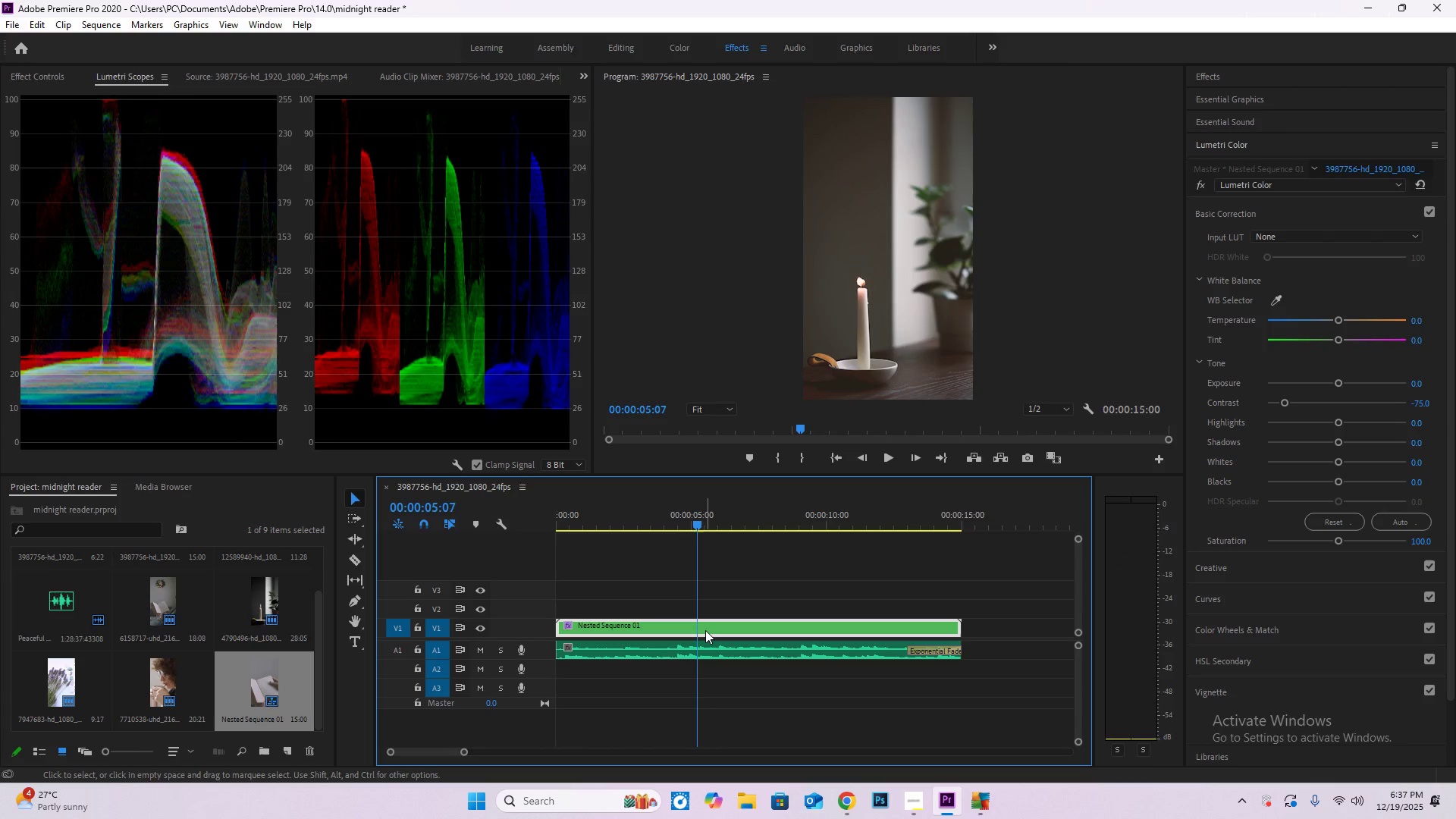 
hold_key(key=ControlLeft, duration=0.88)
 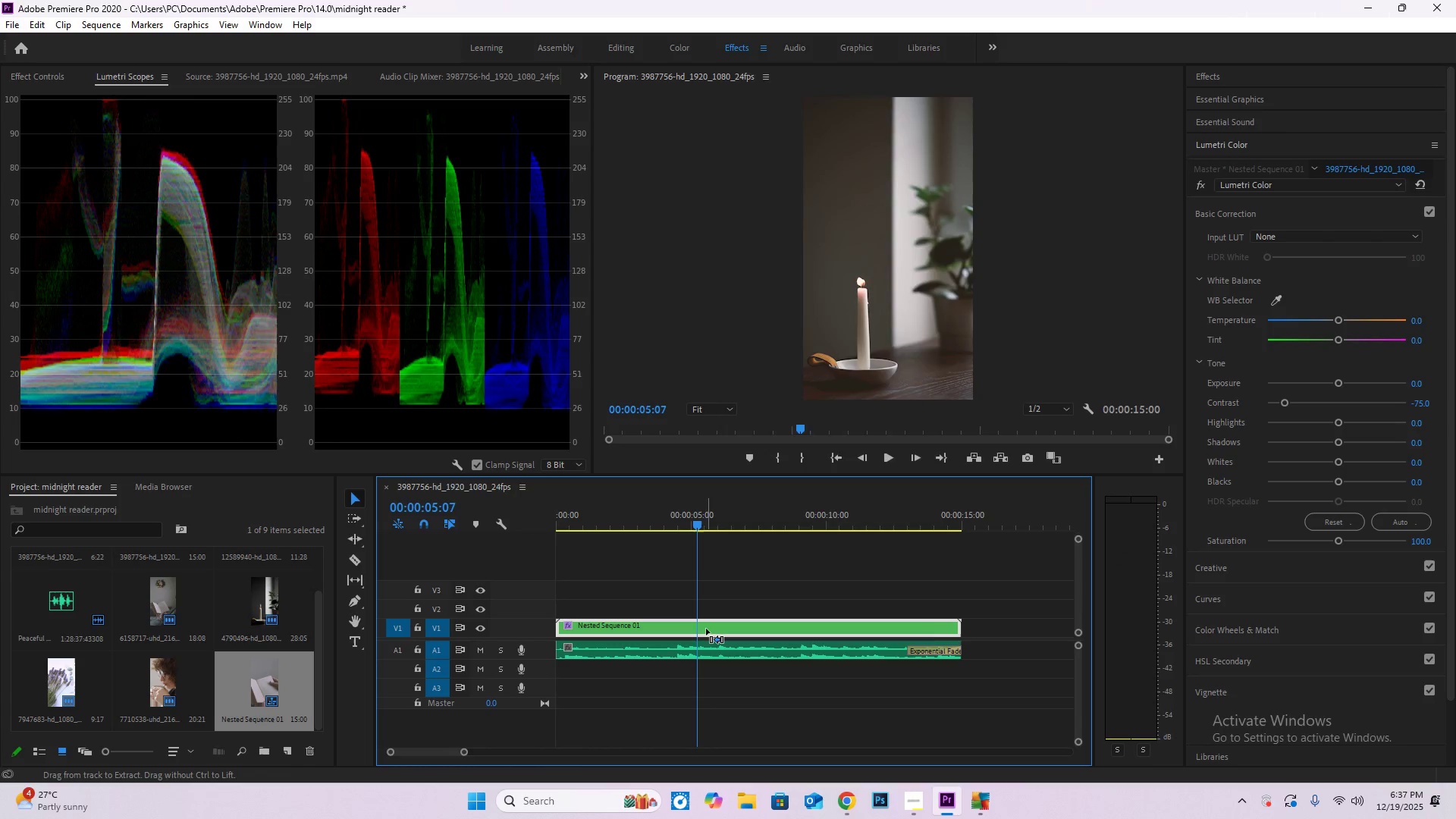 
right_click([706, 629])
 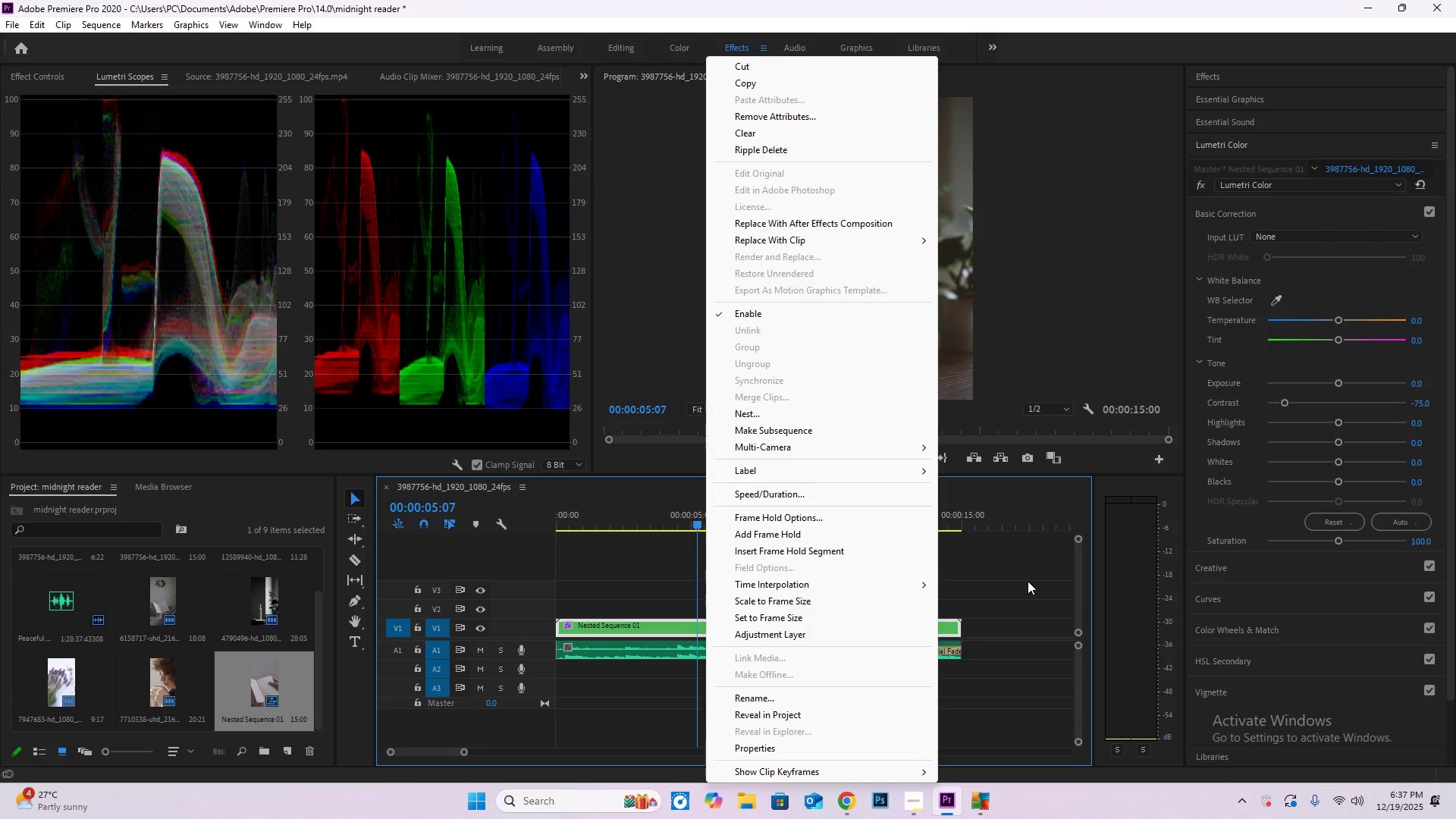 
wait(11.05)
 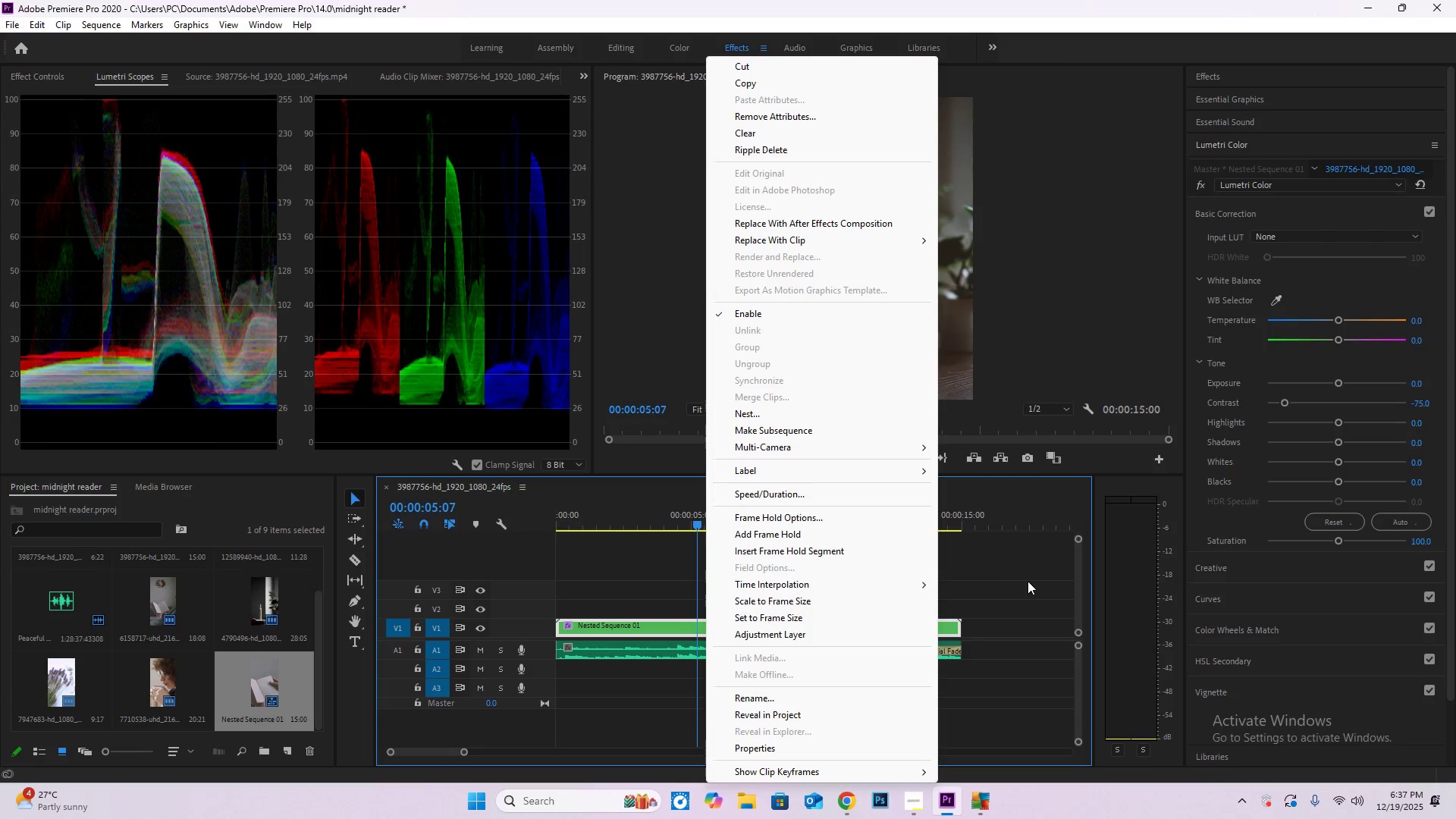 
mouse_move([876, 241])
 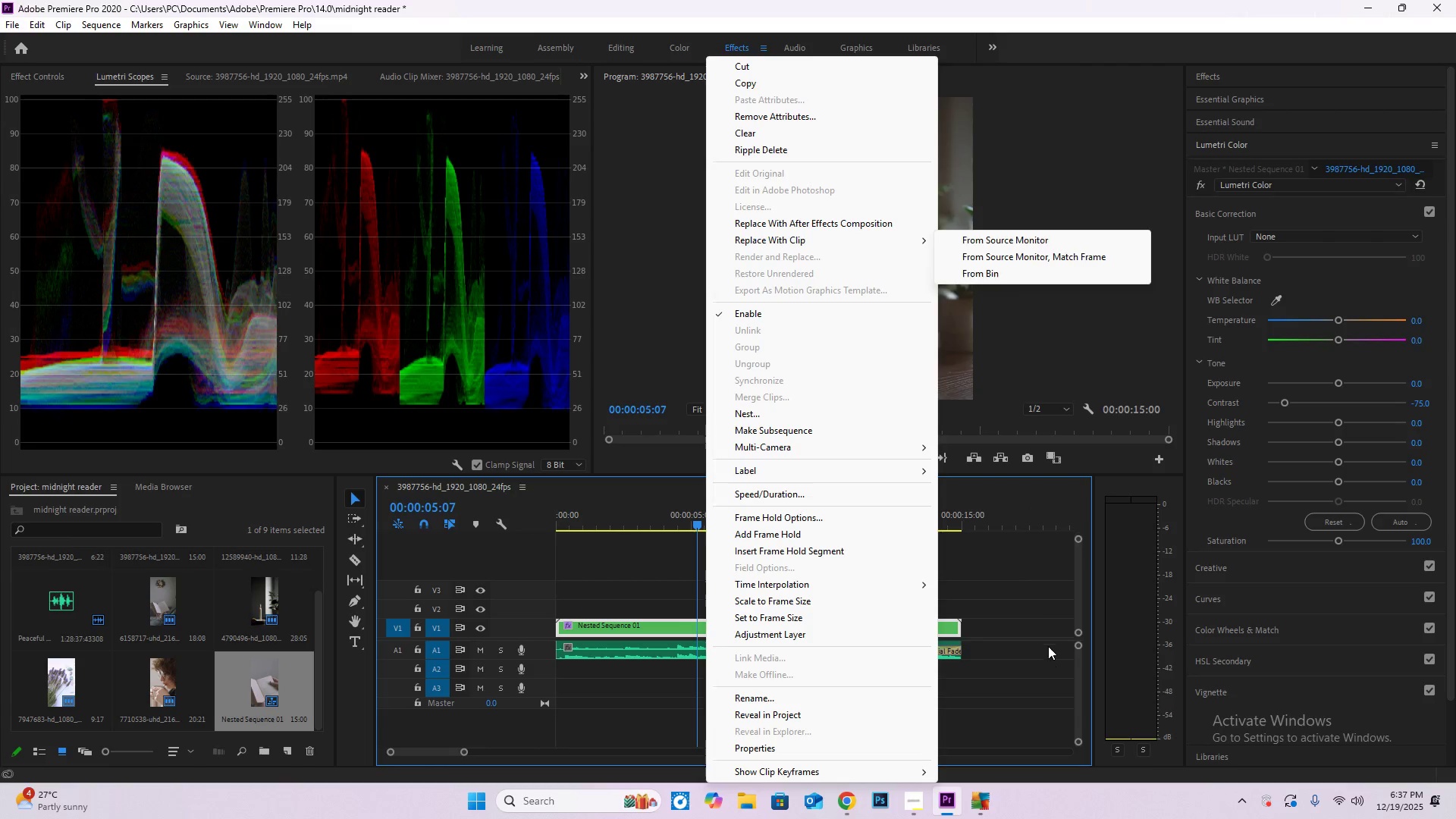 
left_click([1026, 587])
 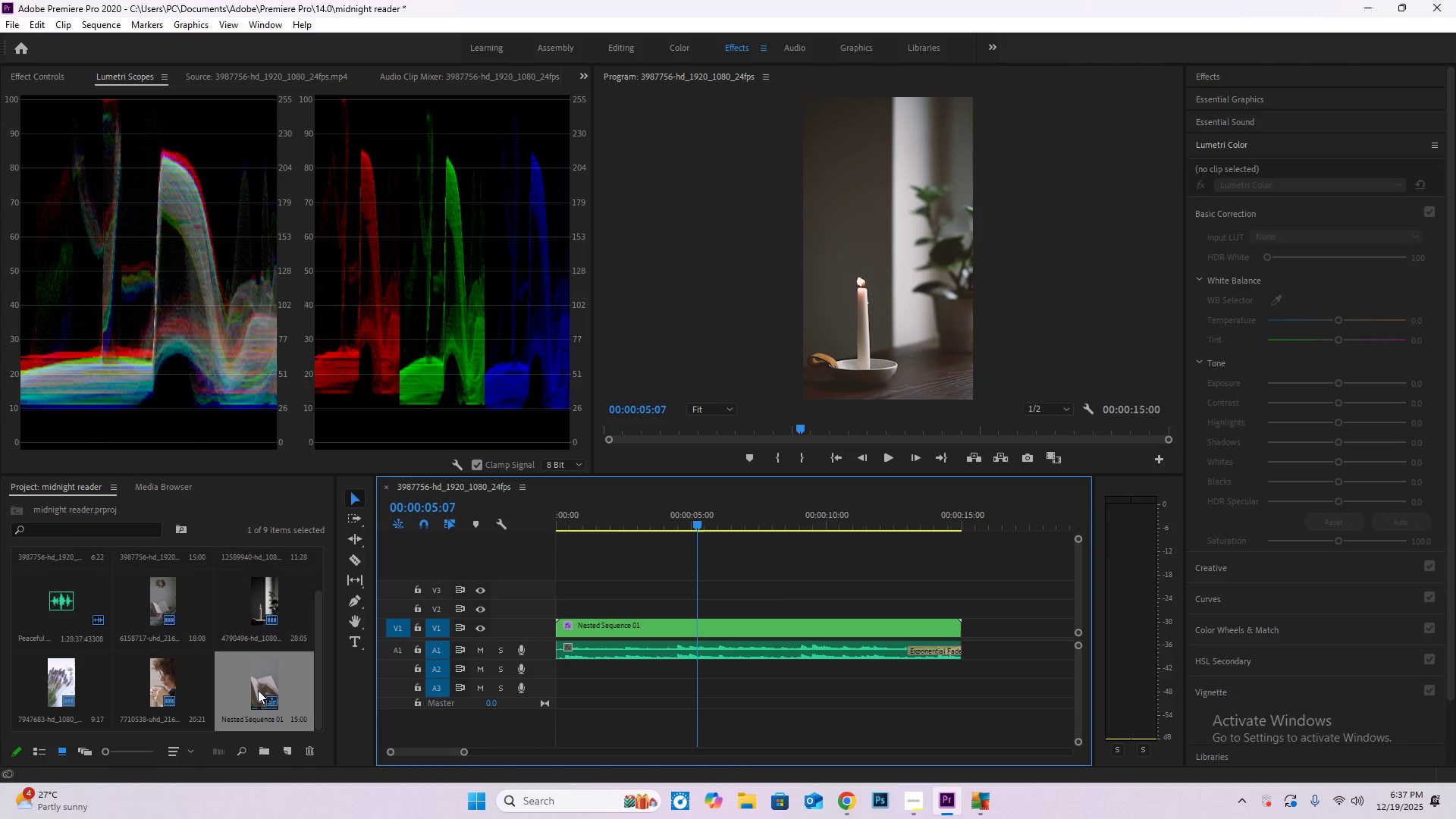 
key(Control+Z)
 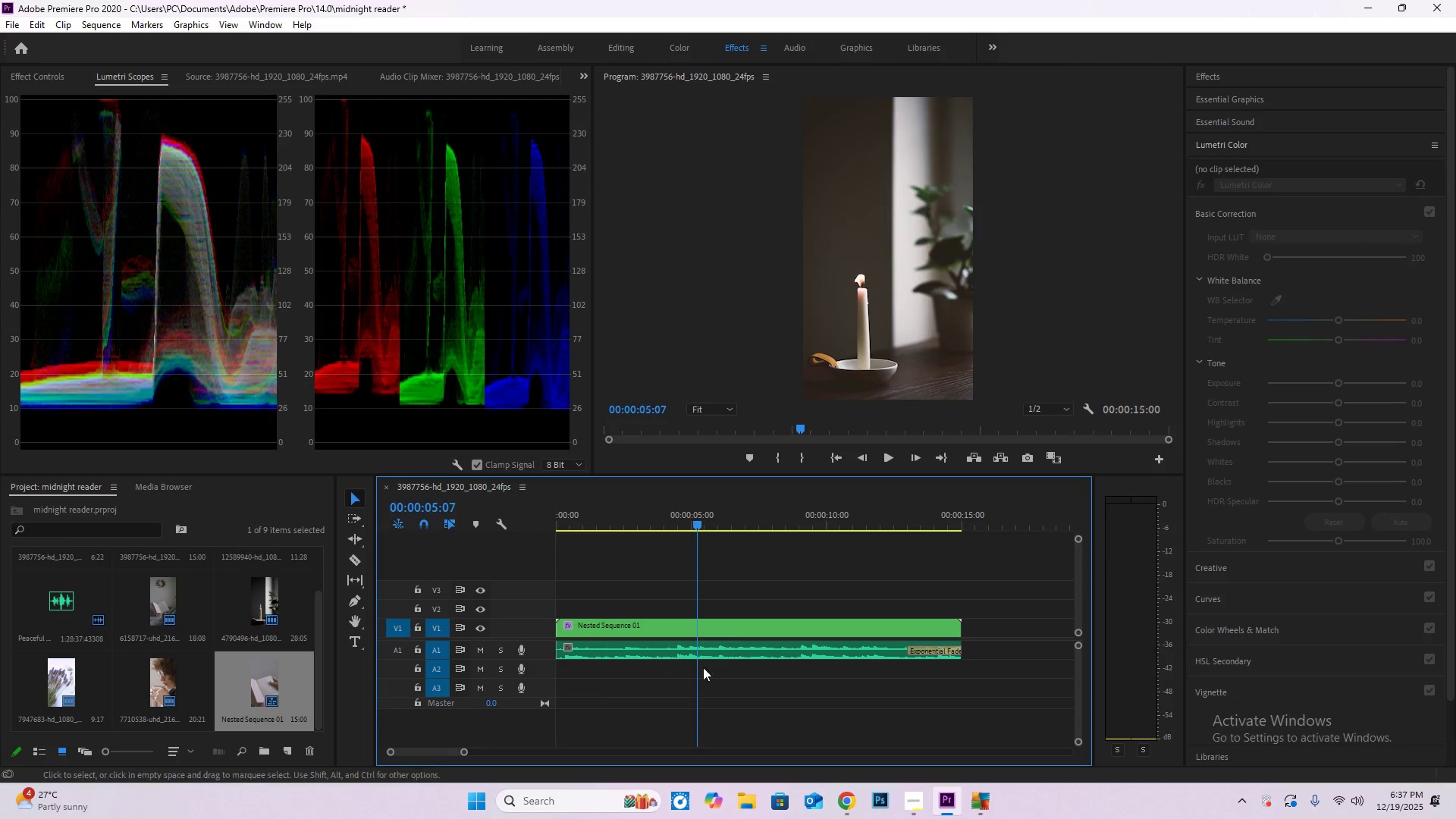 
key(Control+Z)
 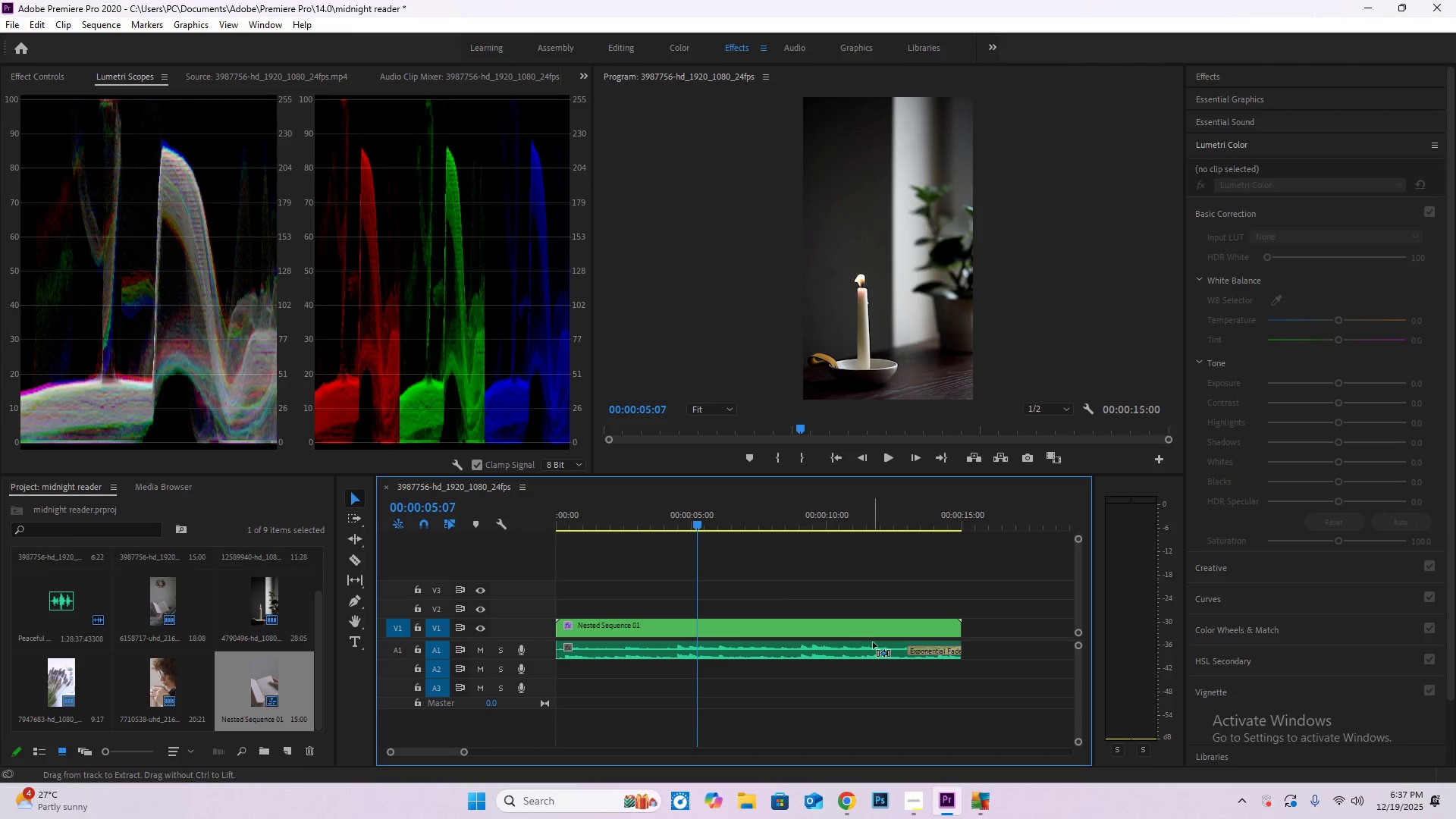 
key(Control+Z)
 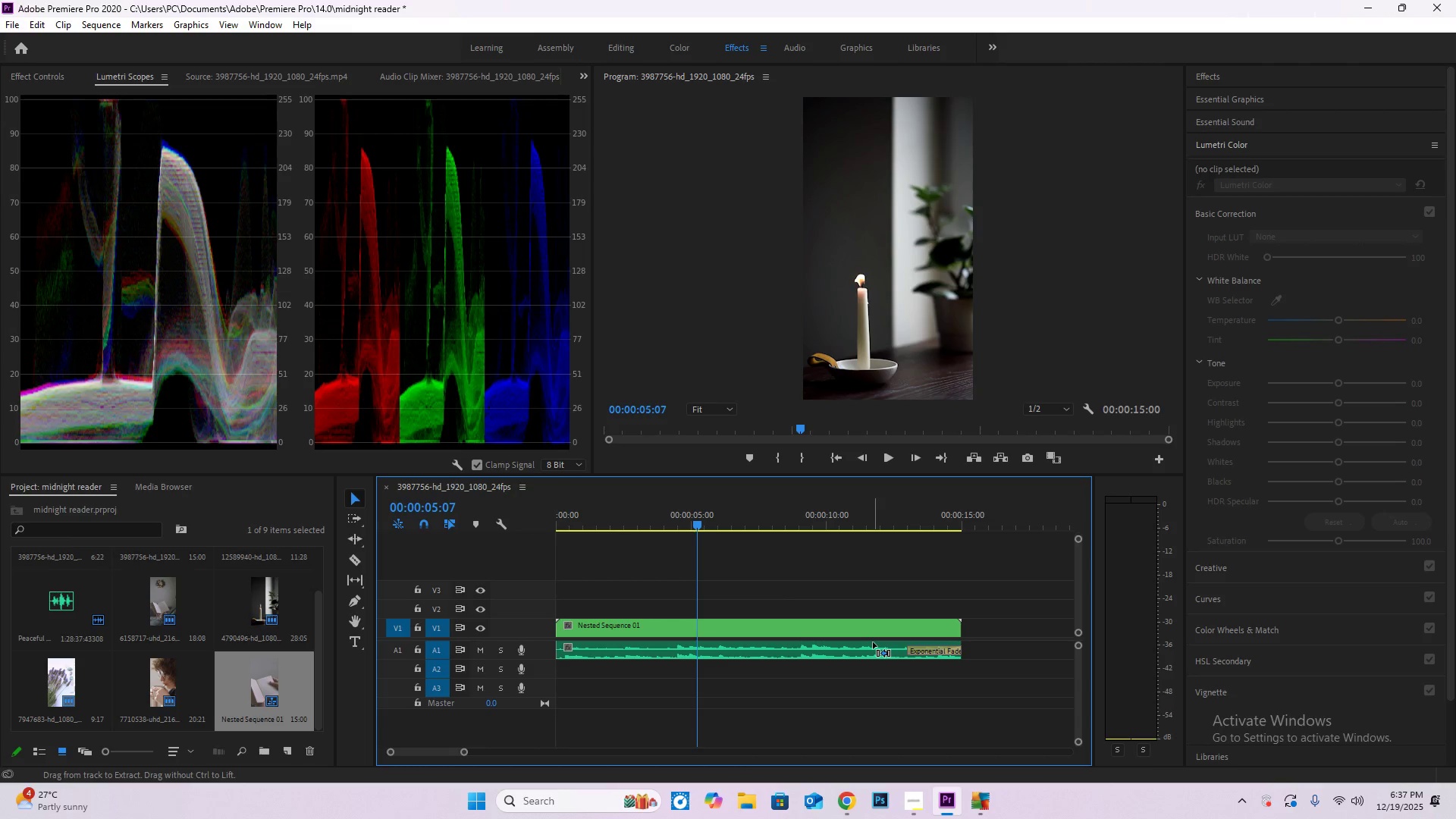 
key(Control+Z)
 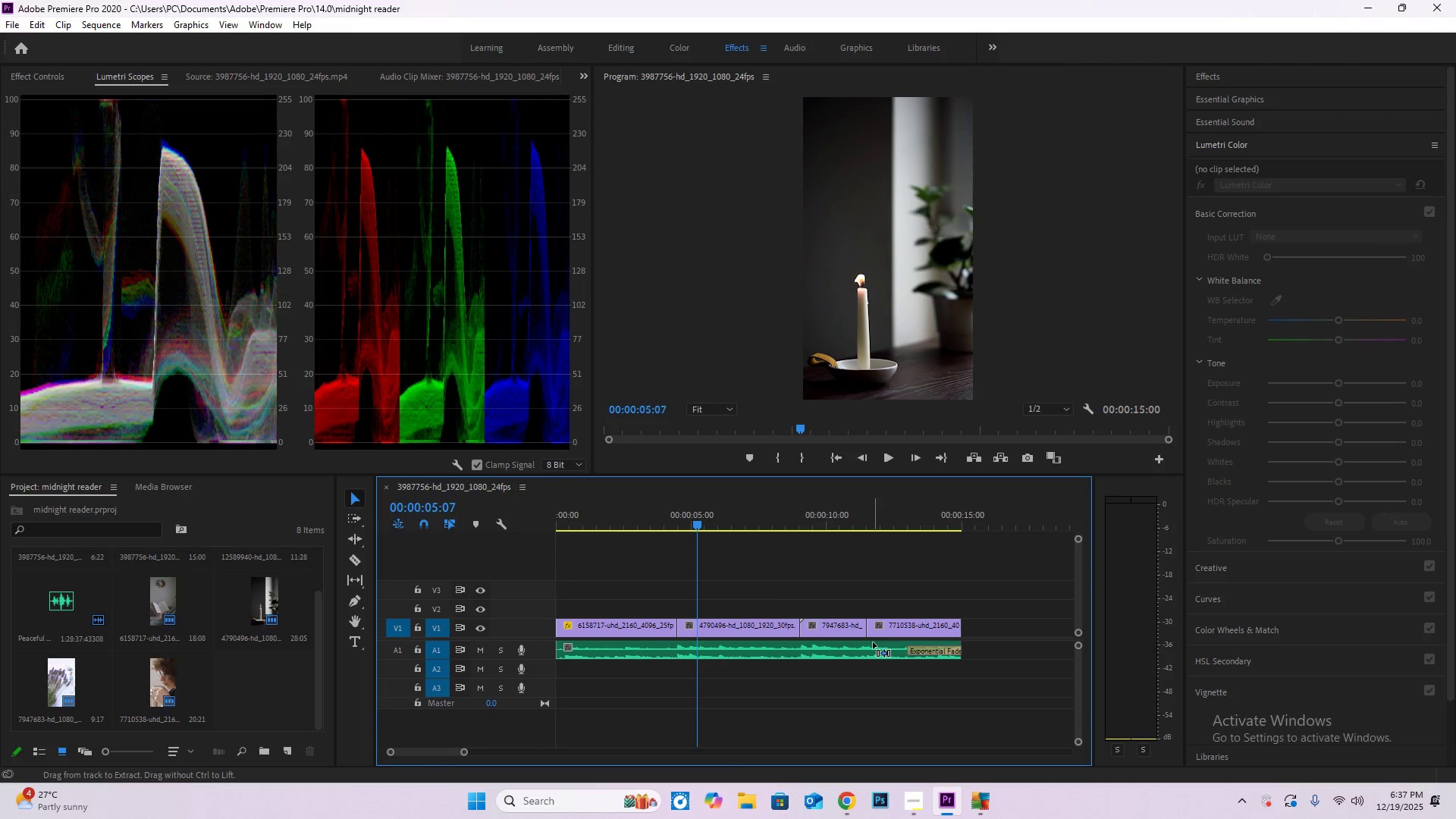 
key(Control+Z)
 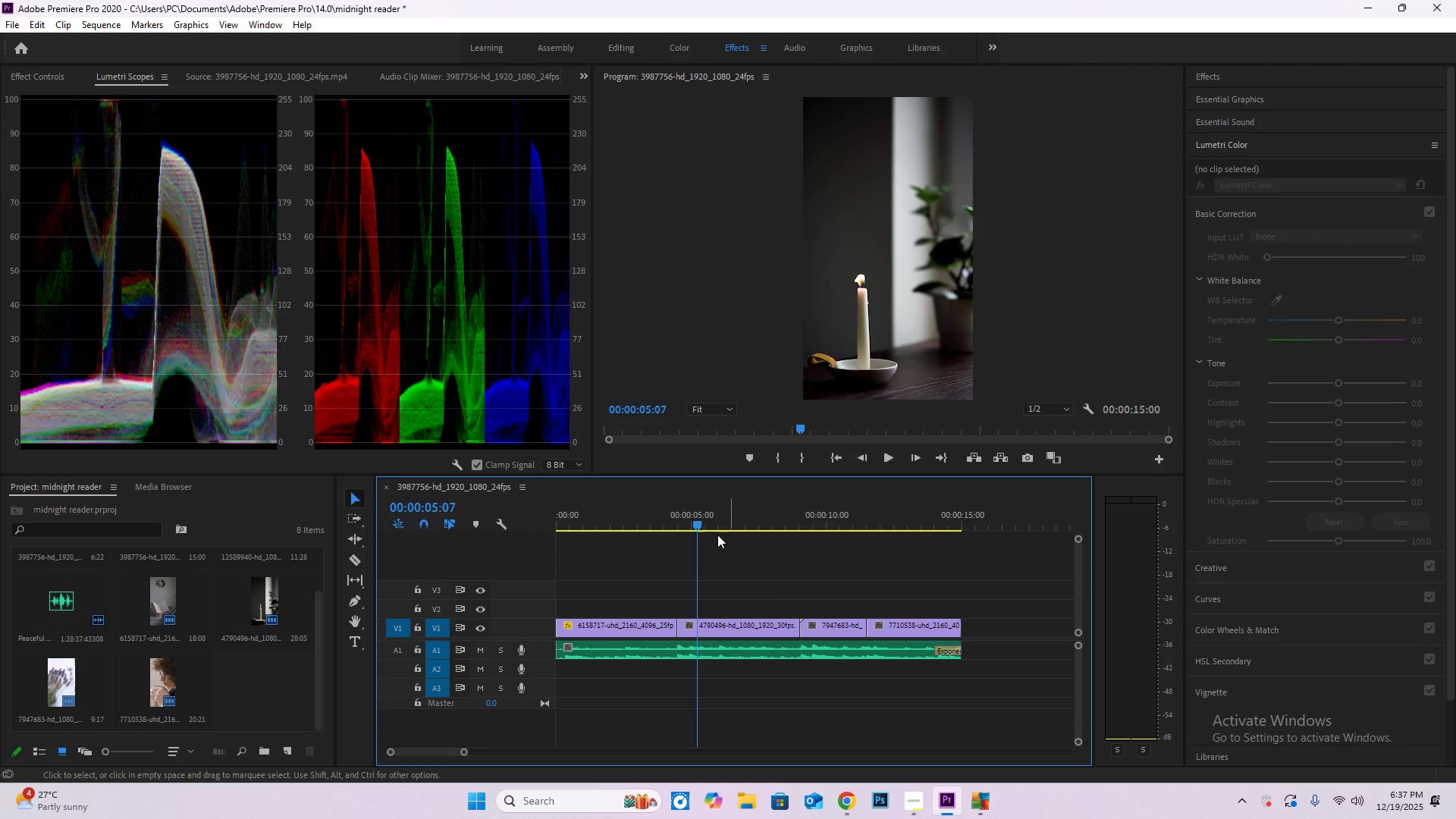 
left_click_drag(start_coordinate=[698, 524], to_coordinate=[609, 526])
 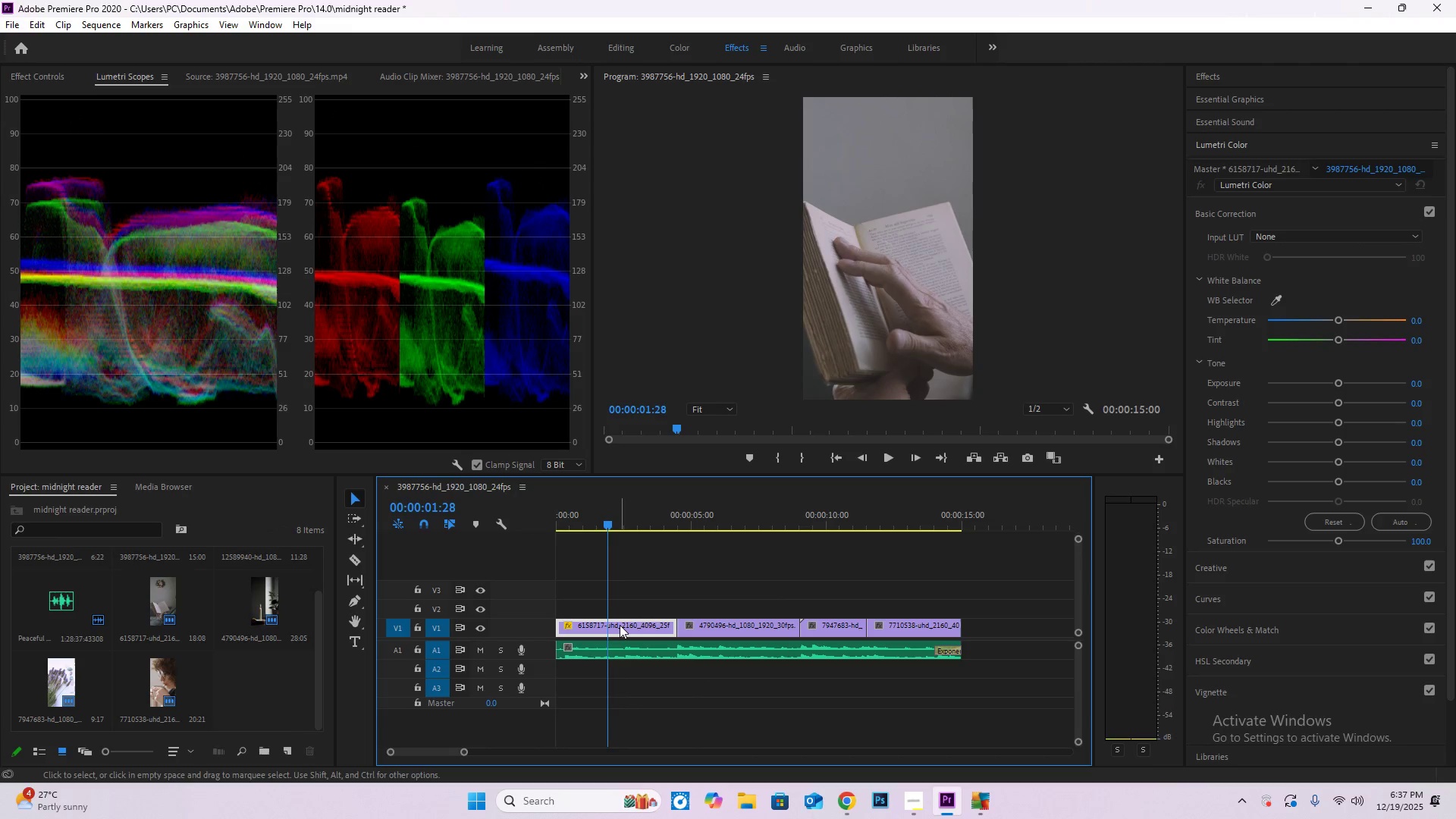 
left_click([620, 625])
 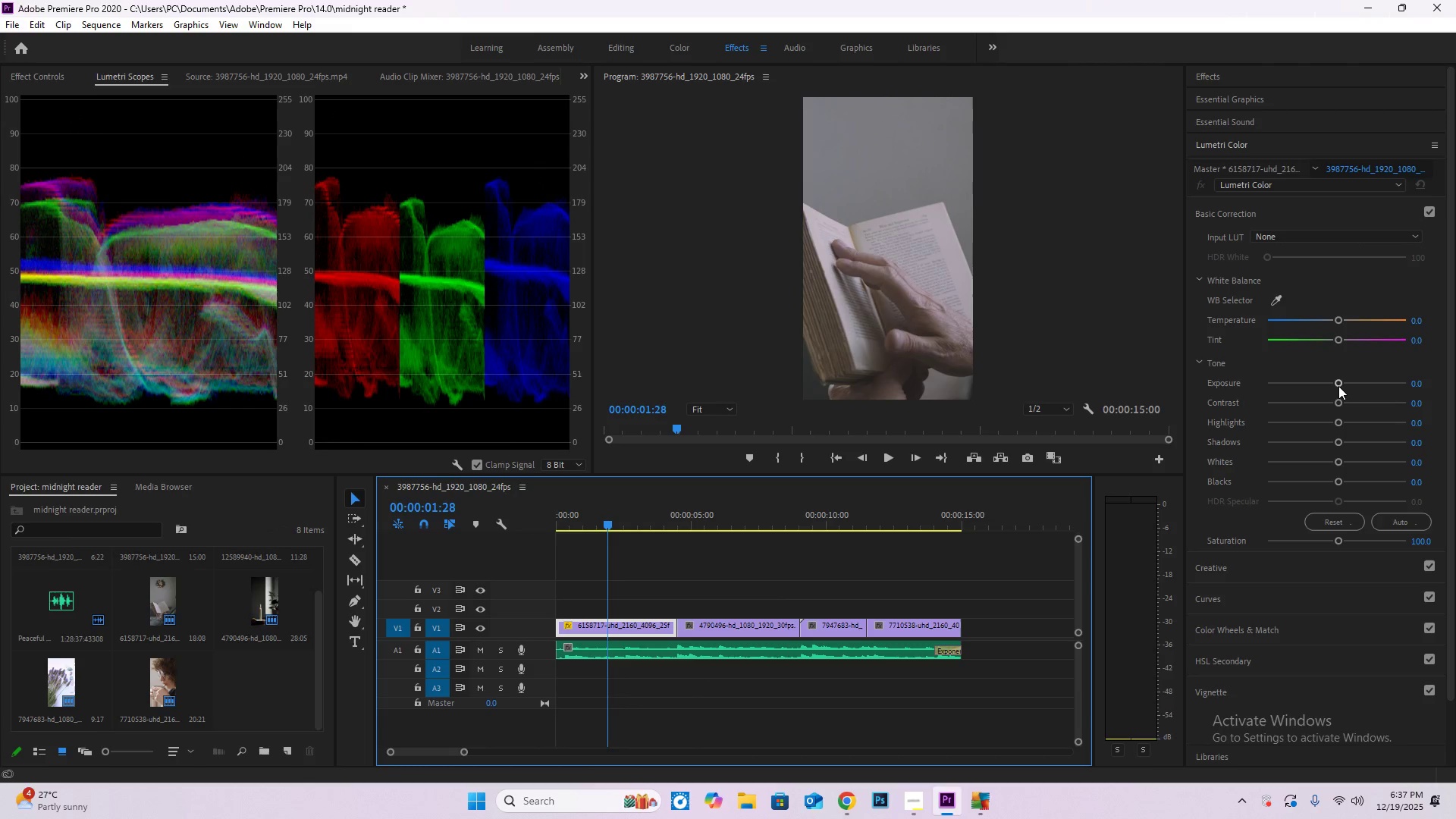 
left_click_drag(start_coordinate=[1337, 400], to_coordinate=[1289, 404])
 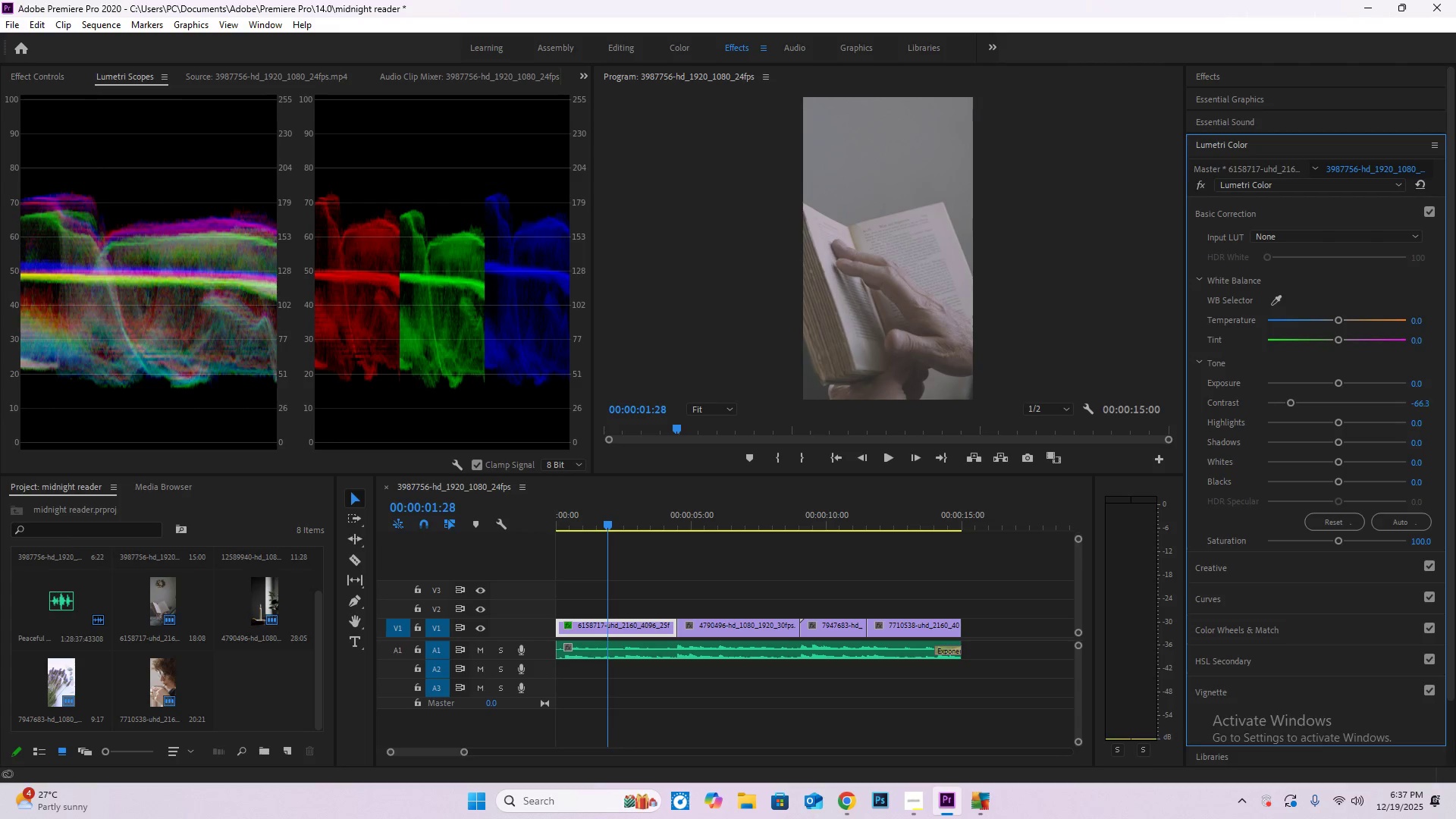 
left_click([1426, 404])
 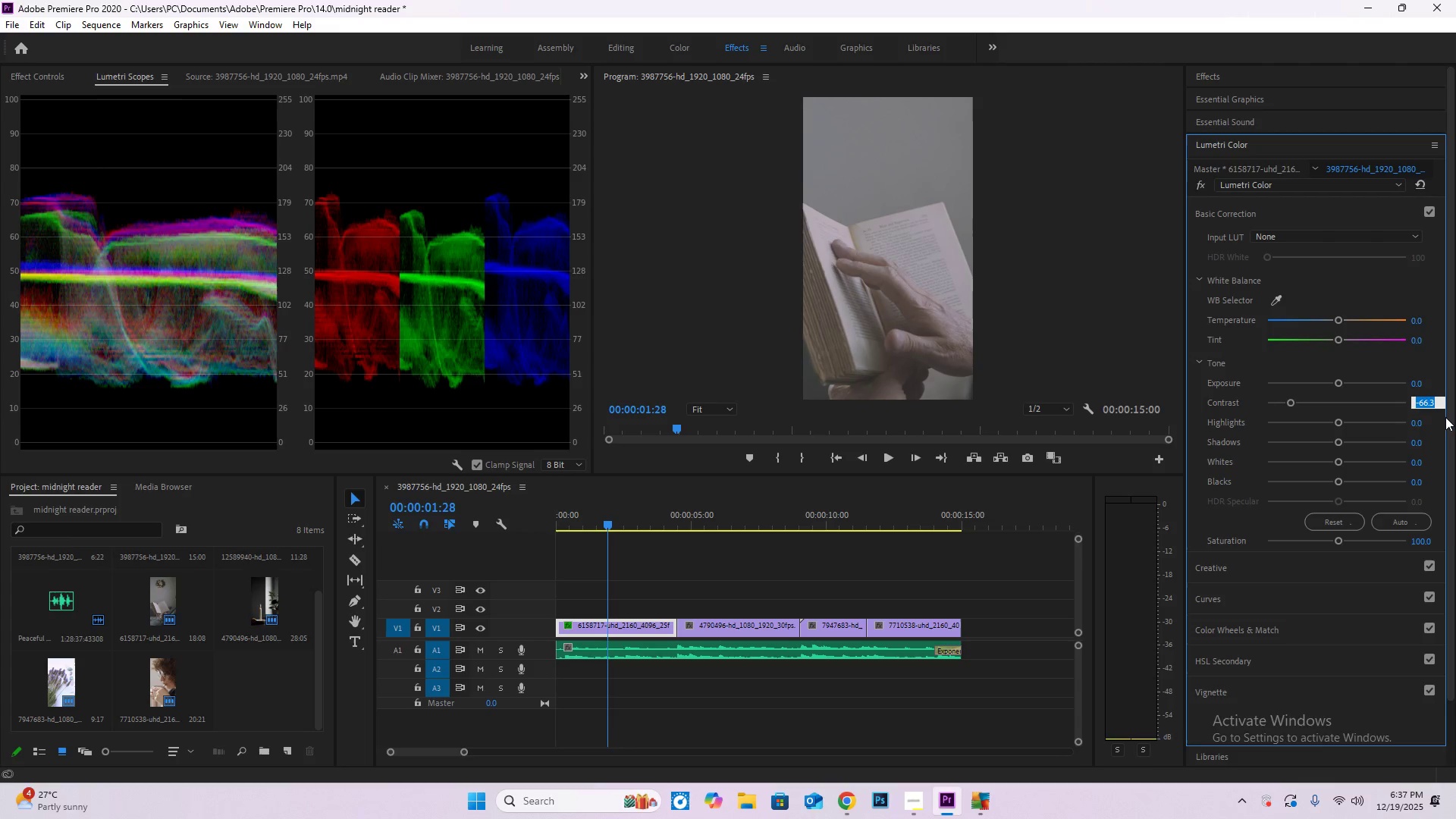 
key(Numpad5)
 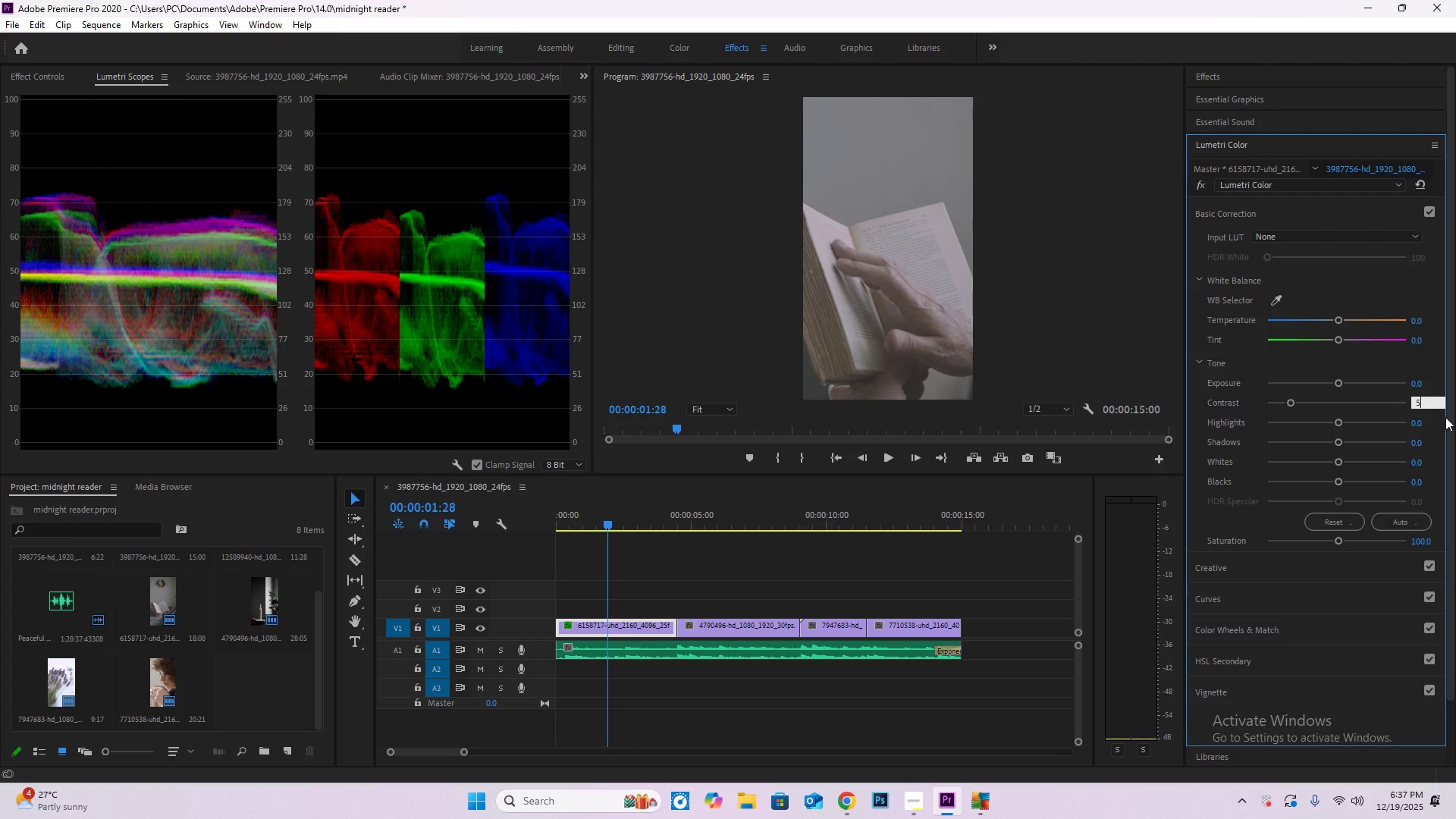 
key(Numpad0)
 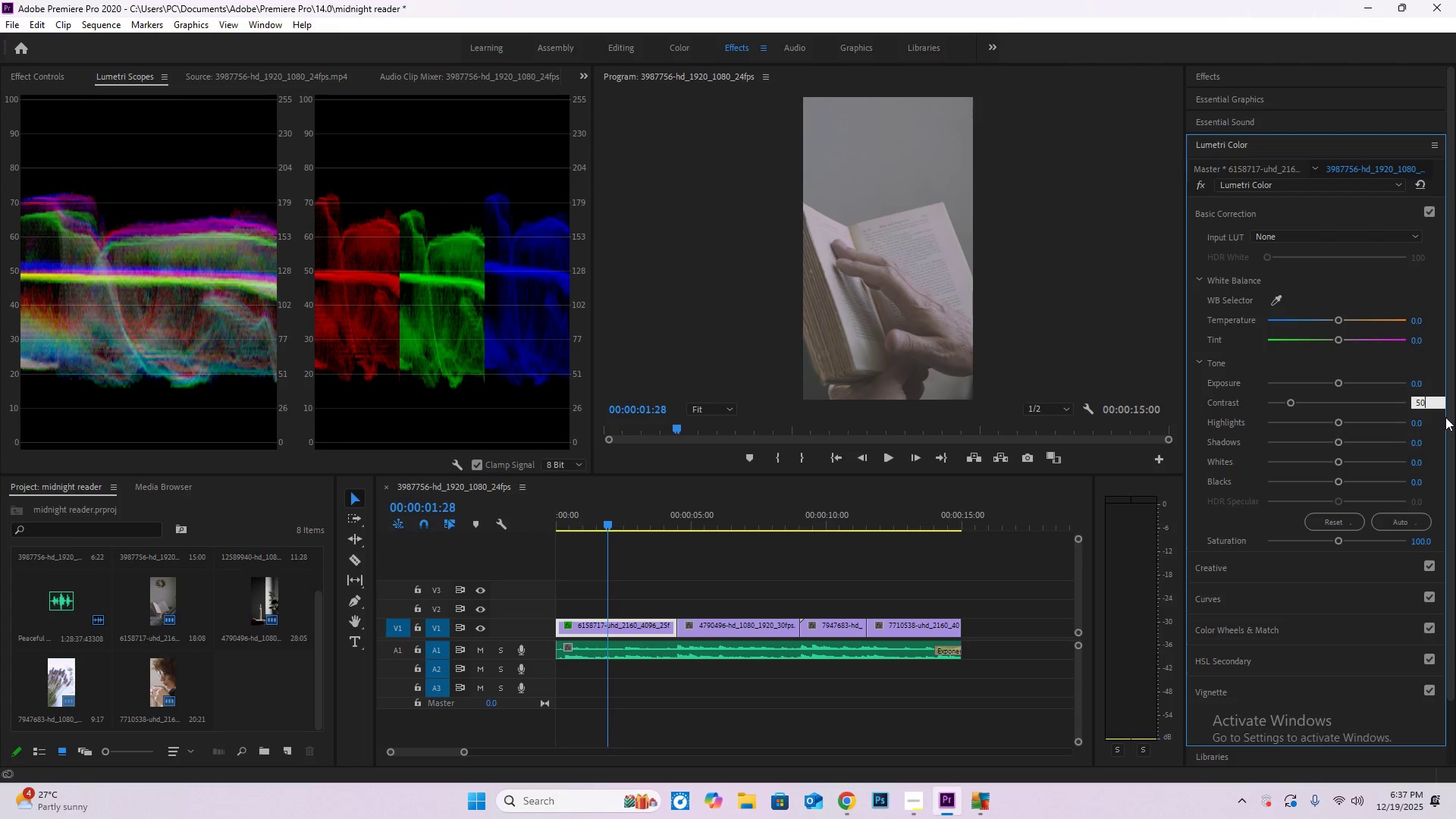 
key(NumpadEnter)
 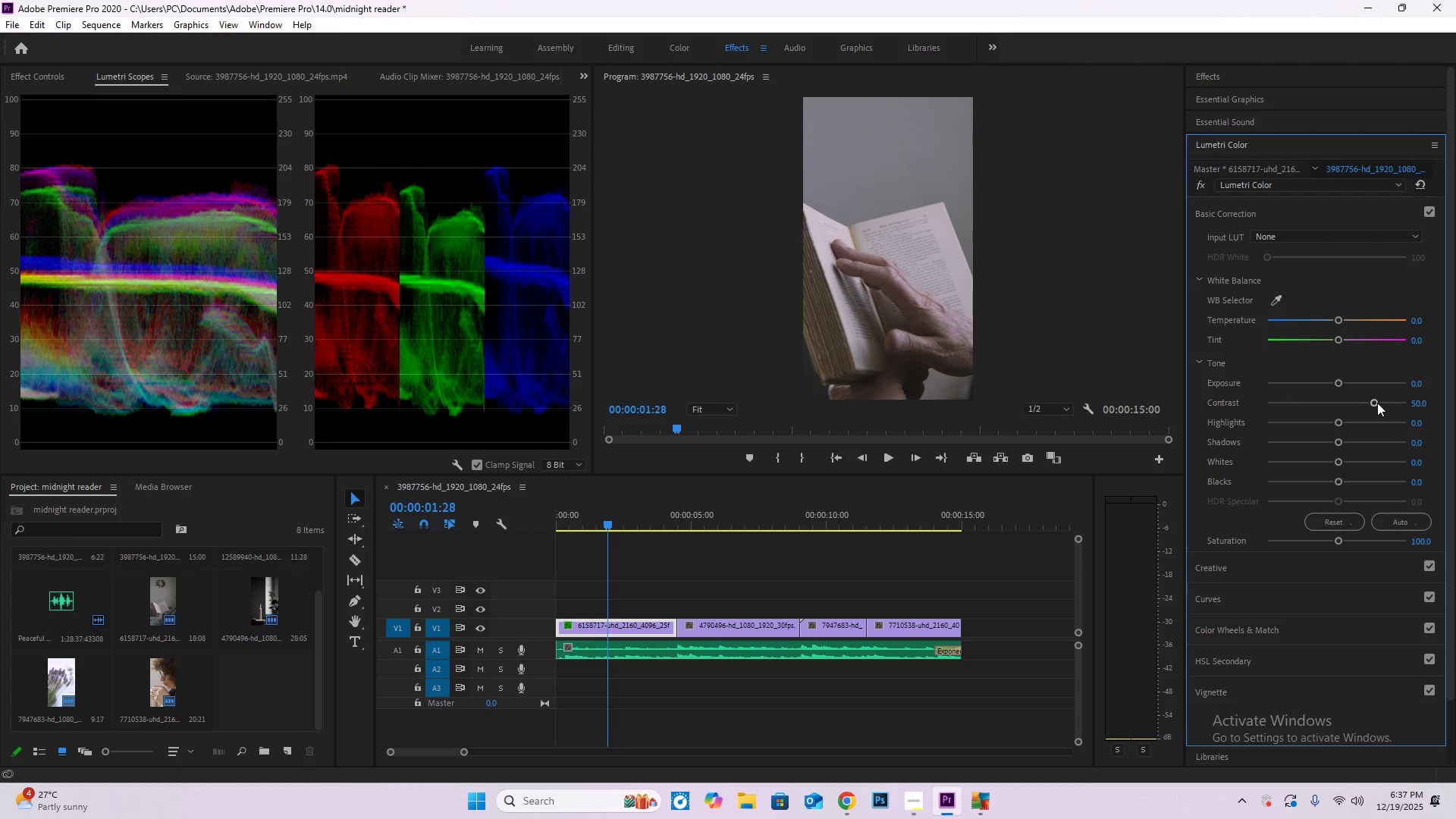 
left_click([1418, 401])
 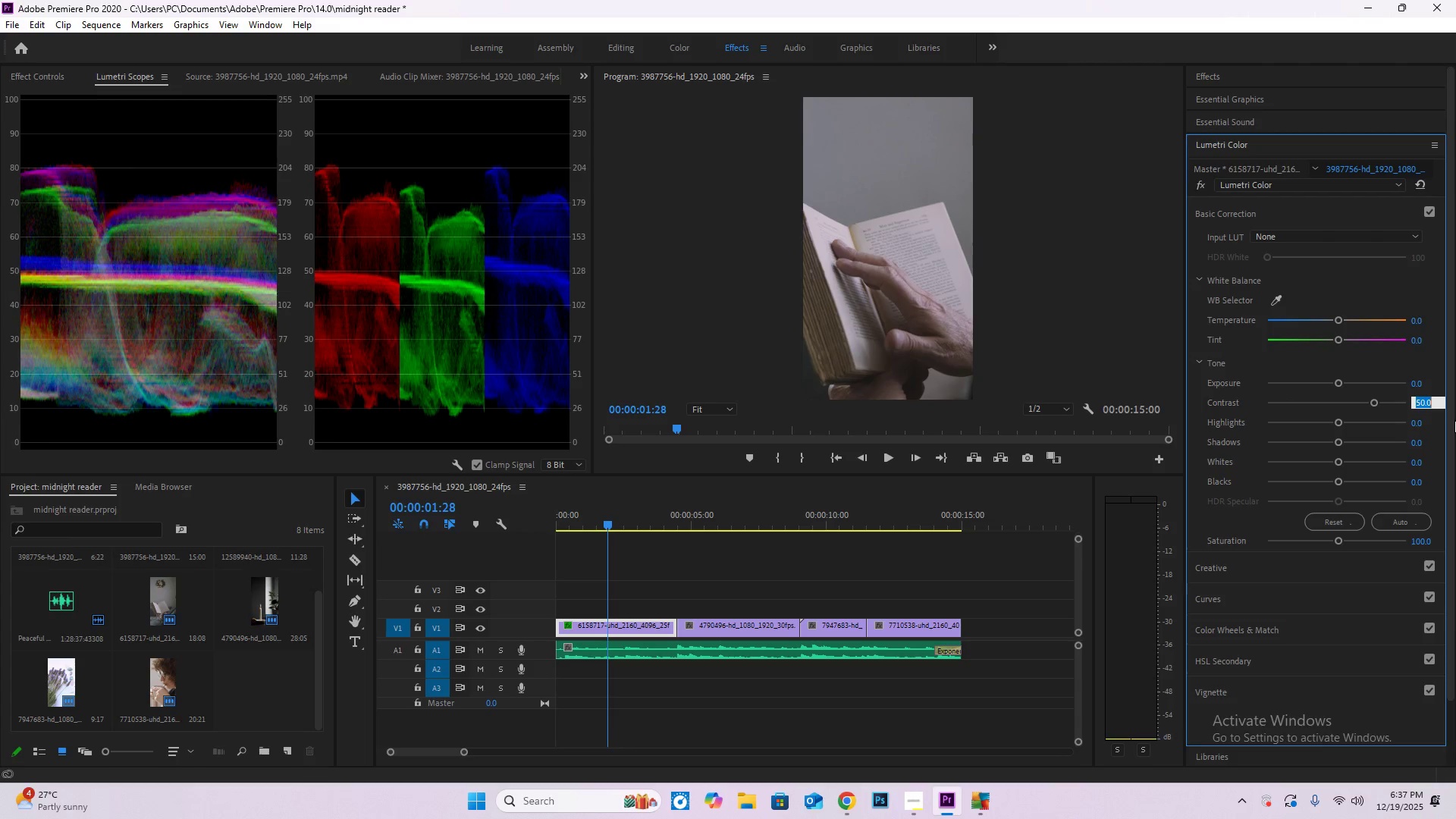 
key(Minus)
 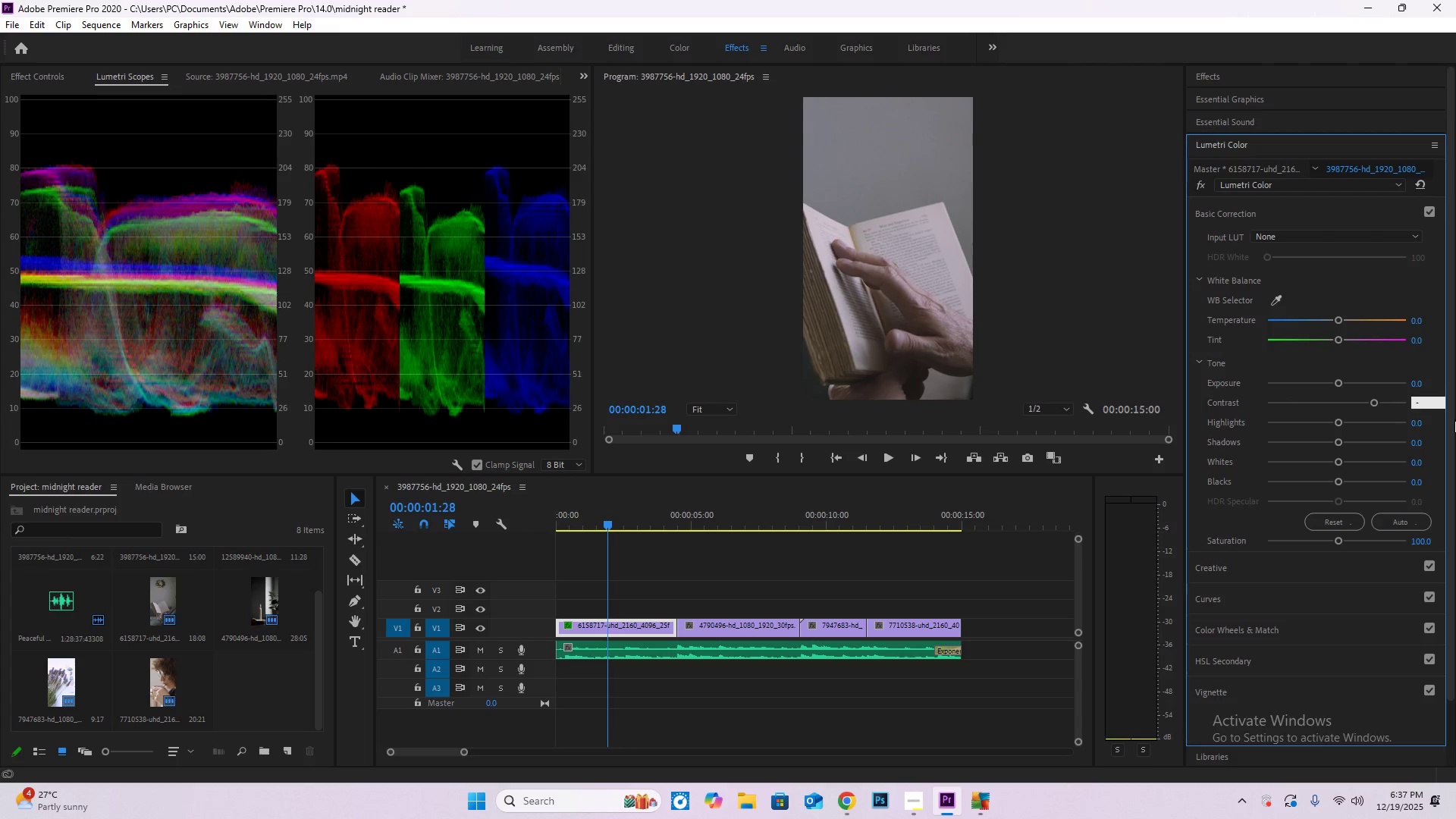 
key(Numpad5)
 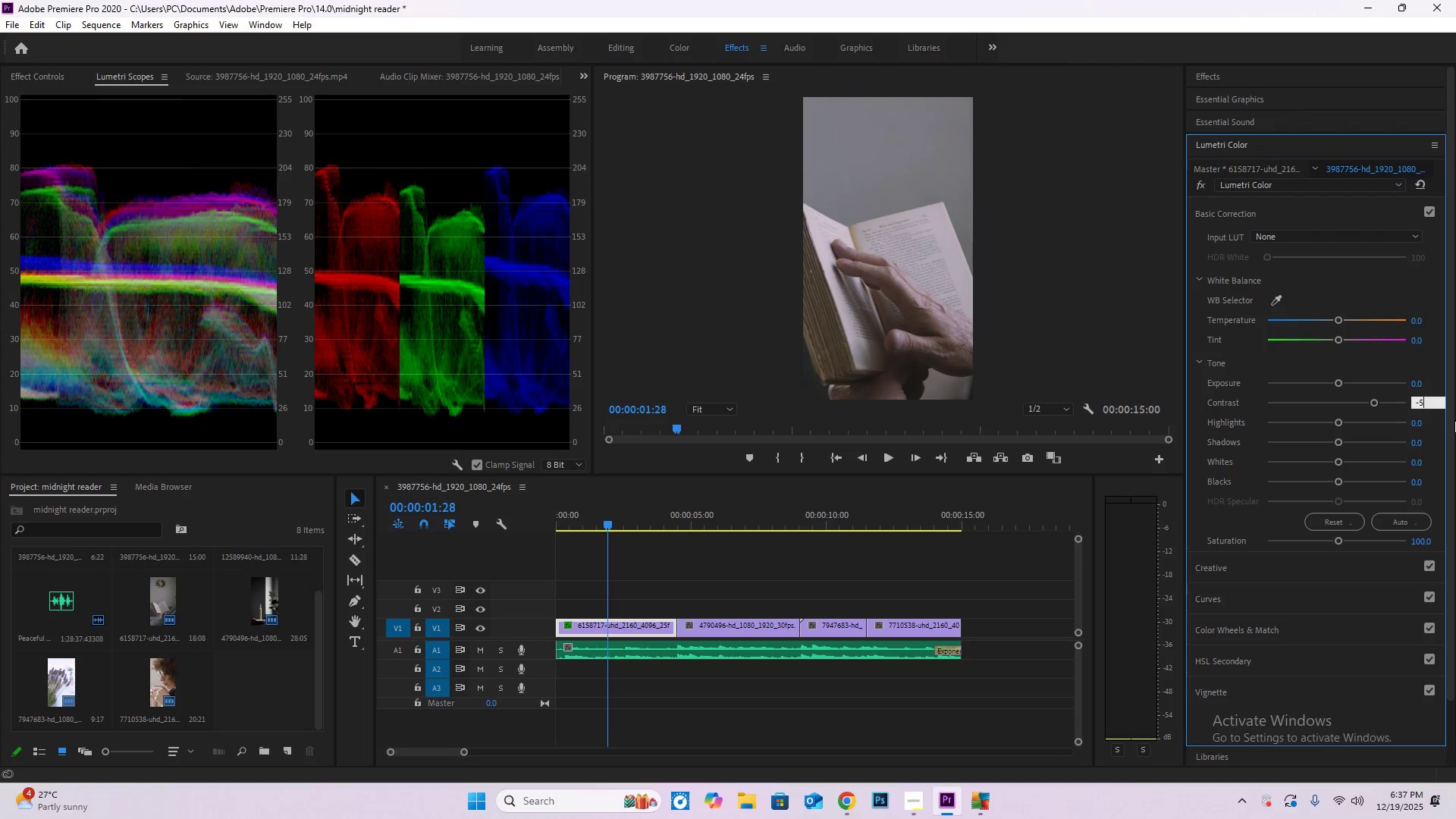 
key(Numpad0)
 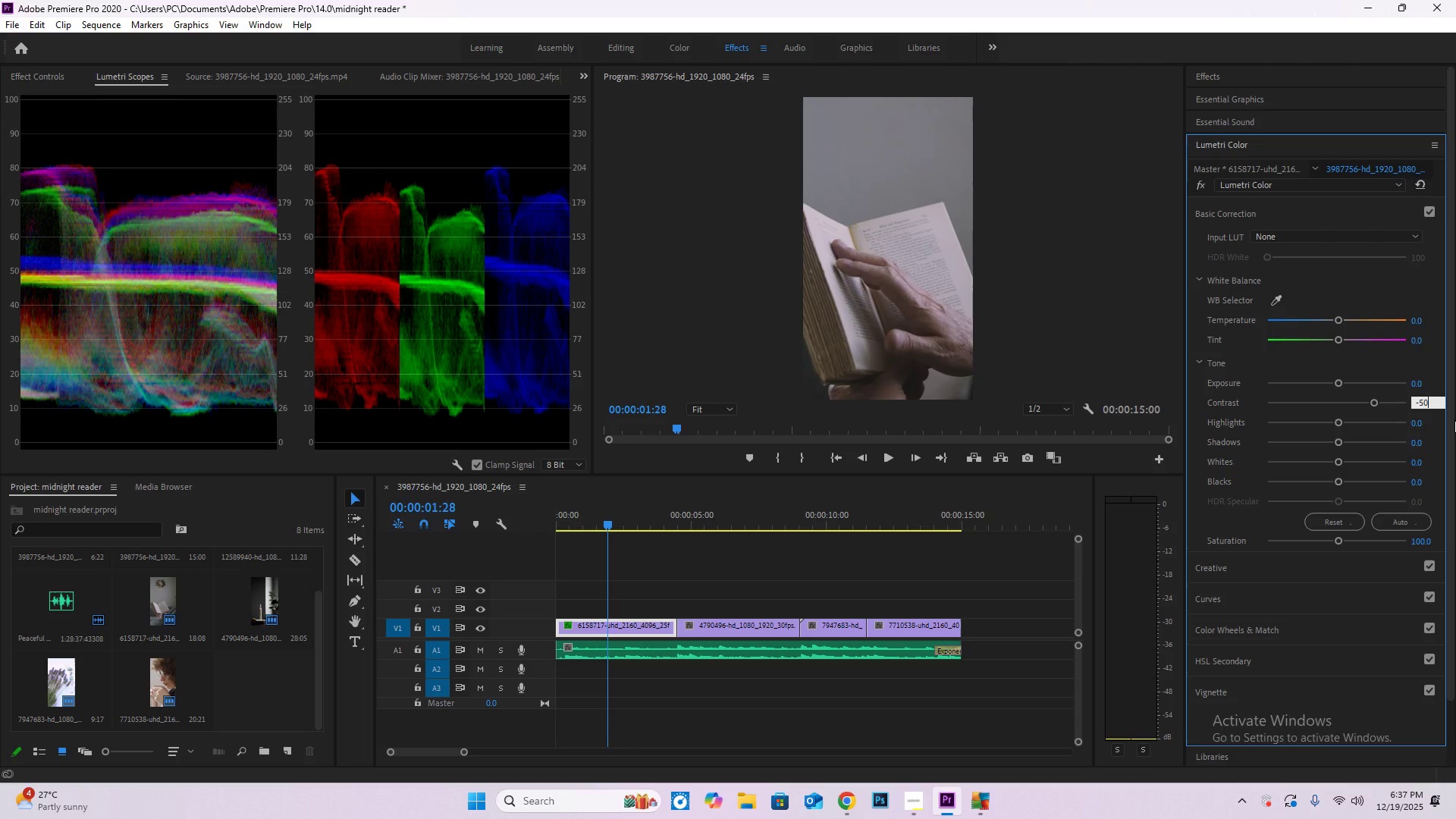 
key(NumpadEnter)
 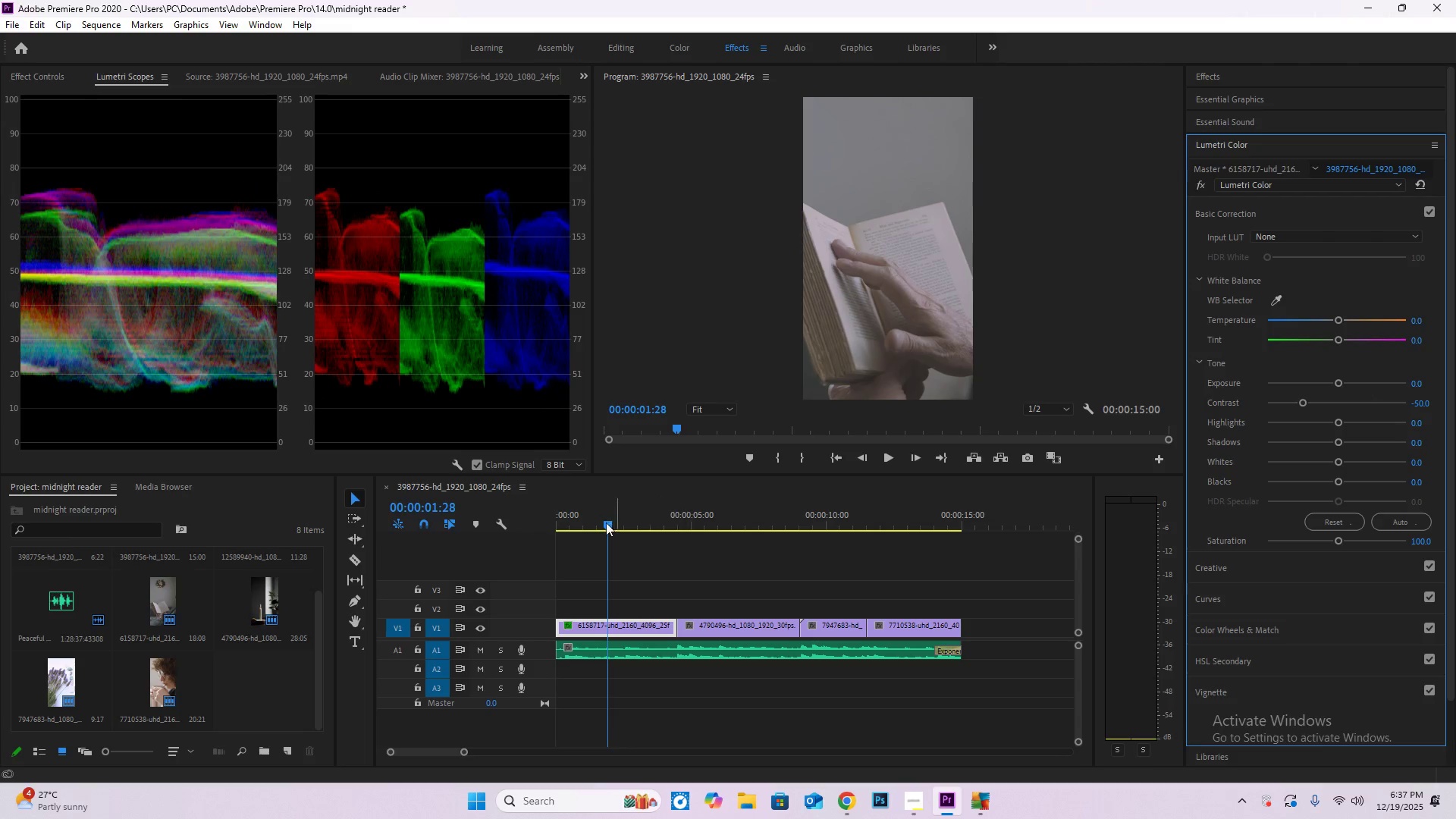 
left_click_drag(start_coordinate=[607, 523], to_coordinate=[693, 571])
 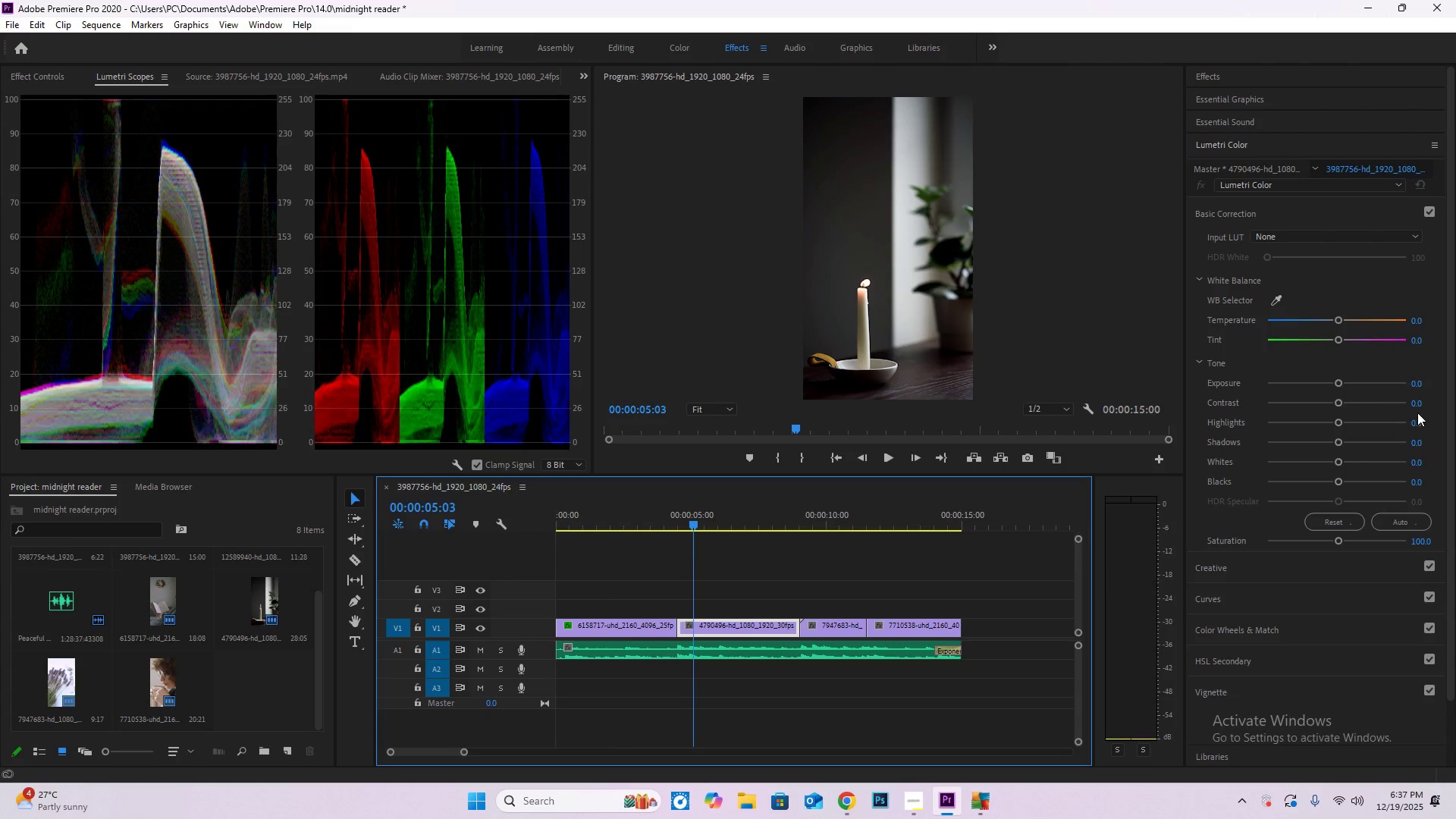 
double_click([1416, 403])
 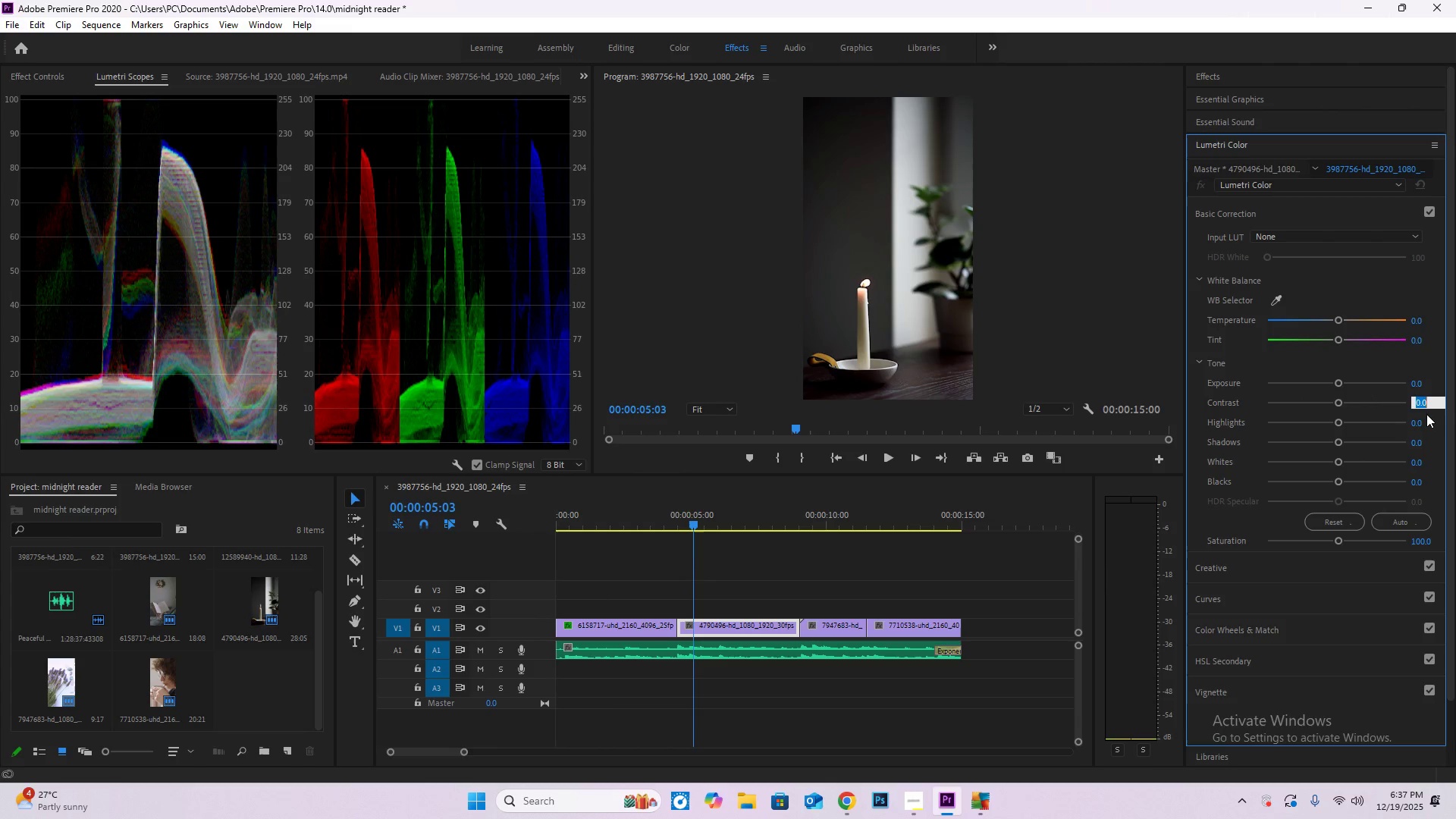 
key(NumpadSubtract)
 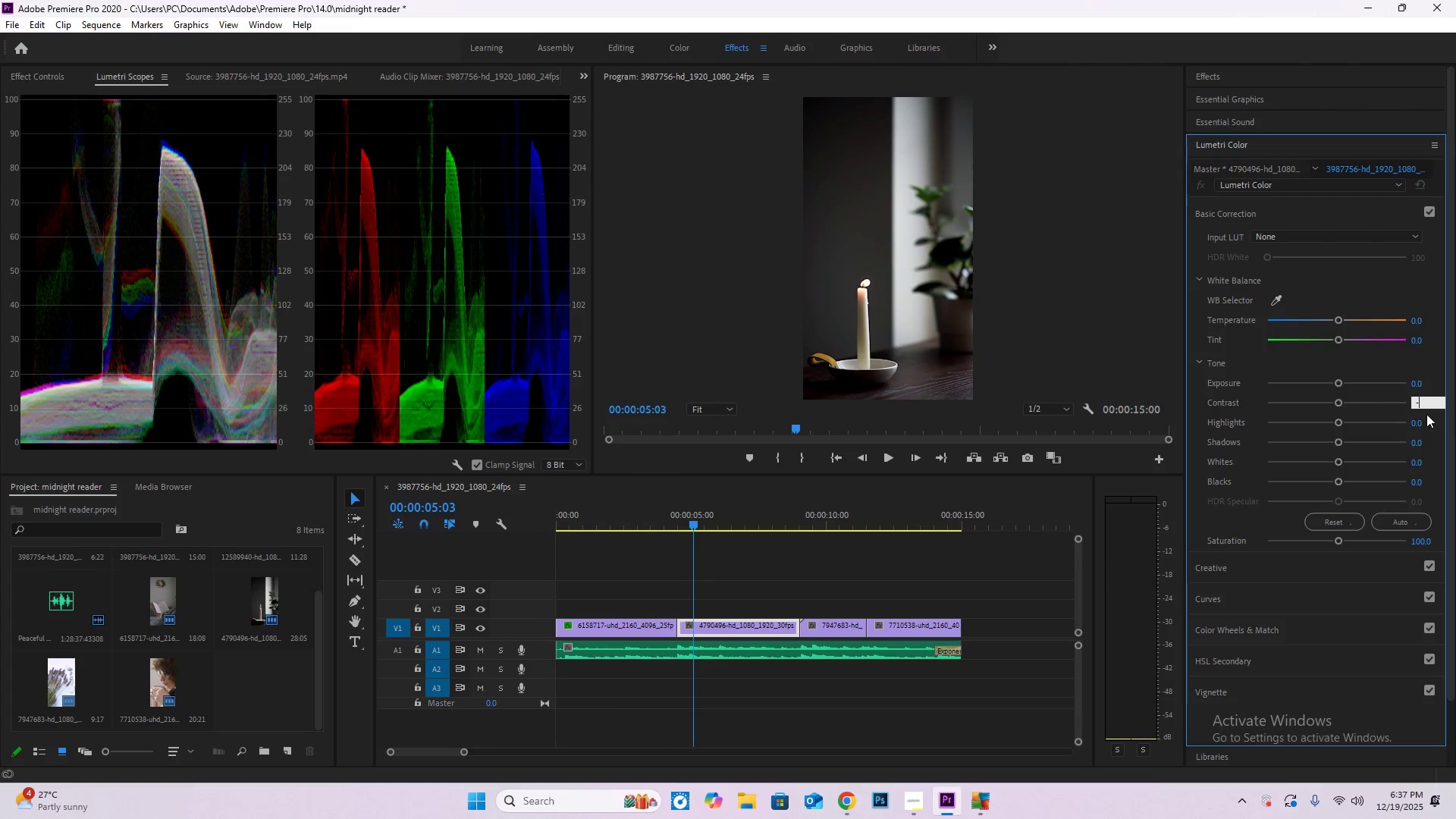 
key(Numpad5)
 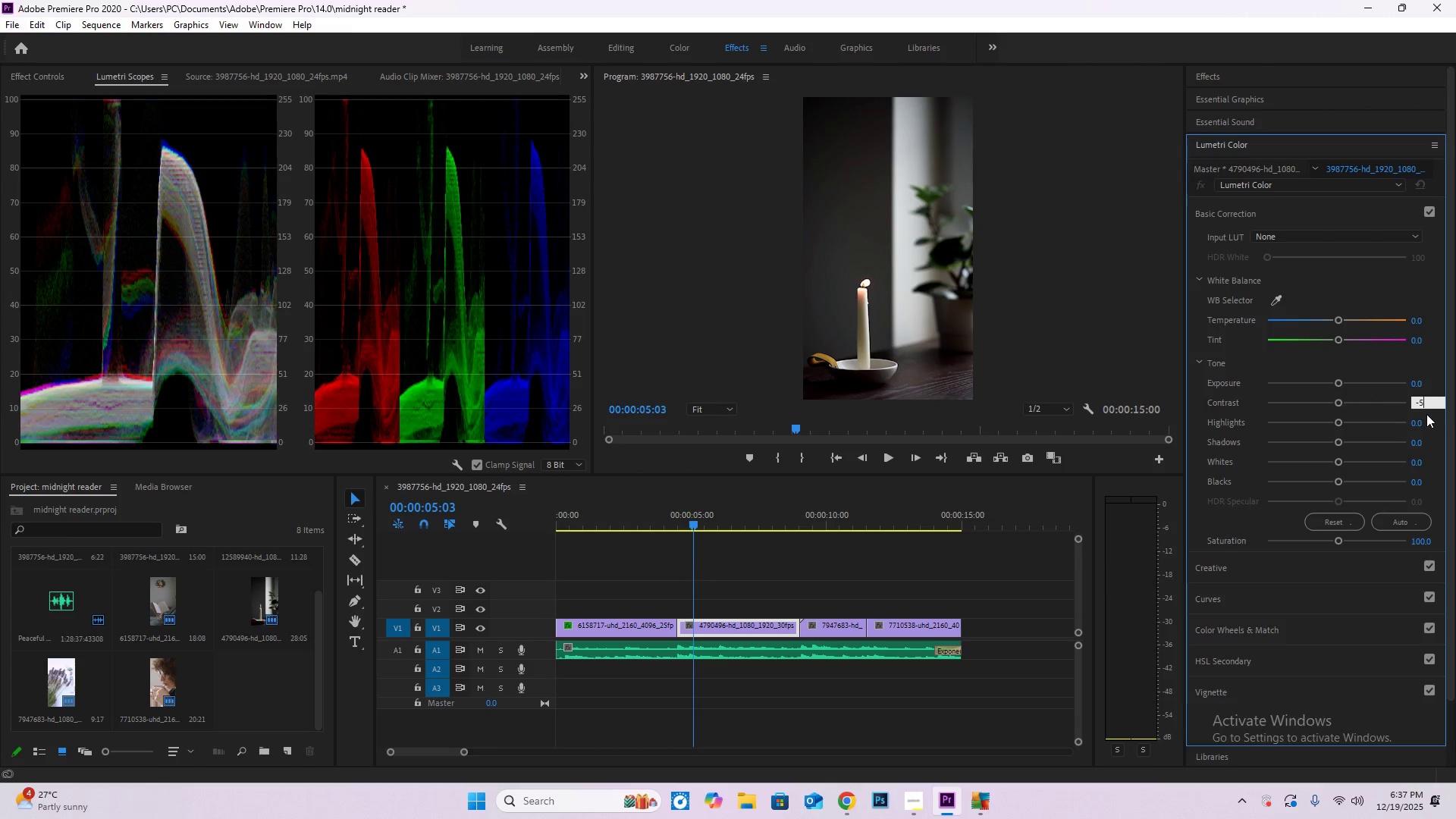 
key(Numpad0)
 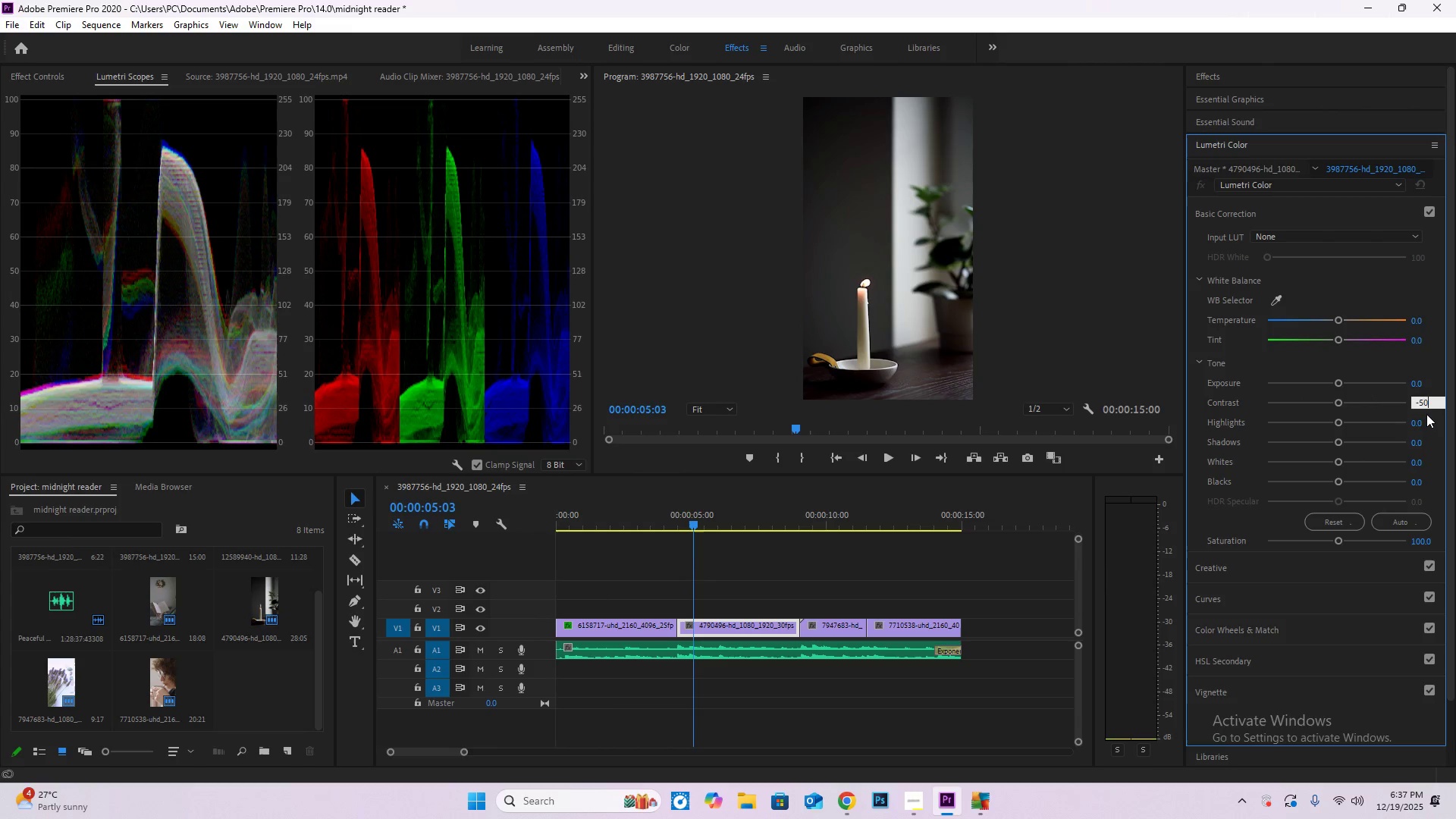 
key(NumpadEnter)
 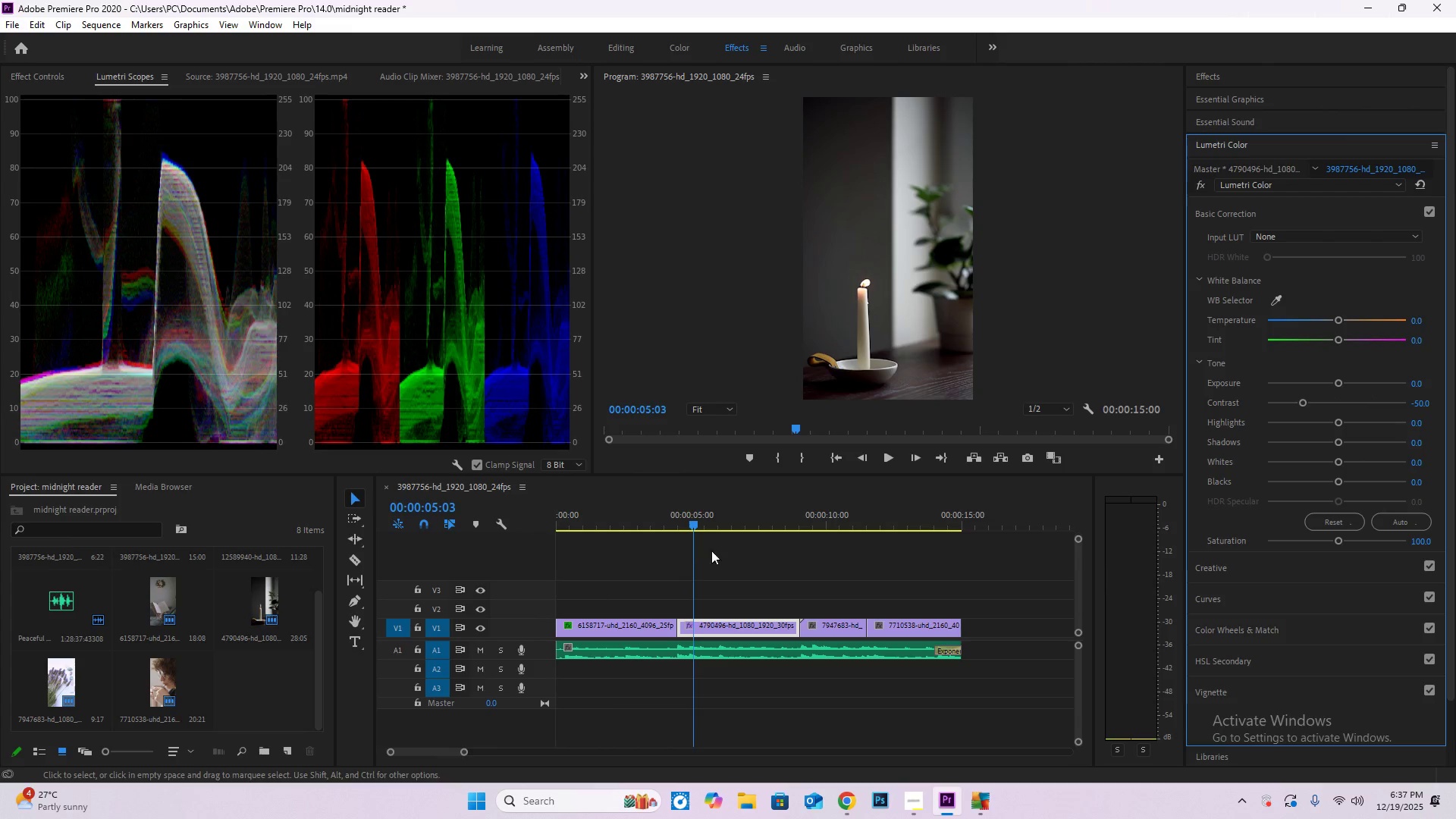 
left_click_drag(start_coordinate=[695, 527], to_coordinate=[707, 527])
 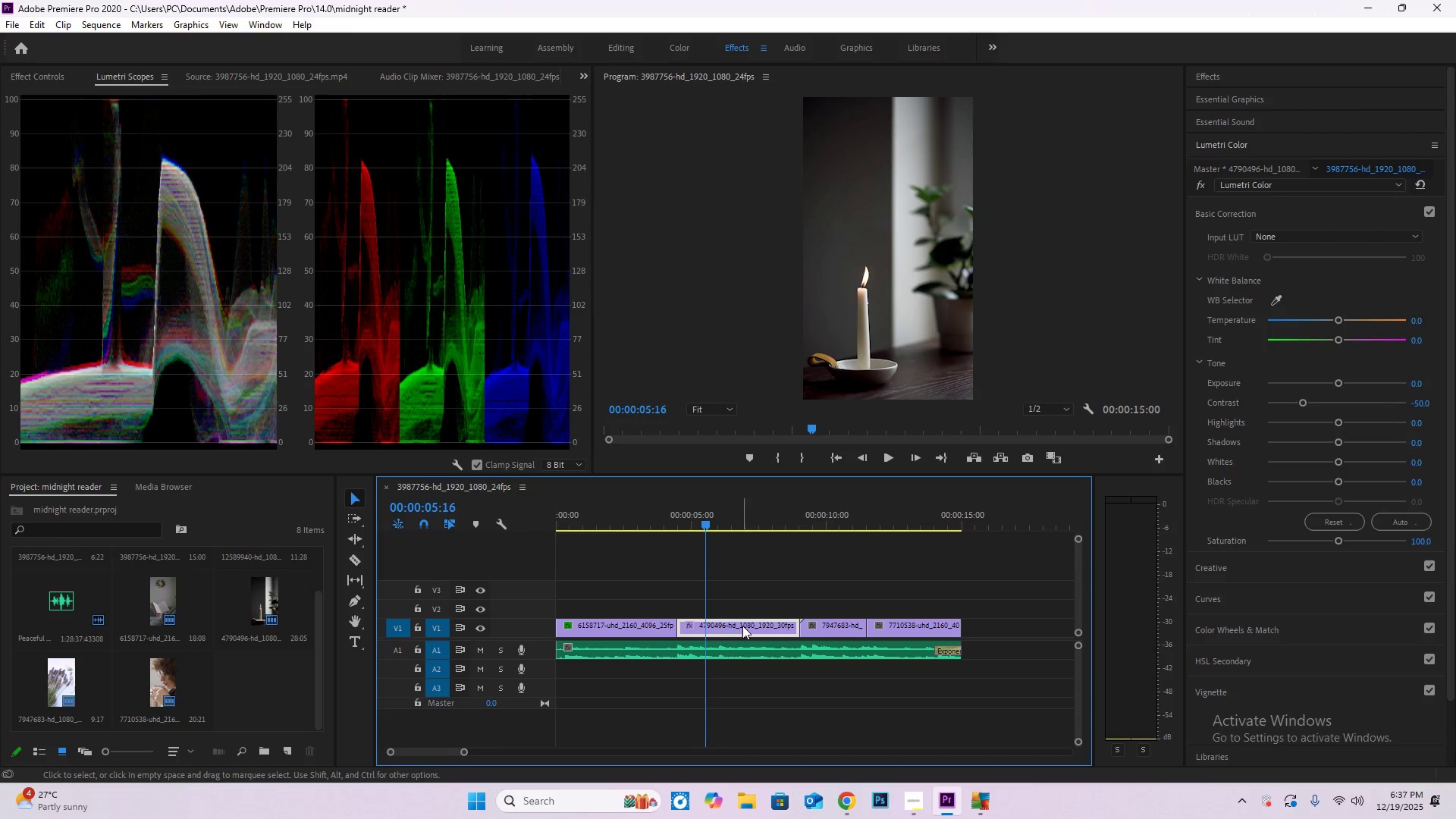 
left_click([742, 626])
 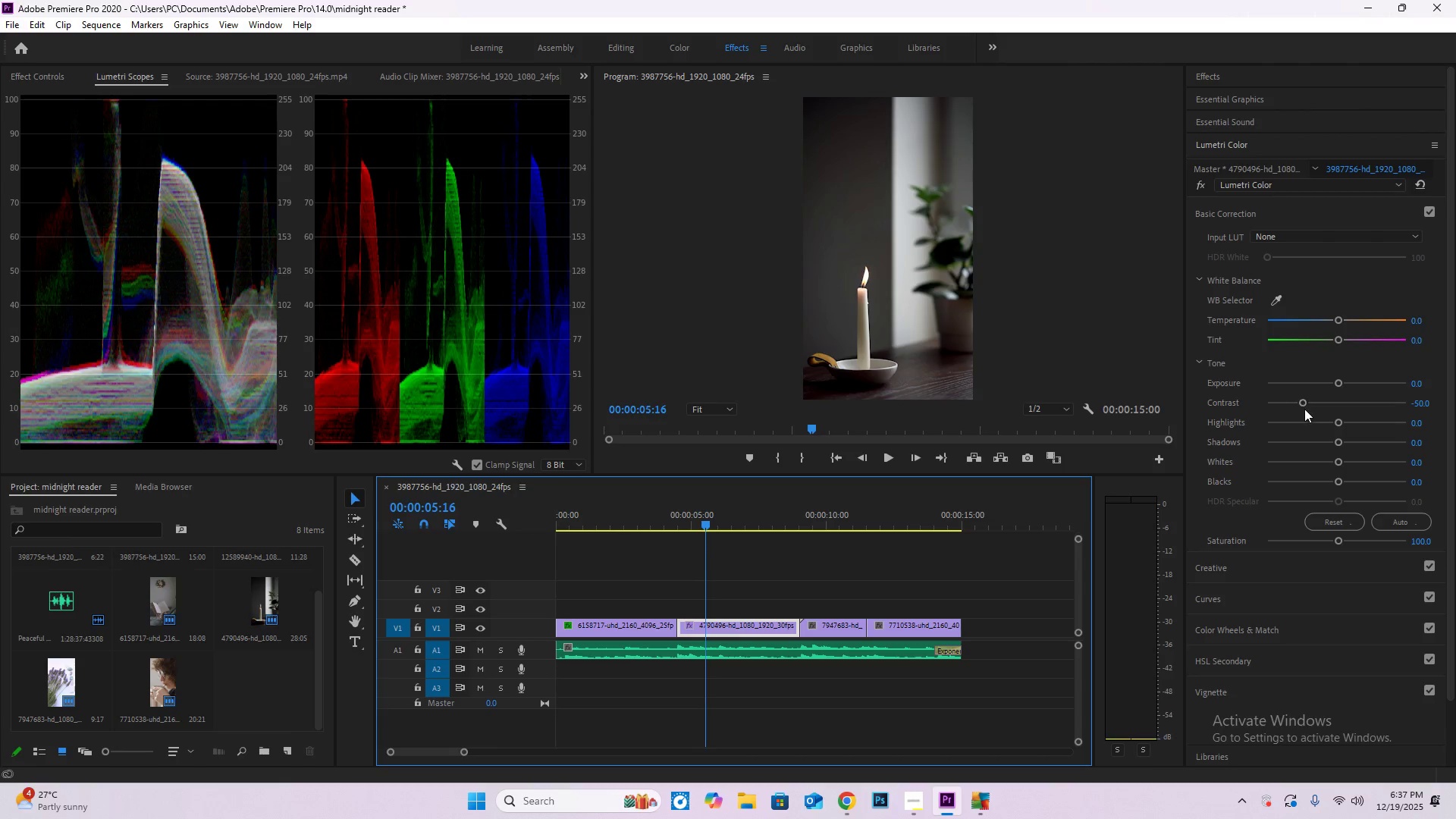 
left_click_drag(start_coordinate=[1304, 403], to_coordinate=[1270, 411])
 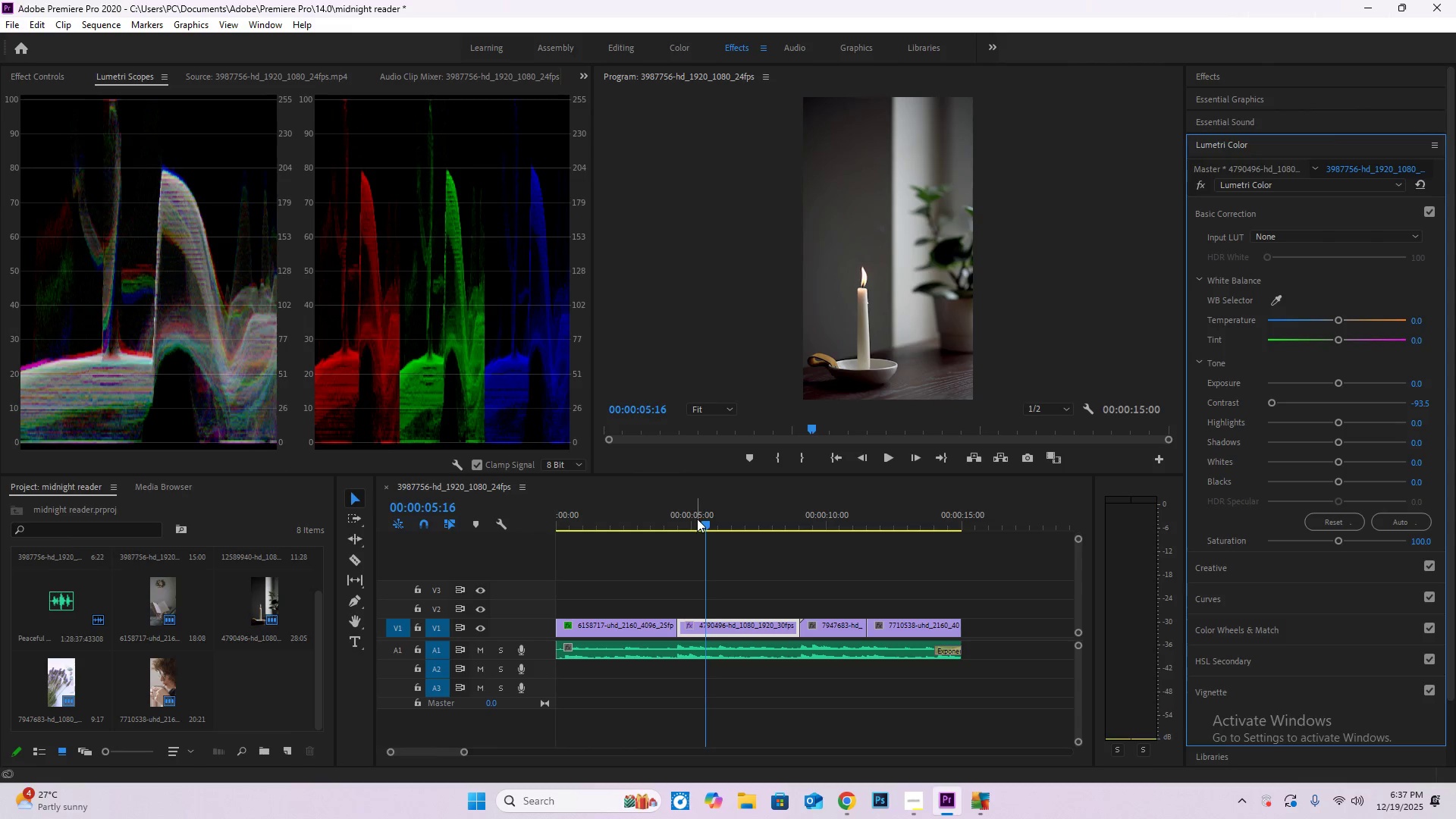 
left_click_drag(start_coordinate=[698, 523], to_coordinate=[752, 530])
 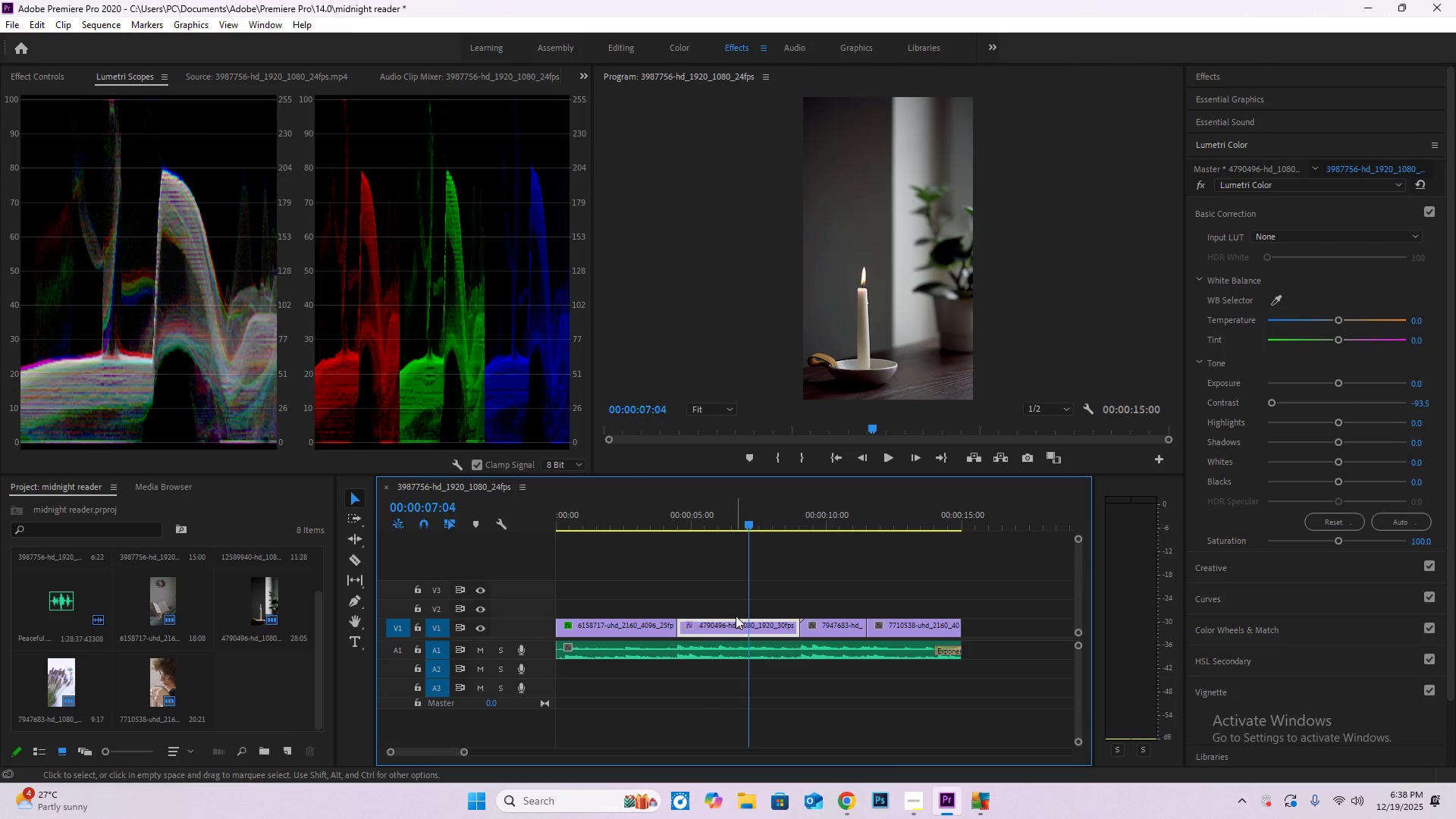 
hold_key(key=ControlLeft, duration=0.77)
 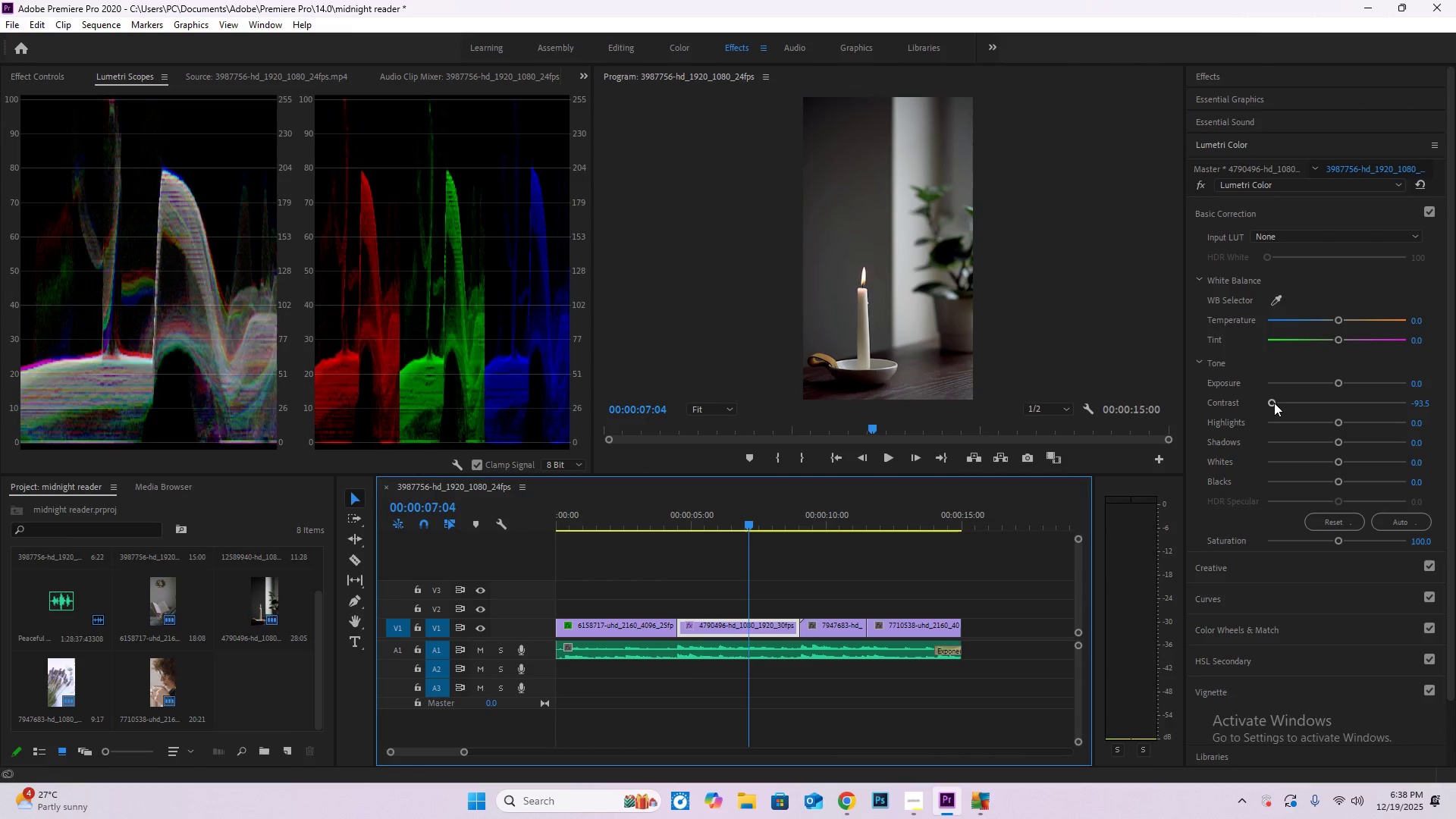 
left_click_drag(start_coordinate=[1274, 403], to_coordinate=[1299, 425])
 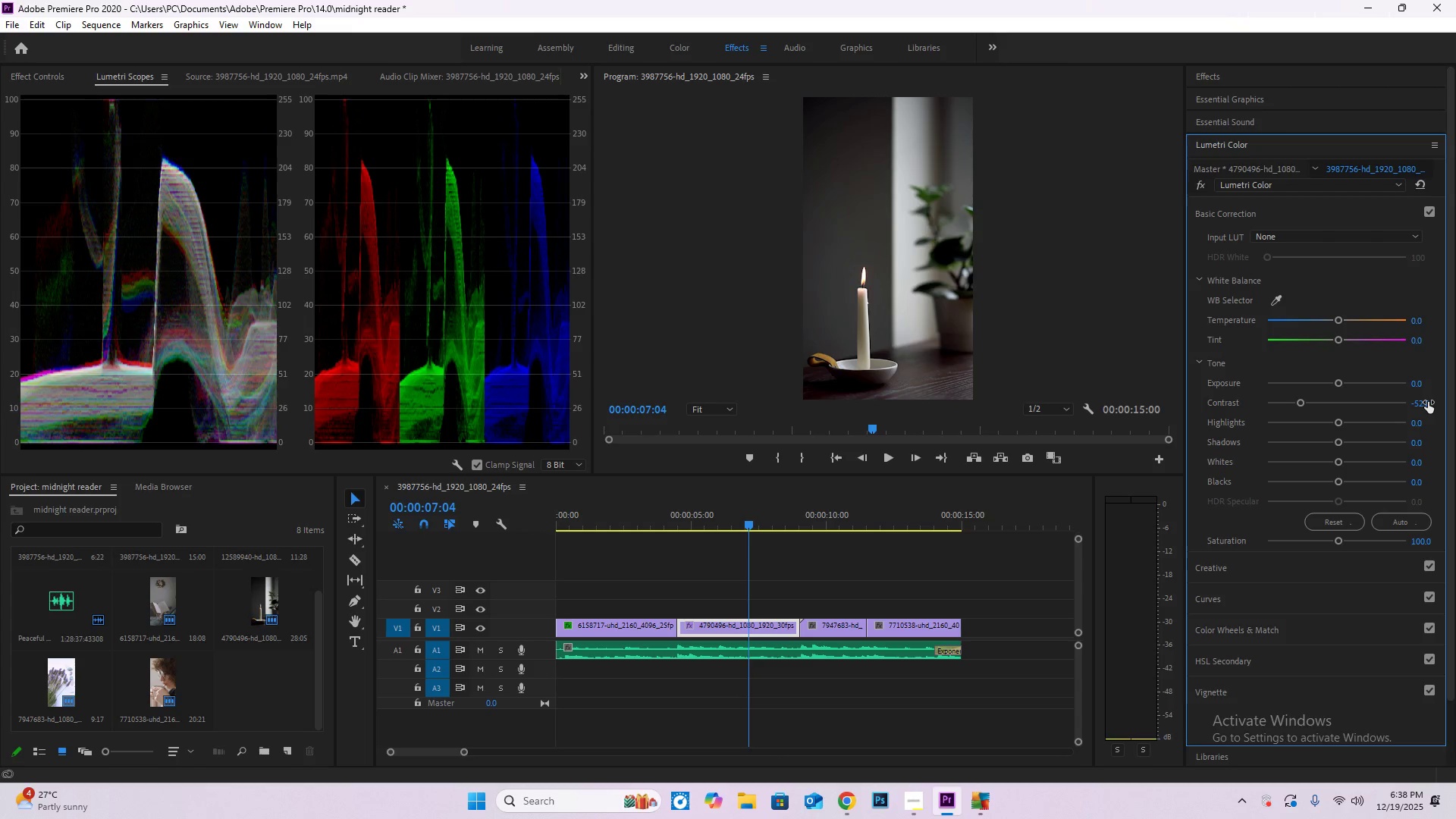 
left_click([1428, 402])
 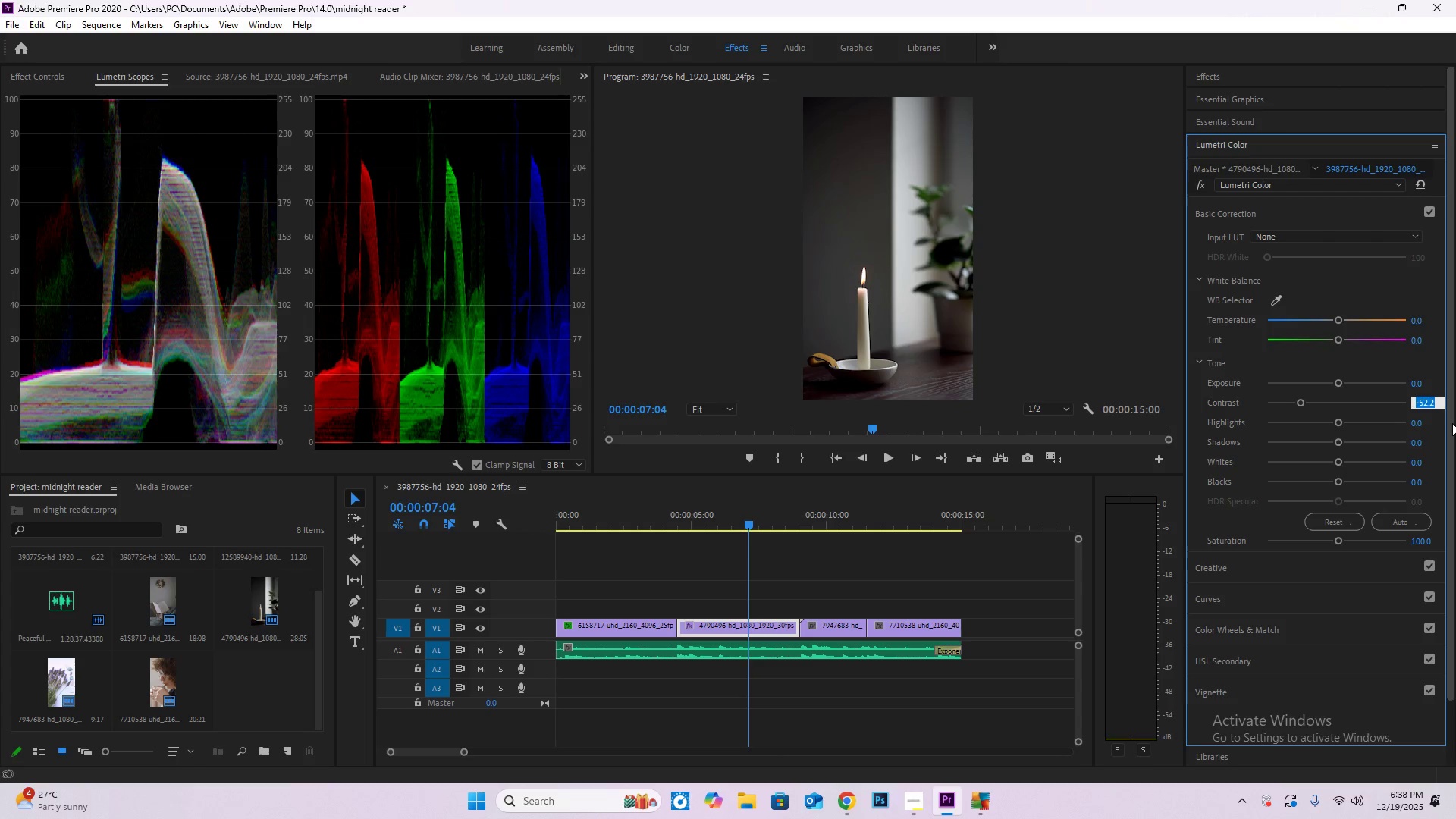 
key(NumpadSubtract)
 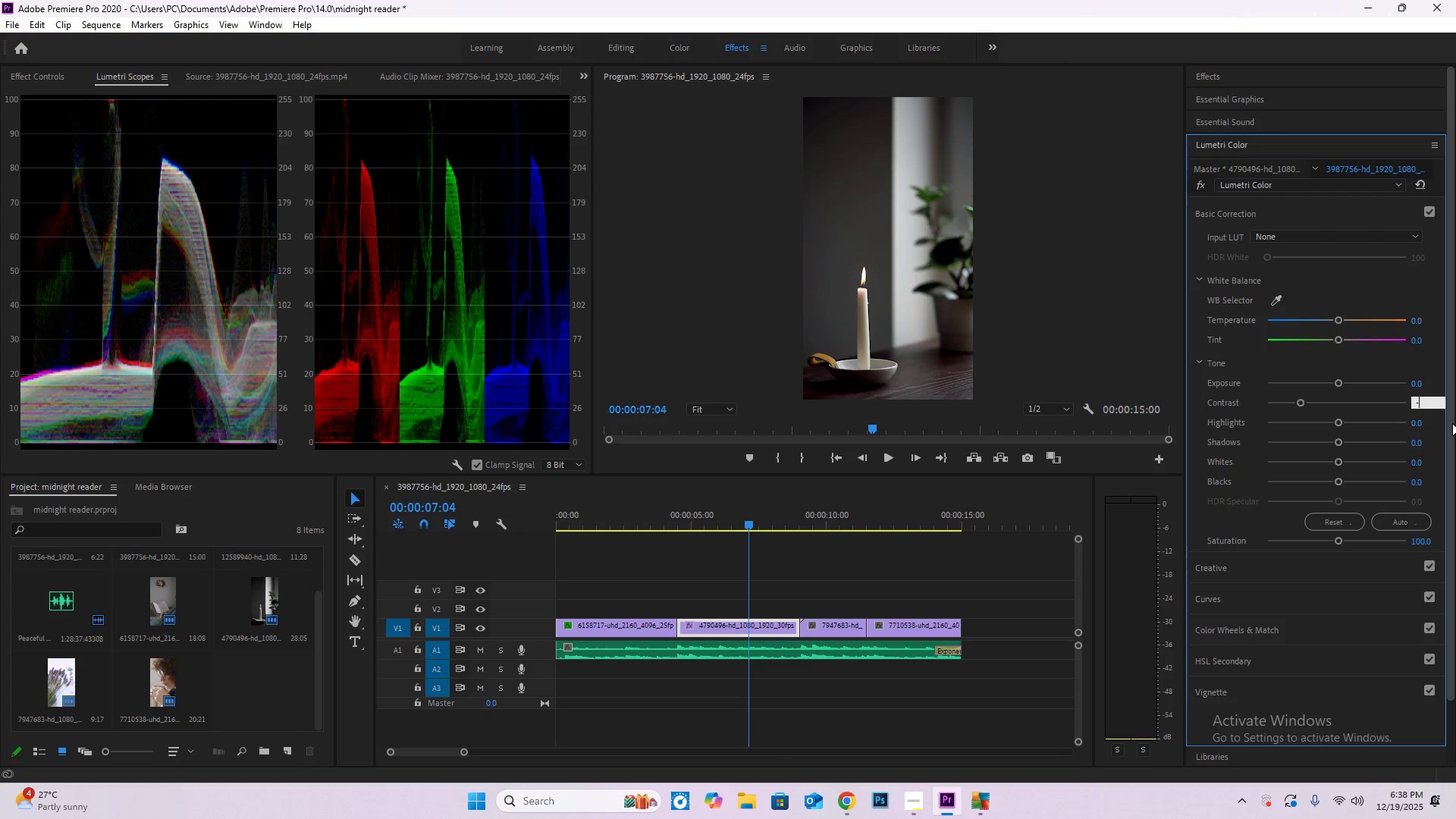 
key(Numpad5)
 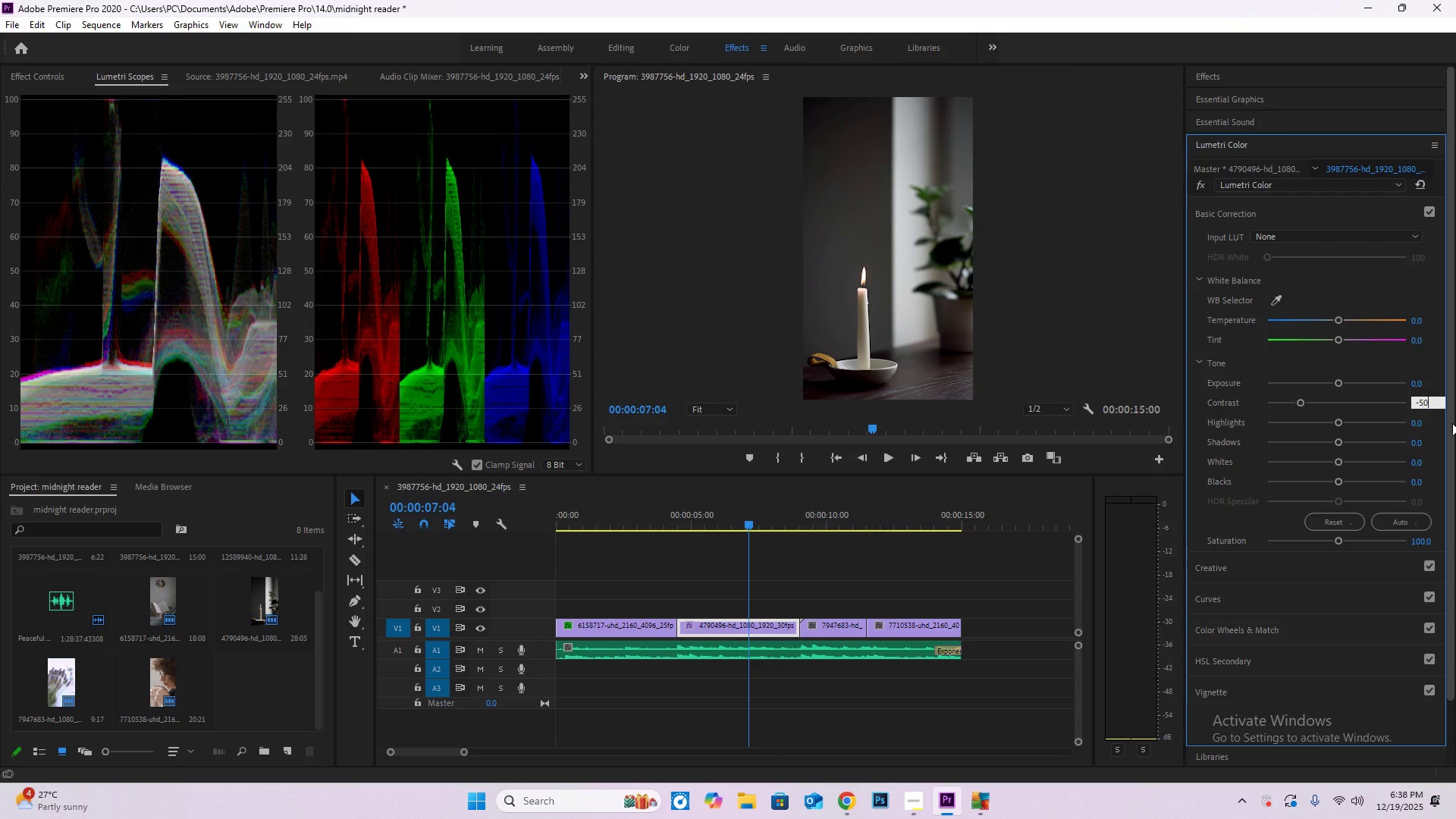 
key(Numpad0)
 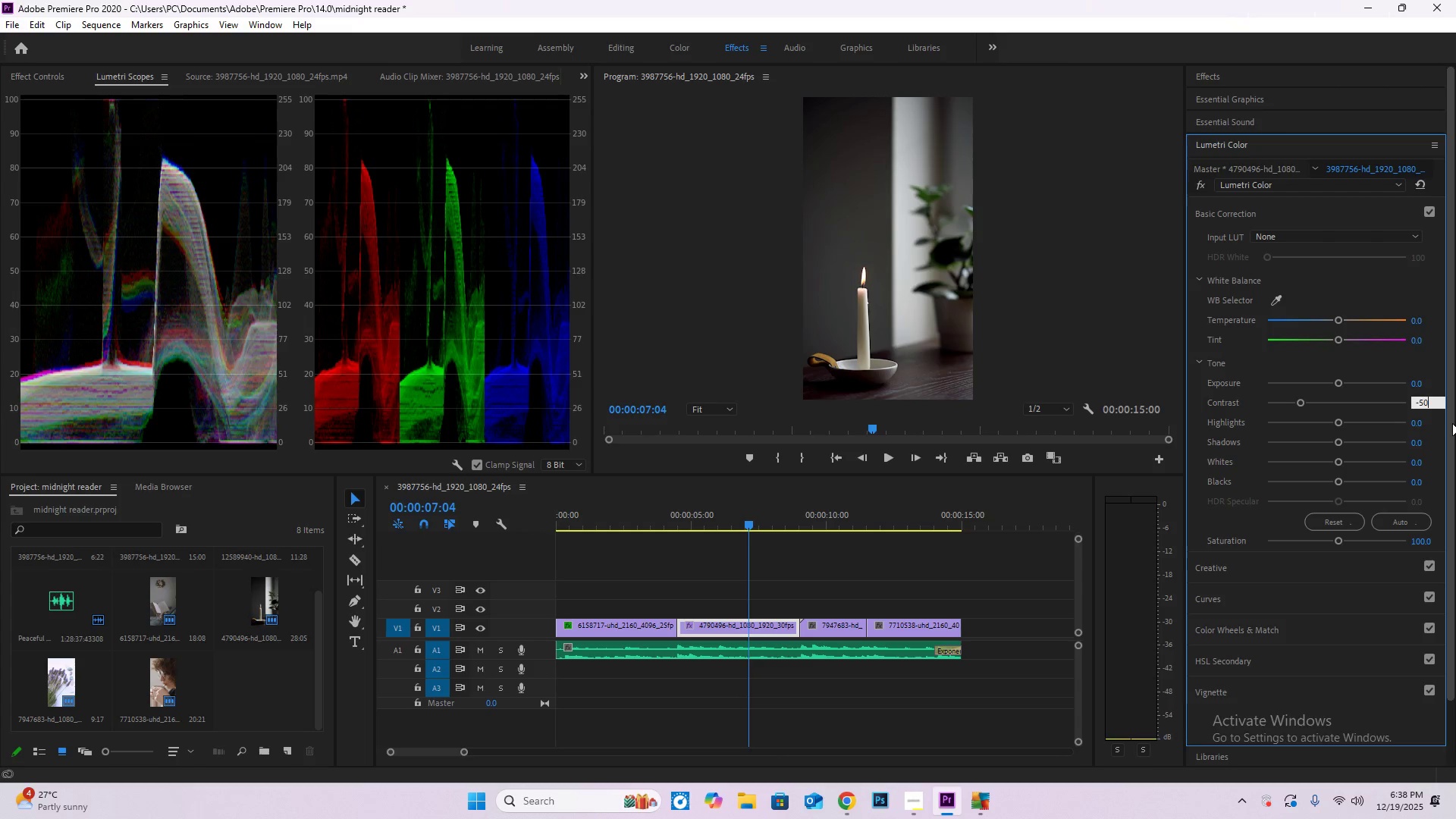 
key(NumpadEnter)
 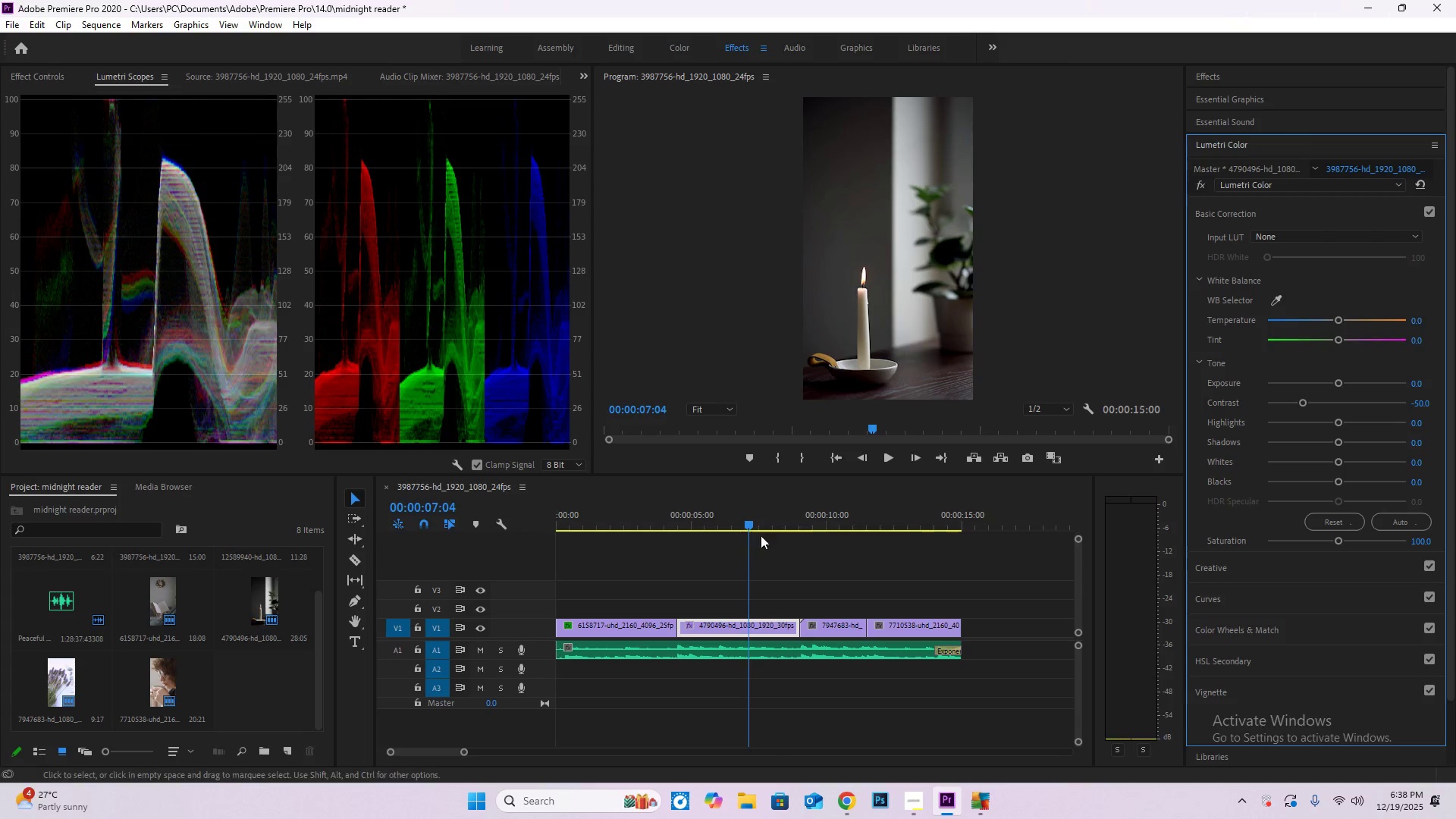 
left_click_drag(start_coordinate=[751, 527], to_coordinate=[843, 535])
 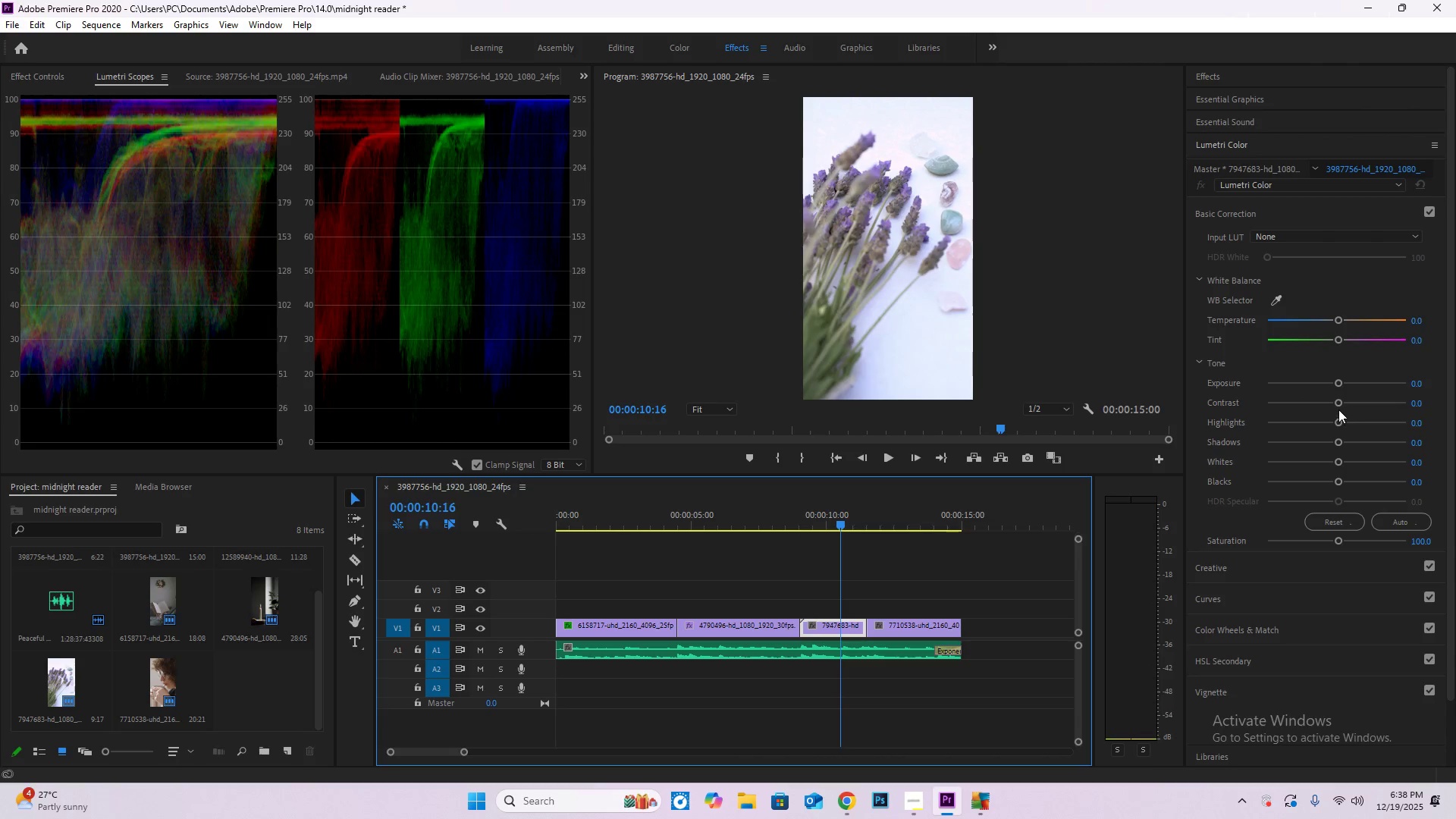 
left_click_drag(start_coordinate=[1338, 405], to_coordinate=[1276, 410])
 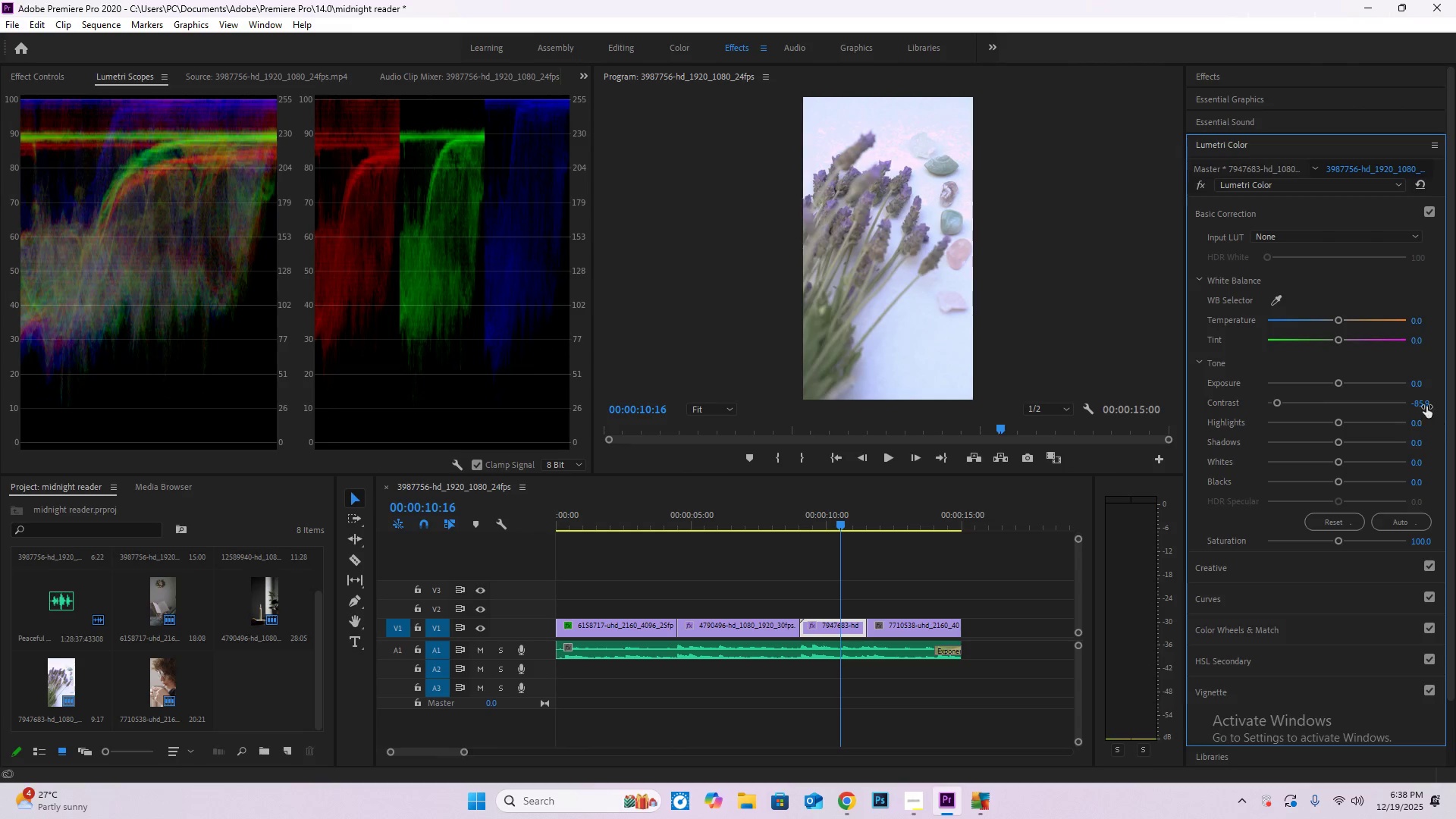 
left_click([1426, 406])
 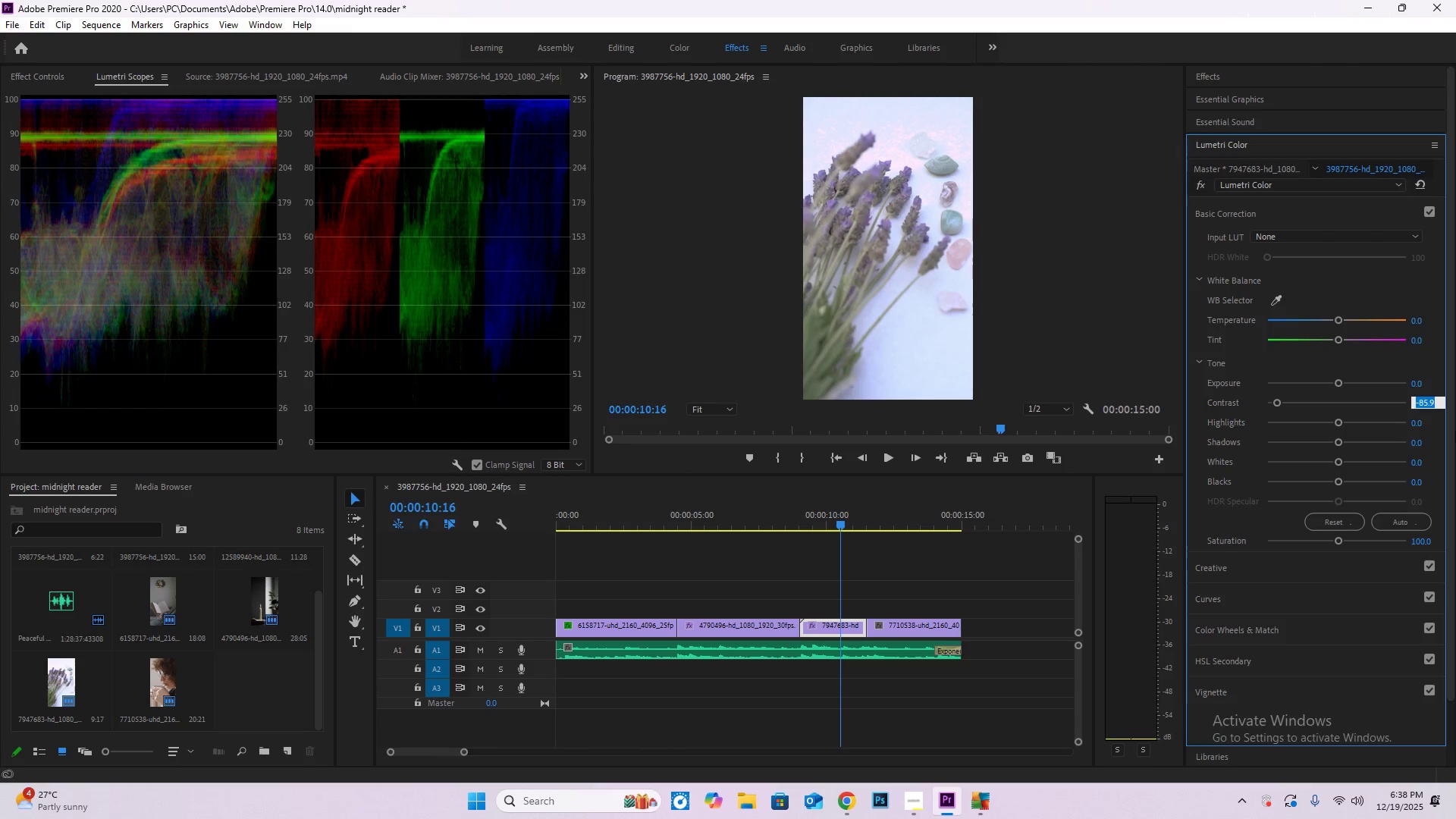 
key(NumpadSubtract)
 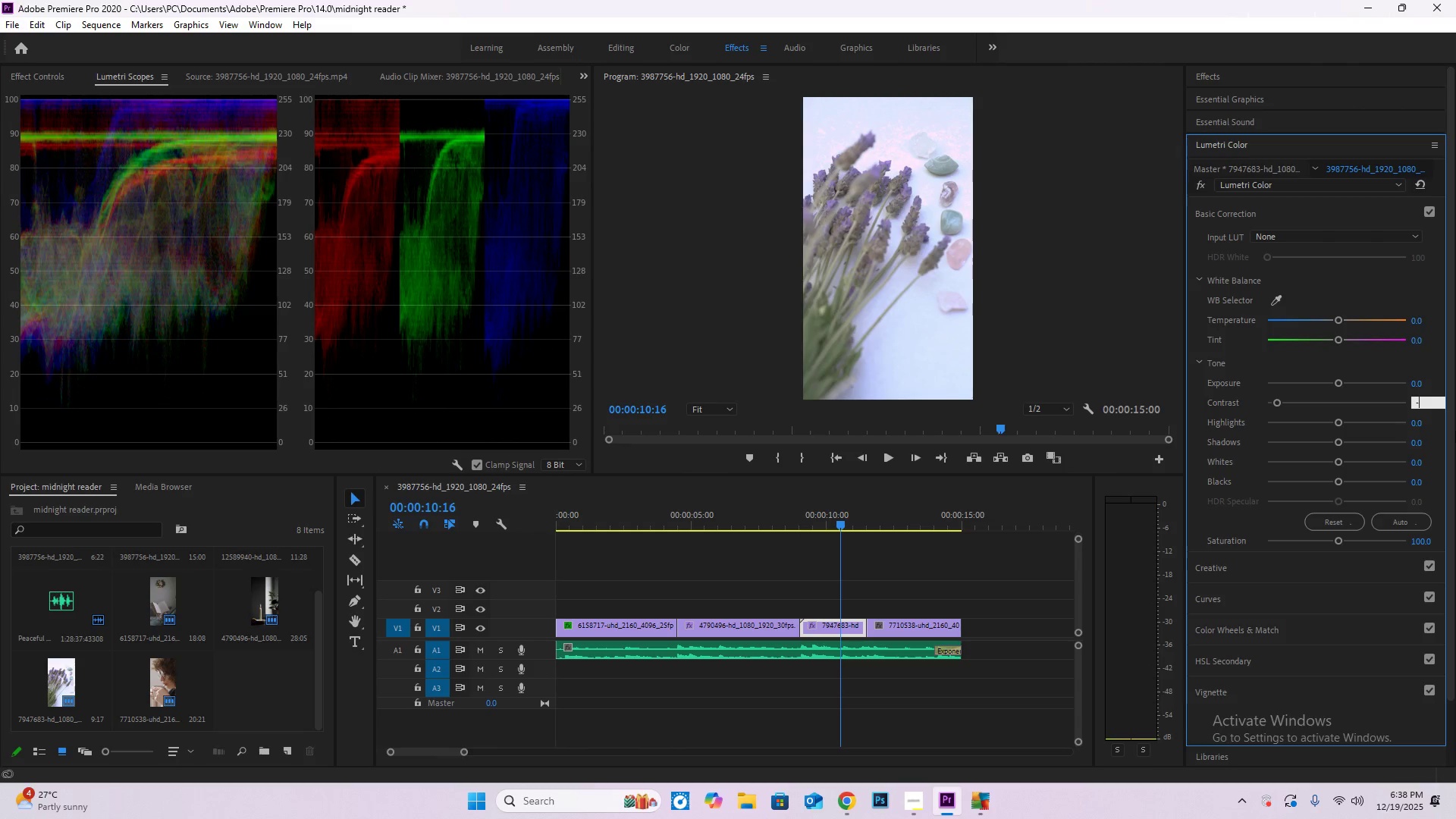 
key(Numpad5)
 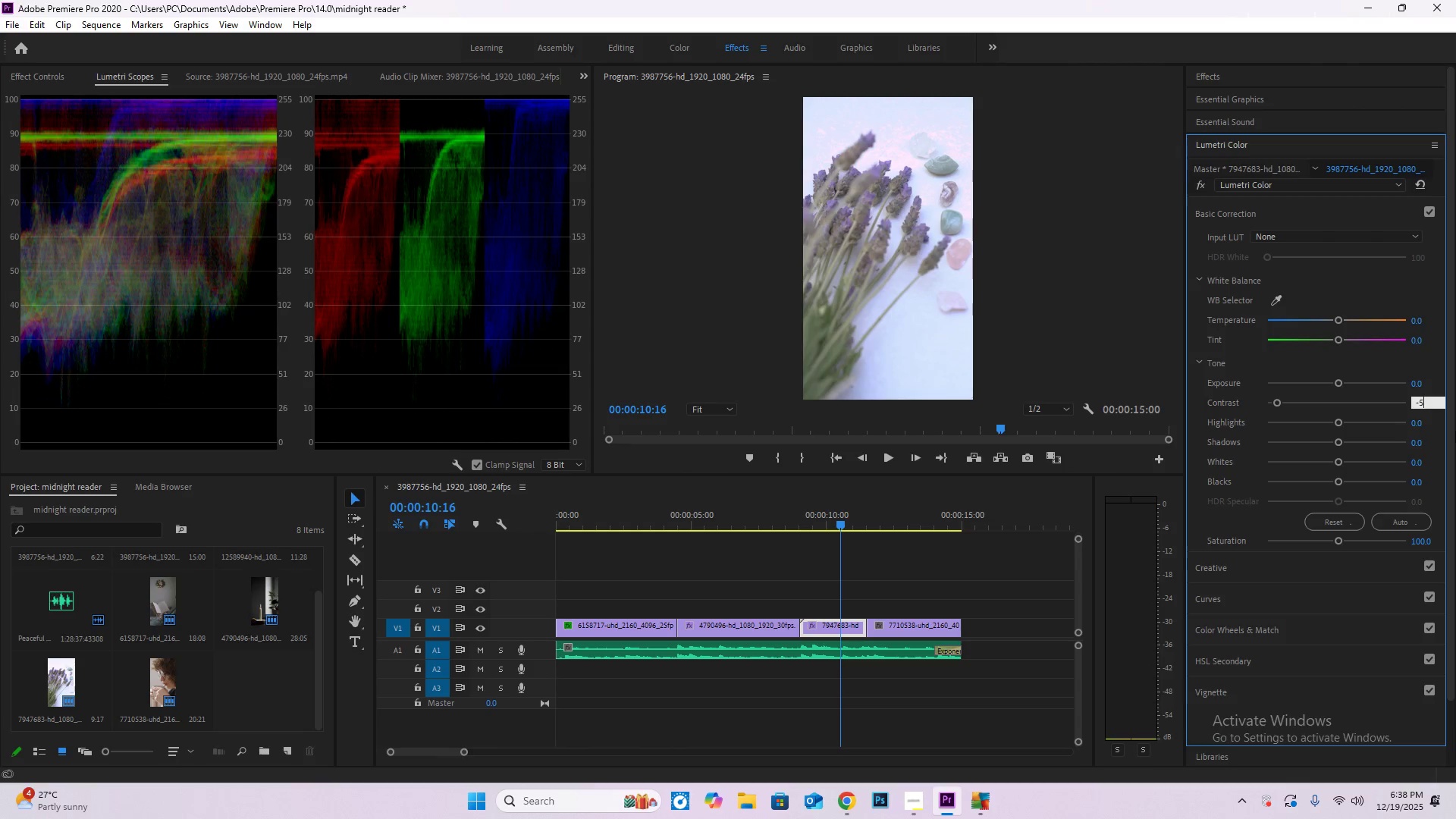 
key(Numpad0)
 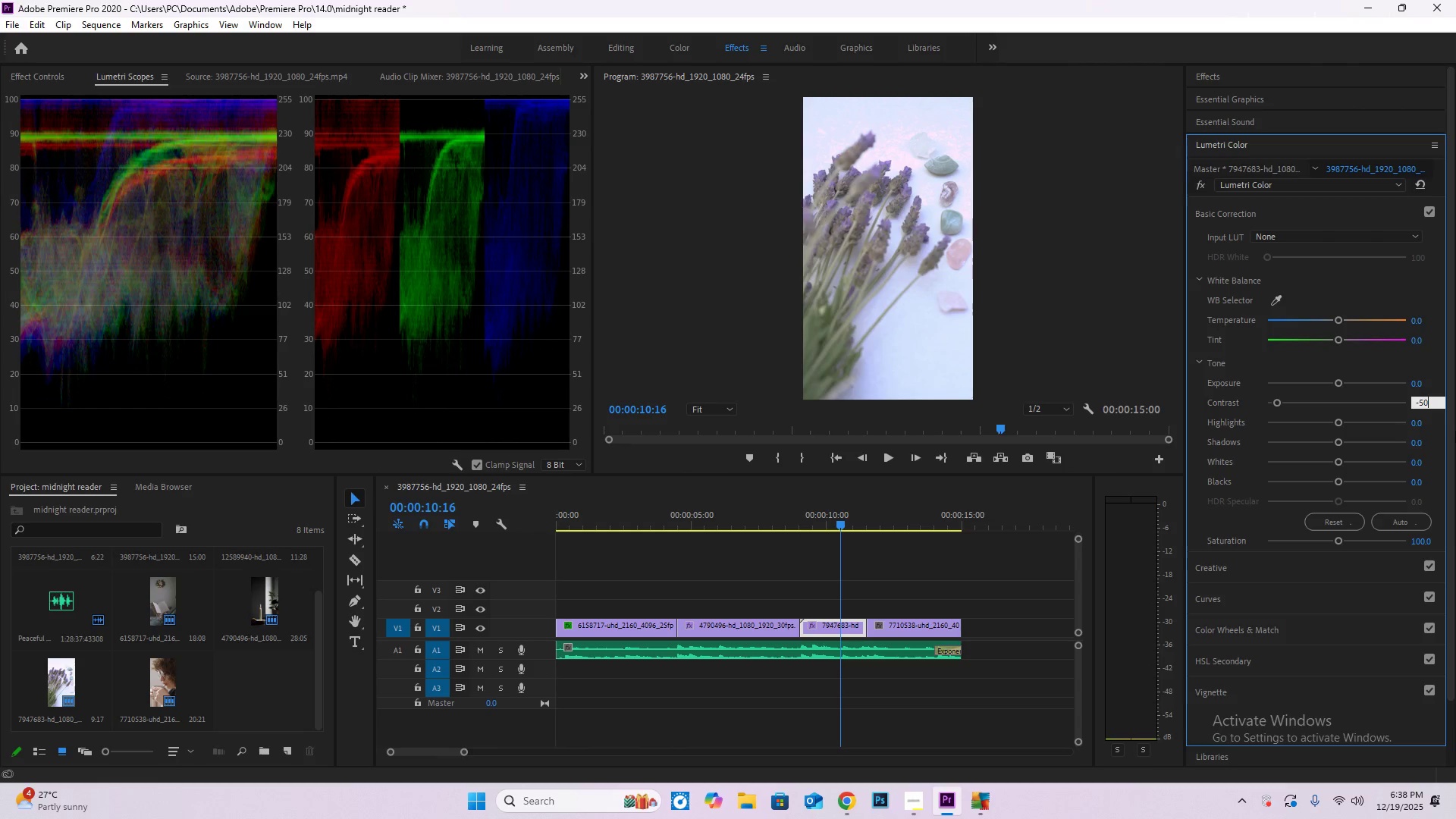 
key(NumpadEnter)
 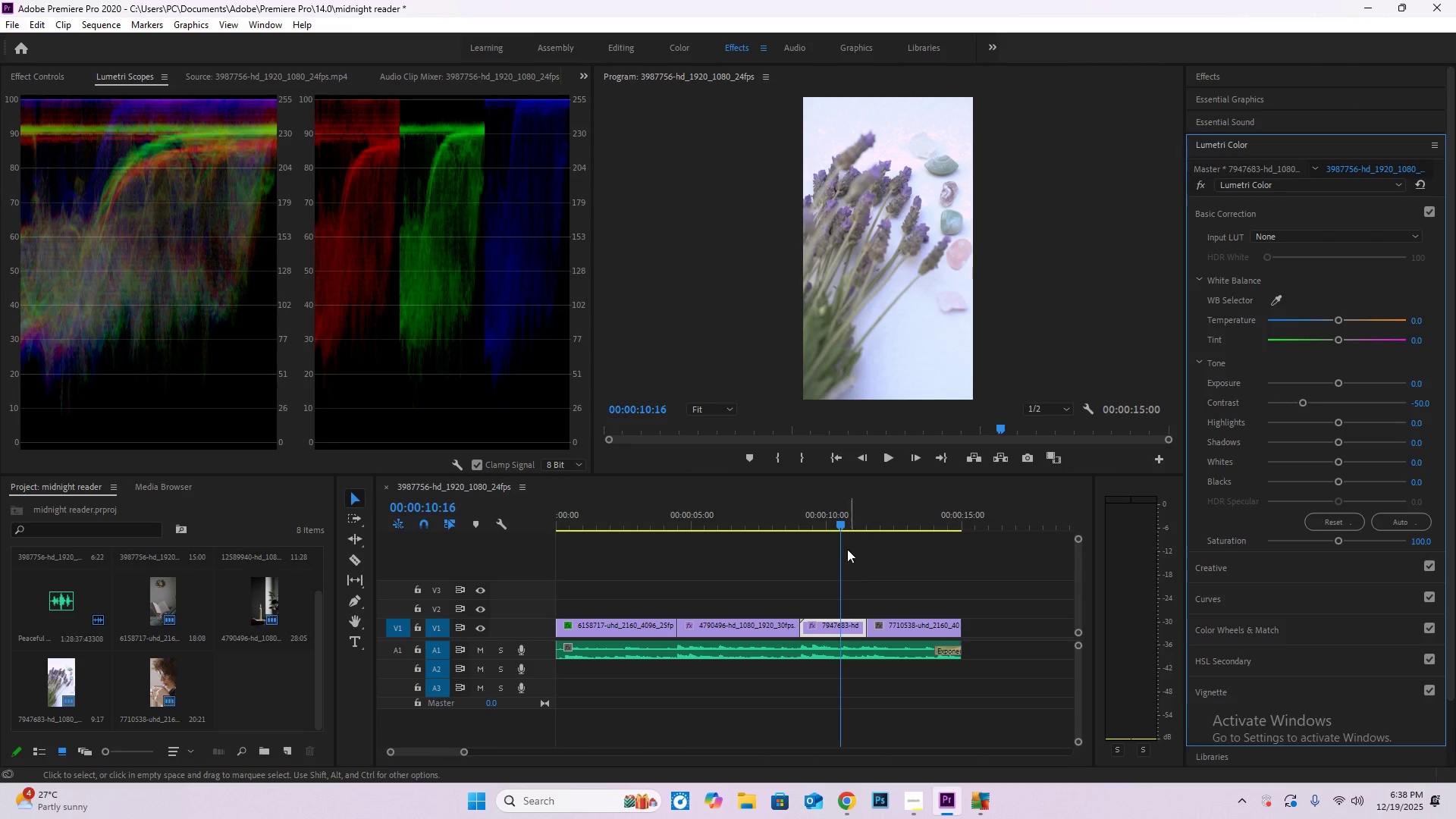 
left_click_drag(start_coordinate=[839, 528], to_coordinate=[905, 535])
 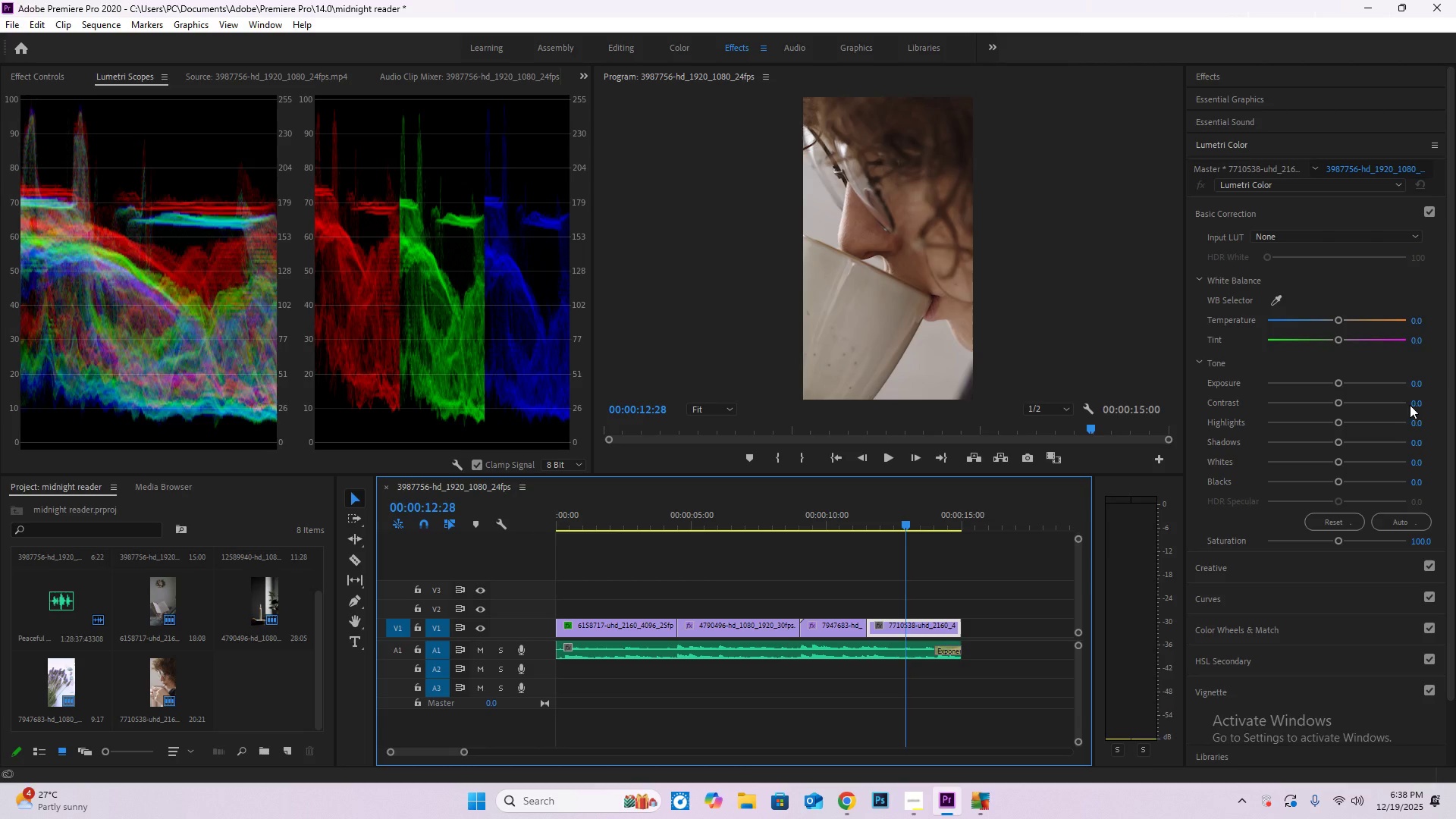 
double_click([1419, 406])
 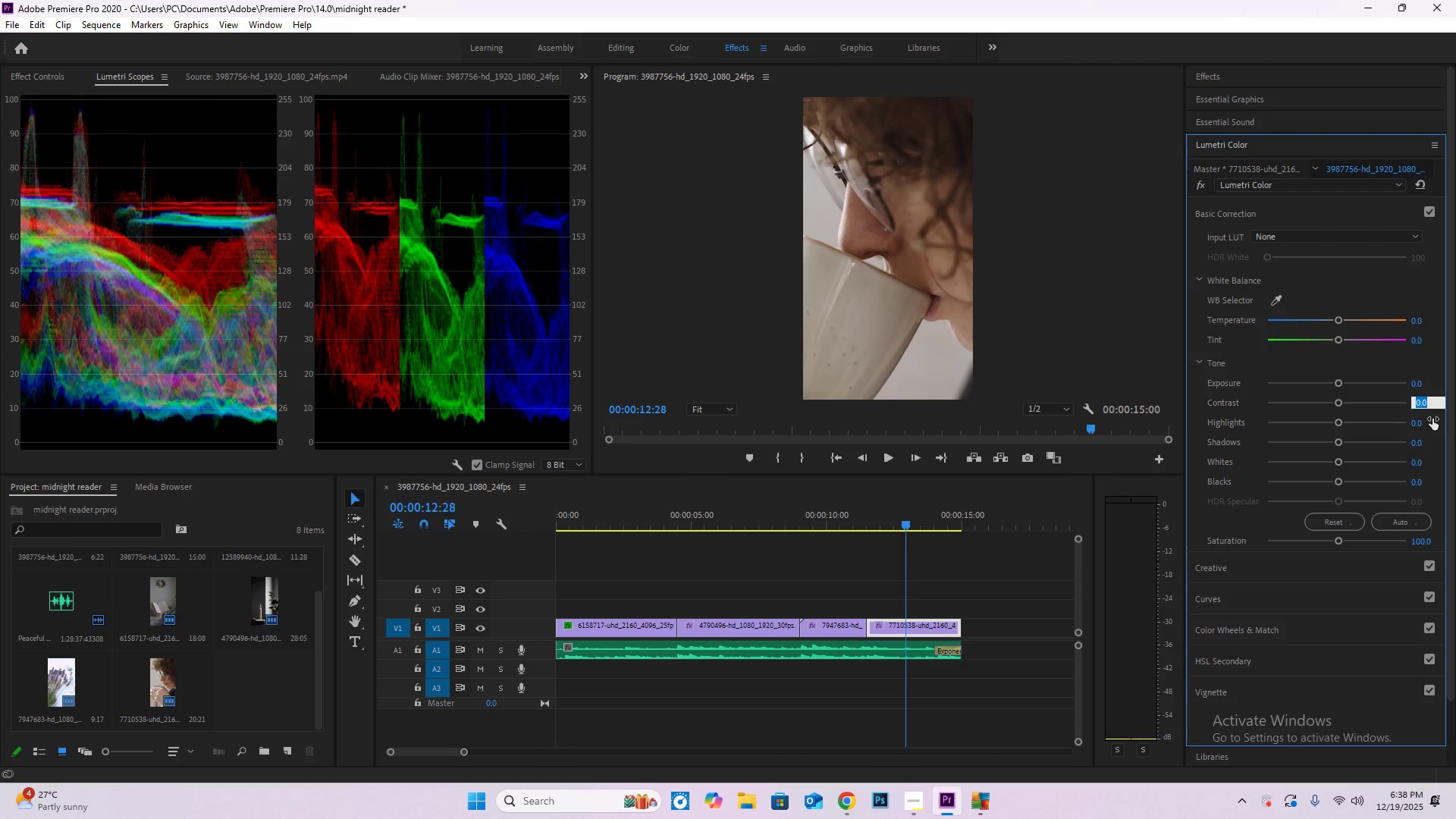 
key(NumpadSubtract)
 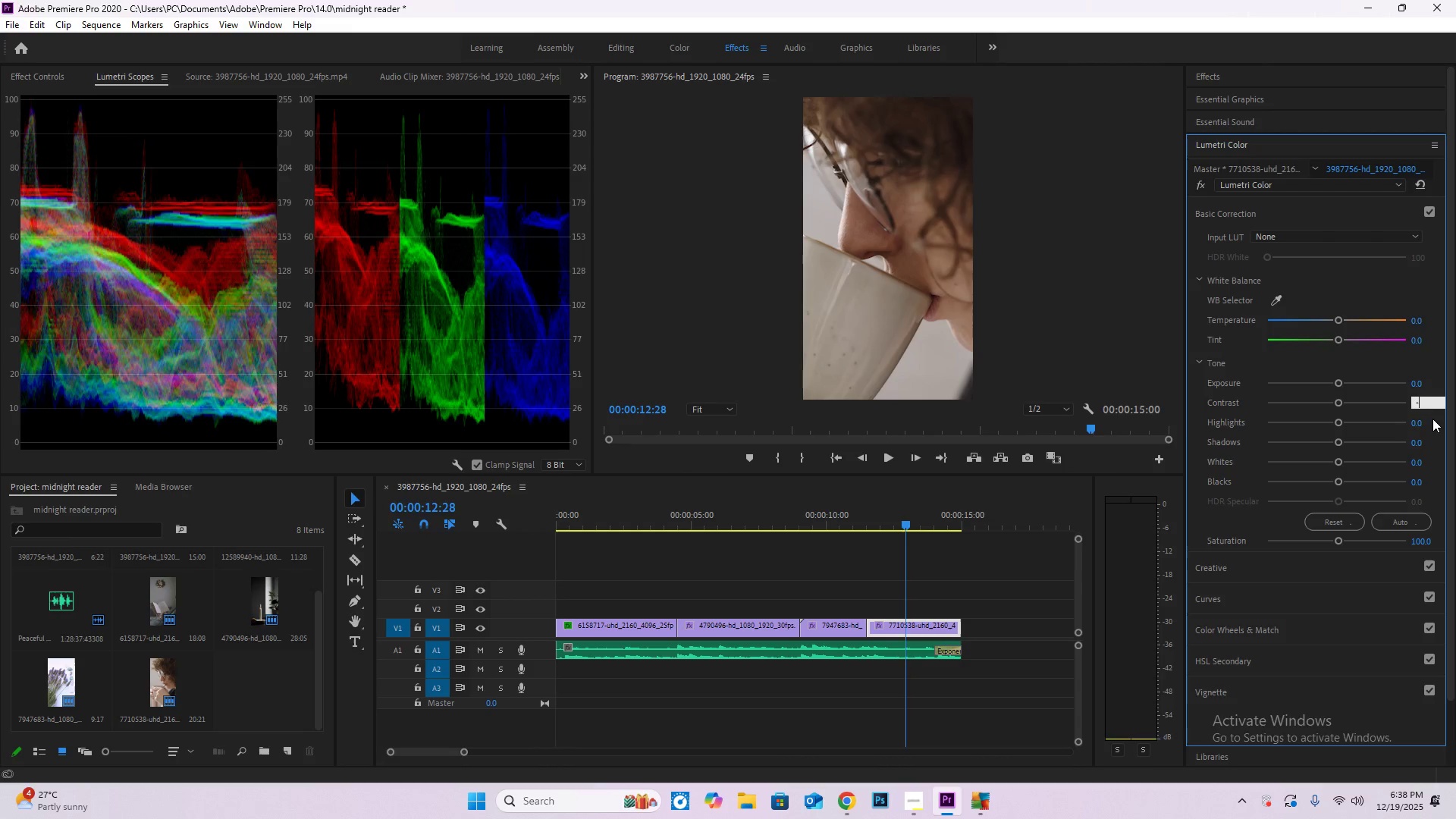 
key(Numpad5)
 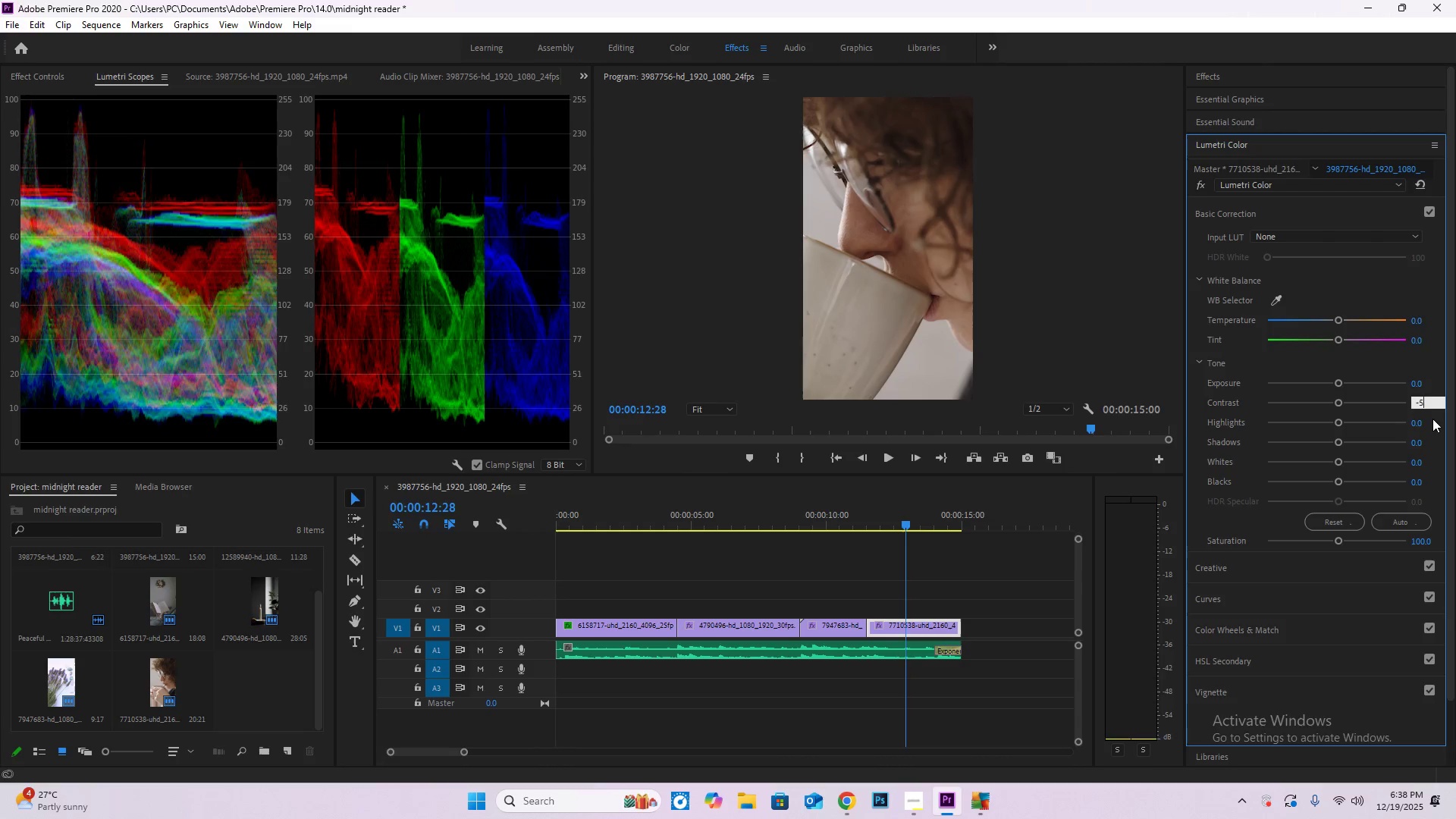 
key(Numpad0)
 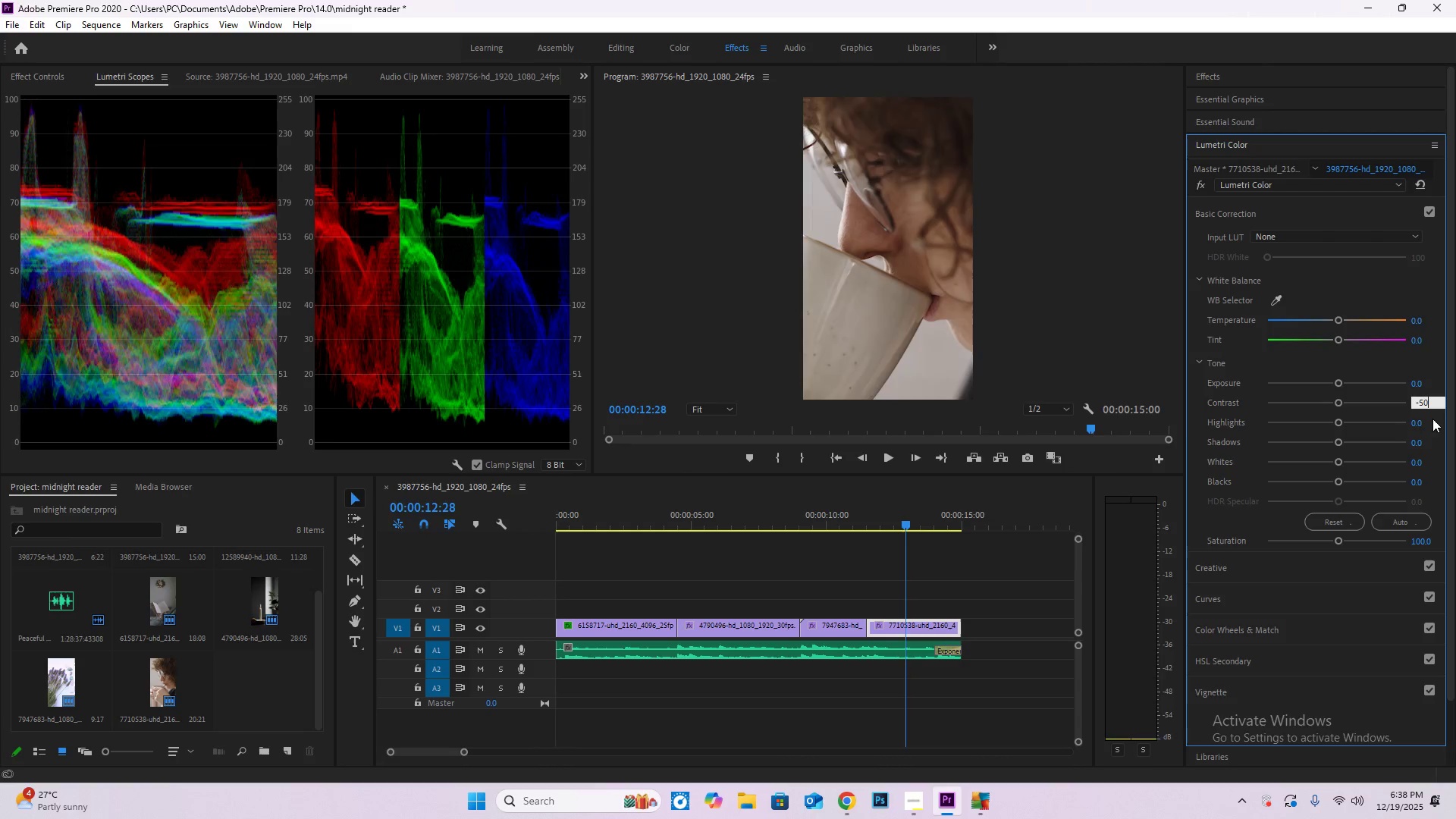 
key(NumpadEnter)
 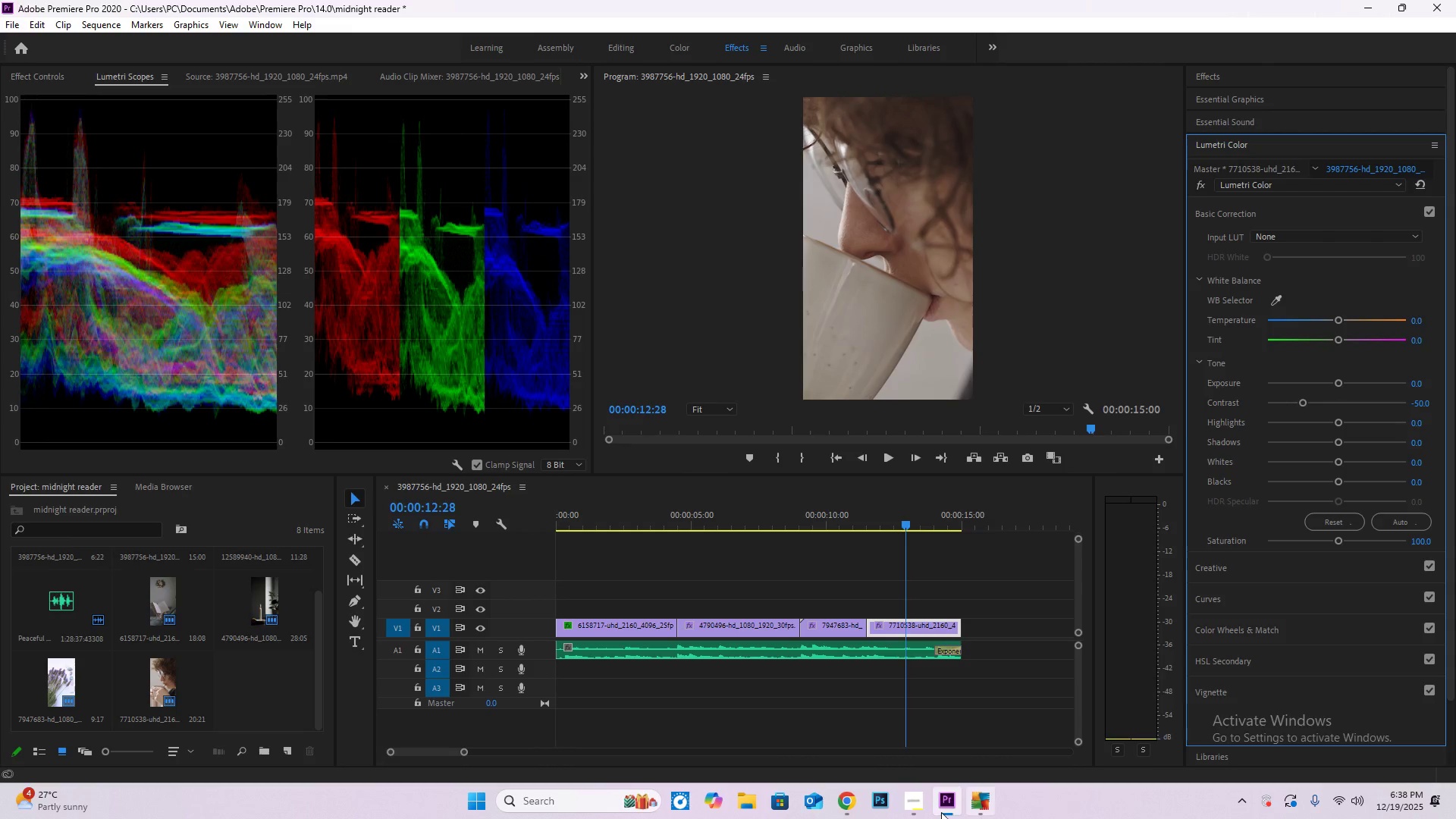 
key(Control+S)
 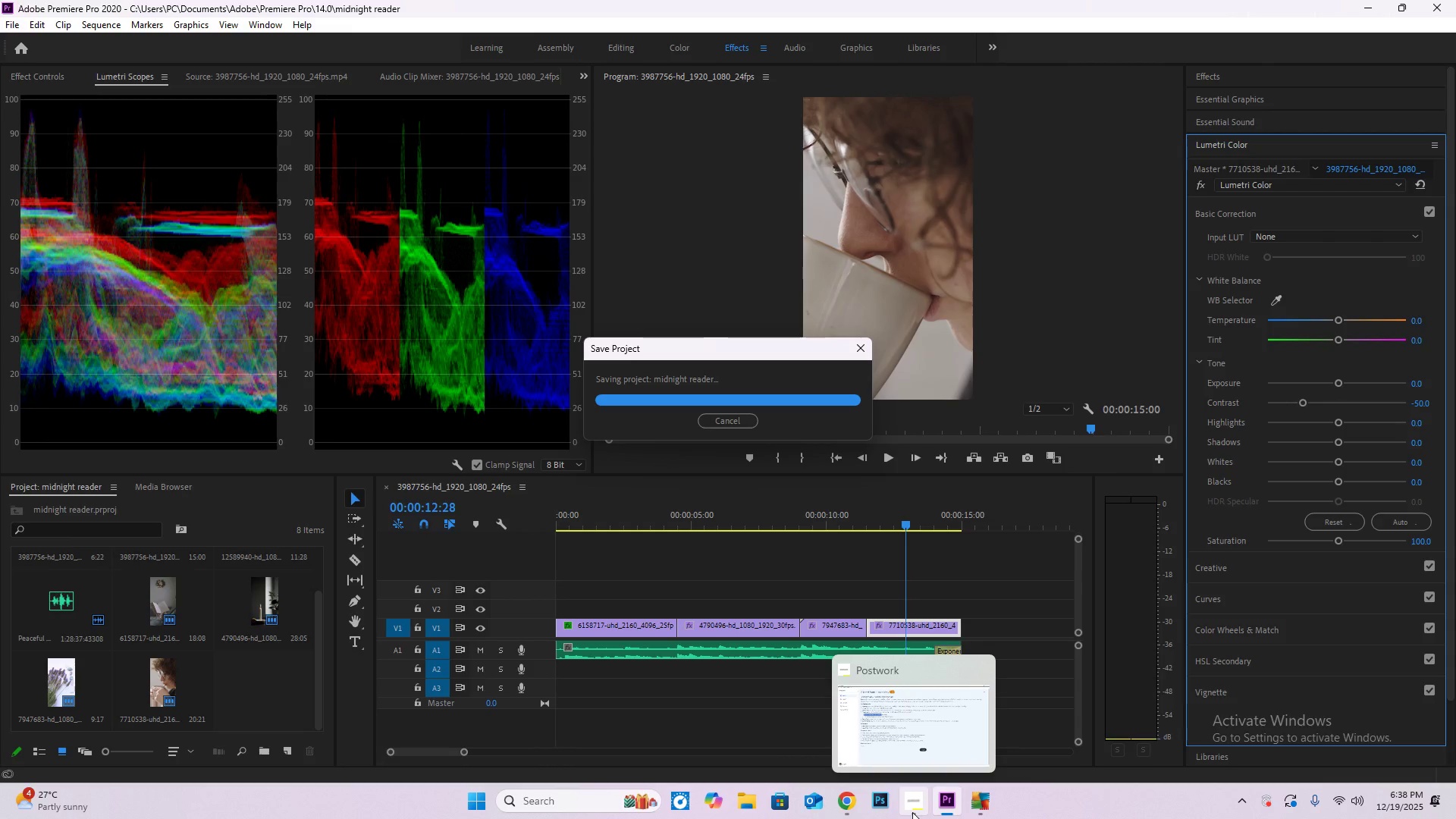 
left_click([912, 812])
 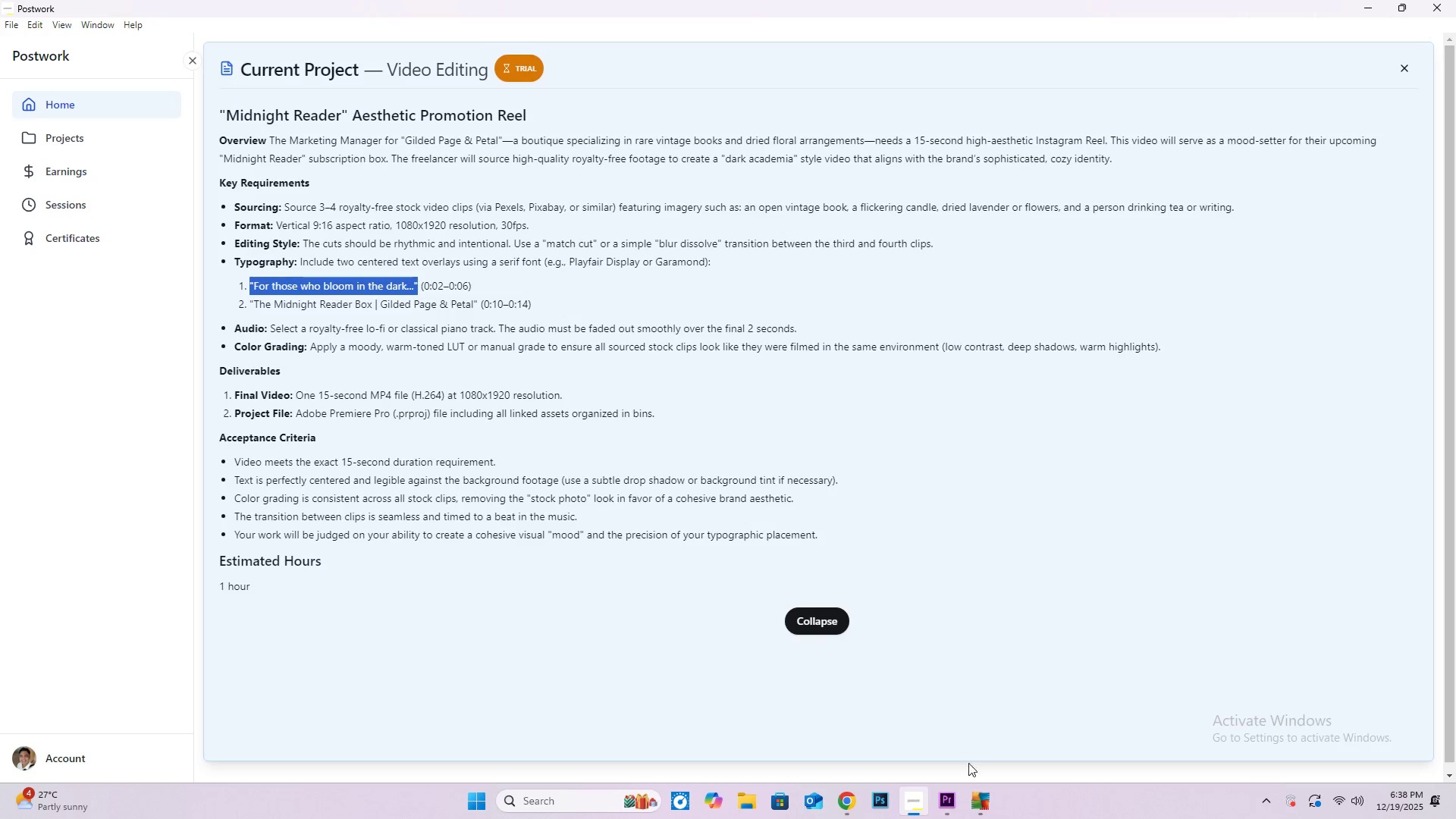 
left_click([943, 802])
 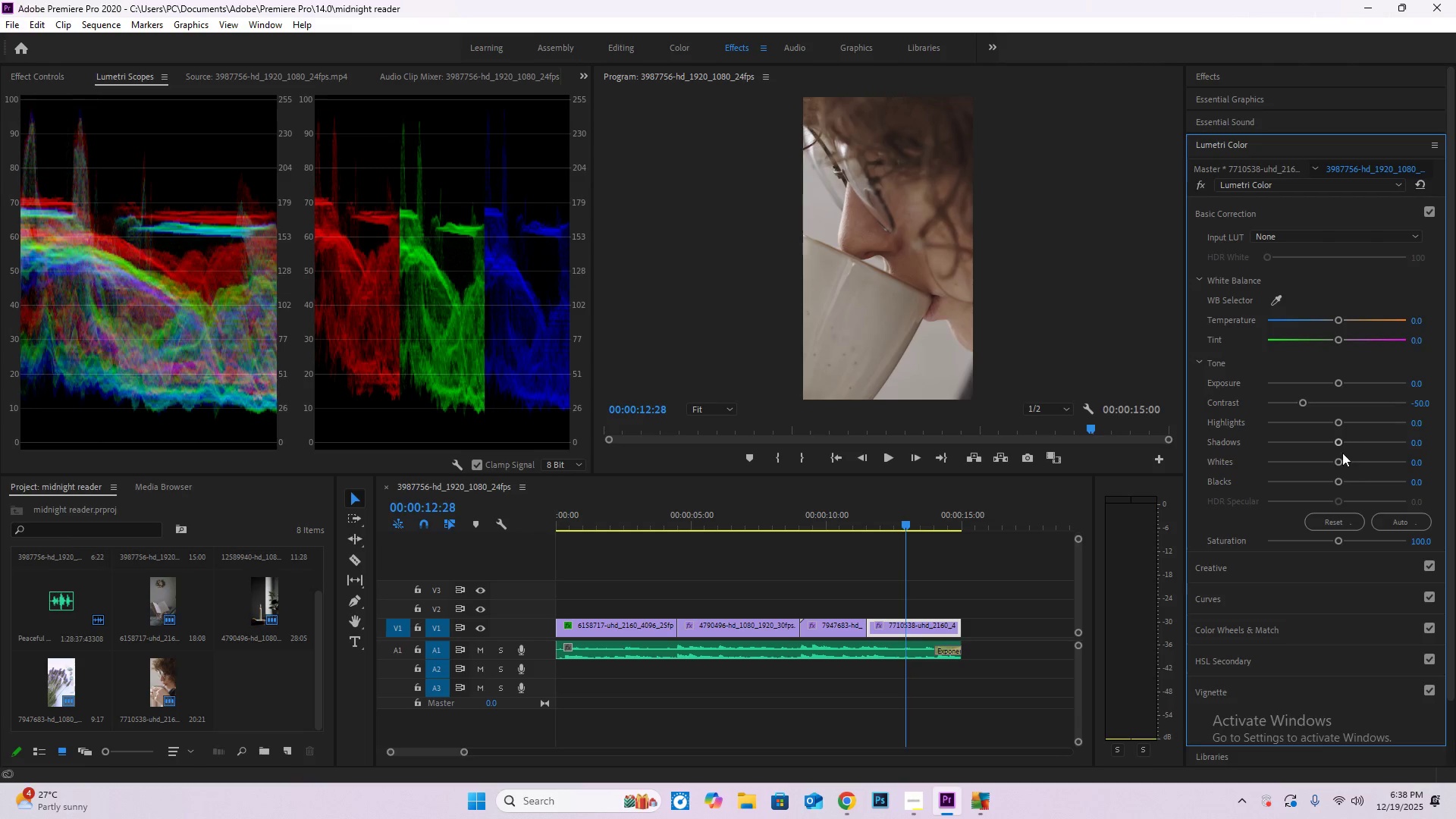 
left_click_drag(start_coordinate=[1338, 441], to_coordinate=[1301, 461])
 